 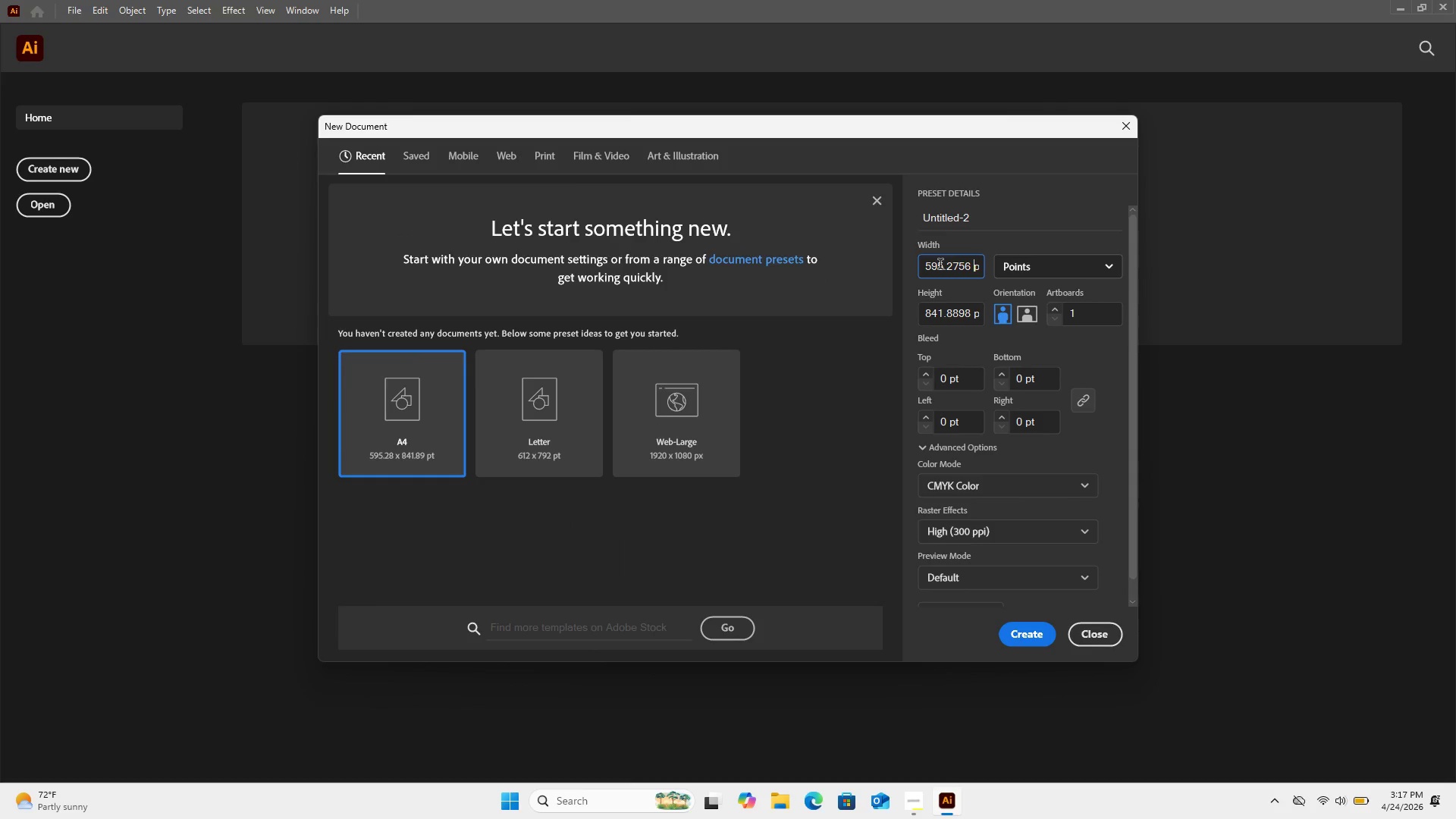 
key(Insert)
 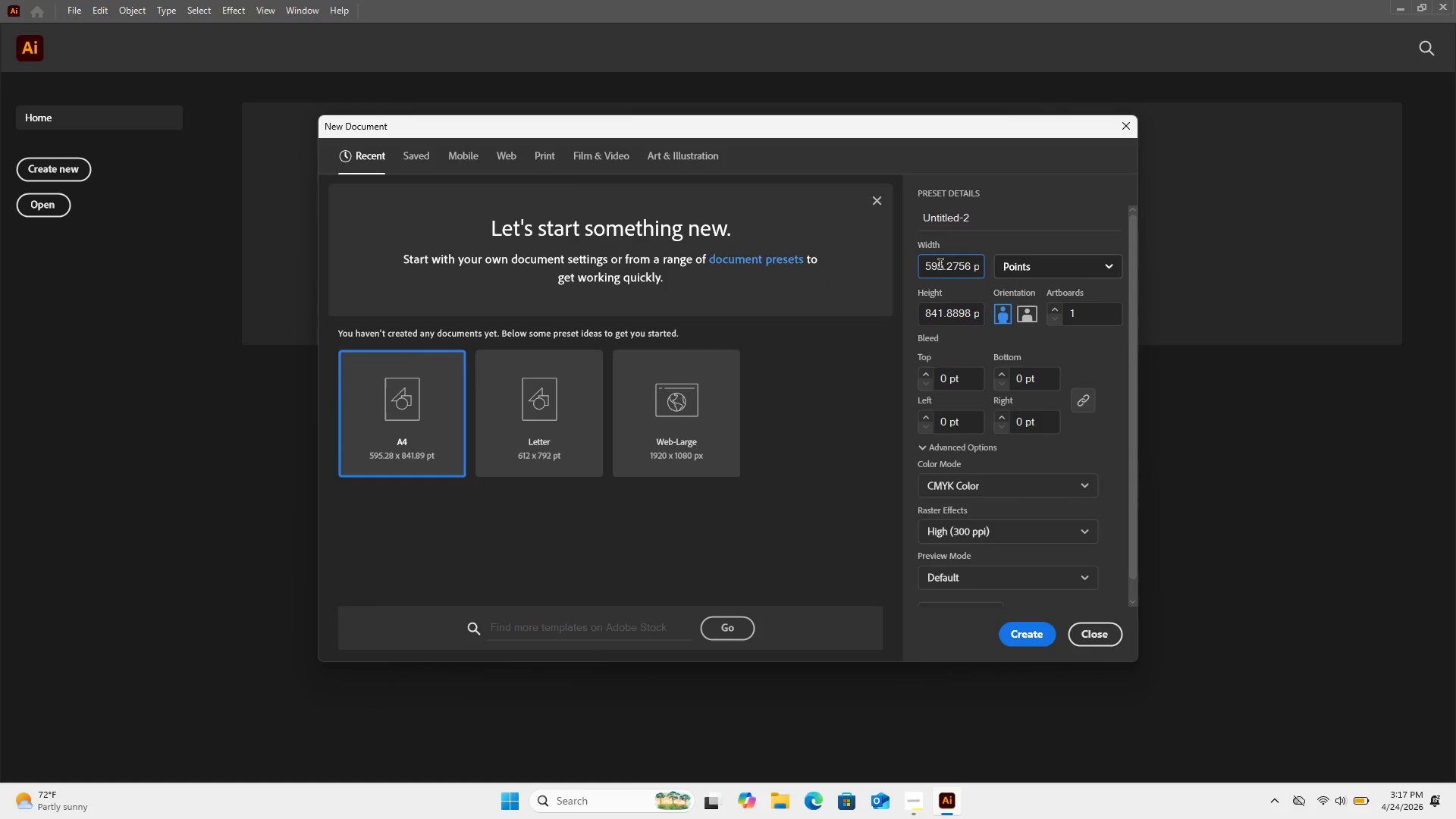 
key(Insert)
 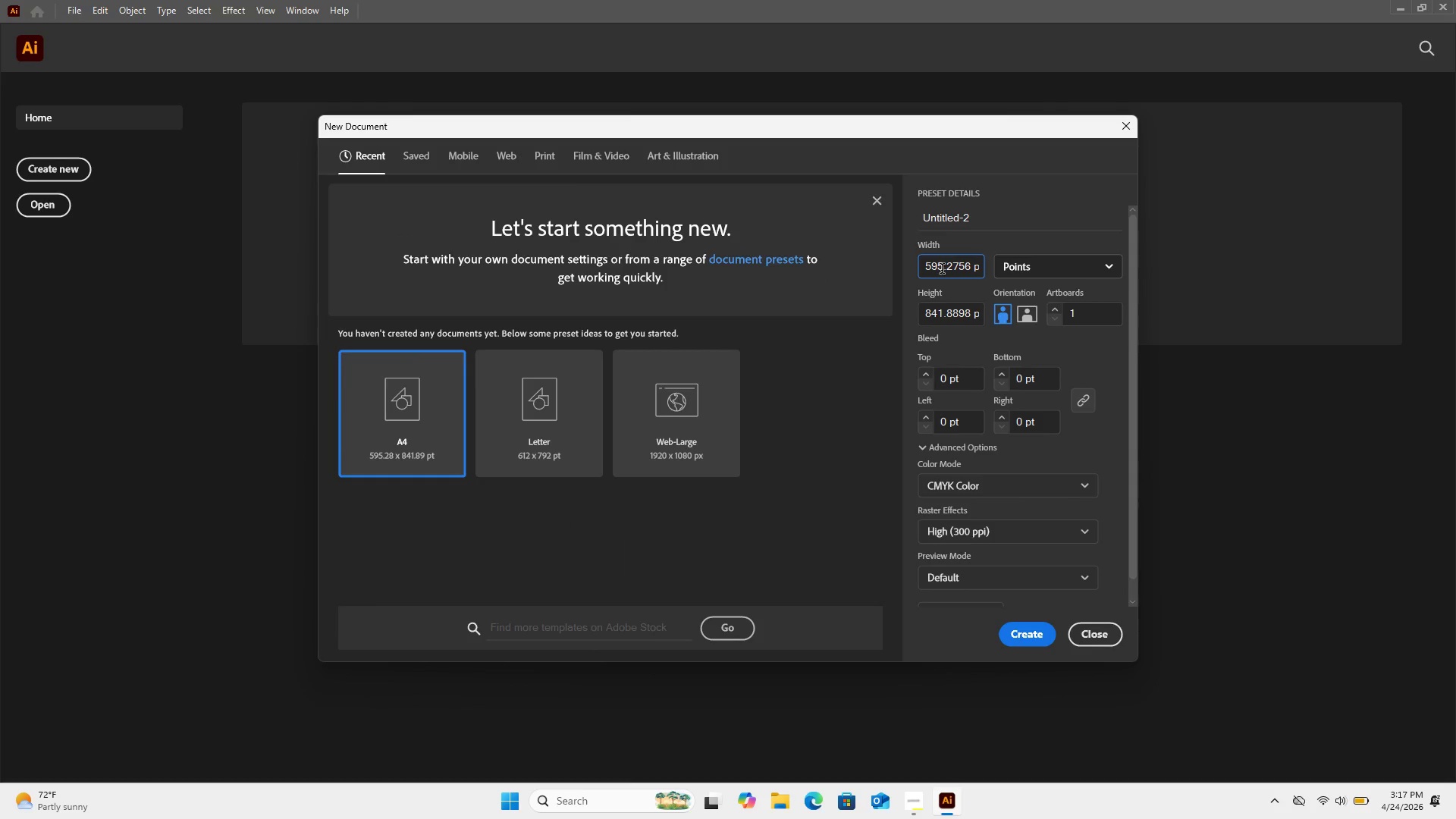 
left_click_drag(start_coordinate=[942, 271], to_coordinate=[924, 262])
 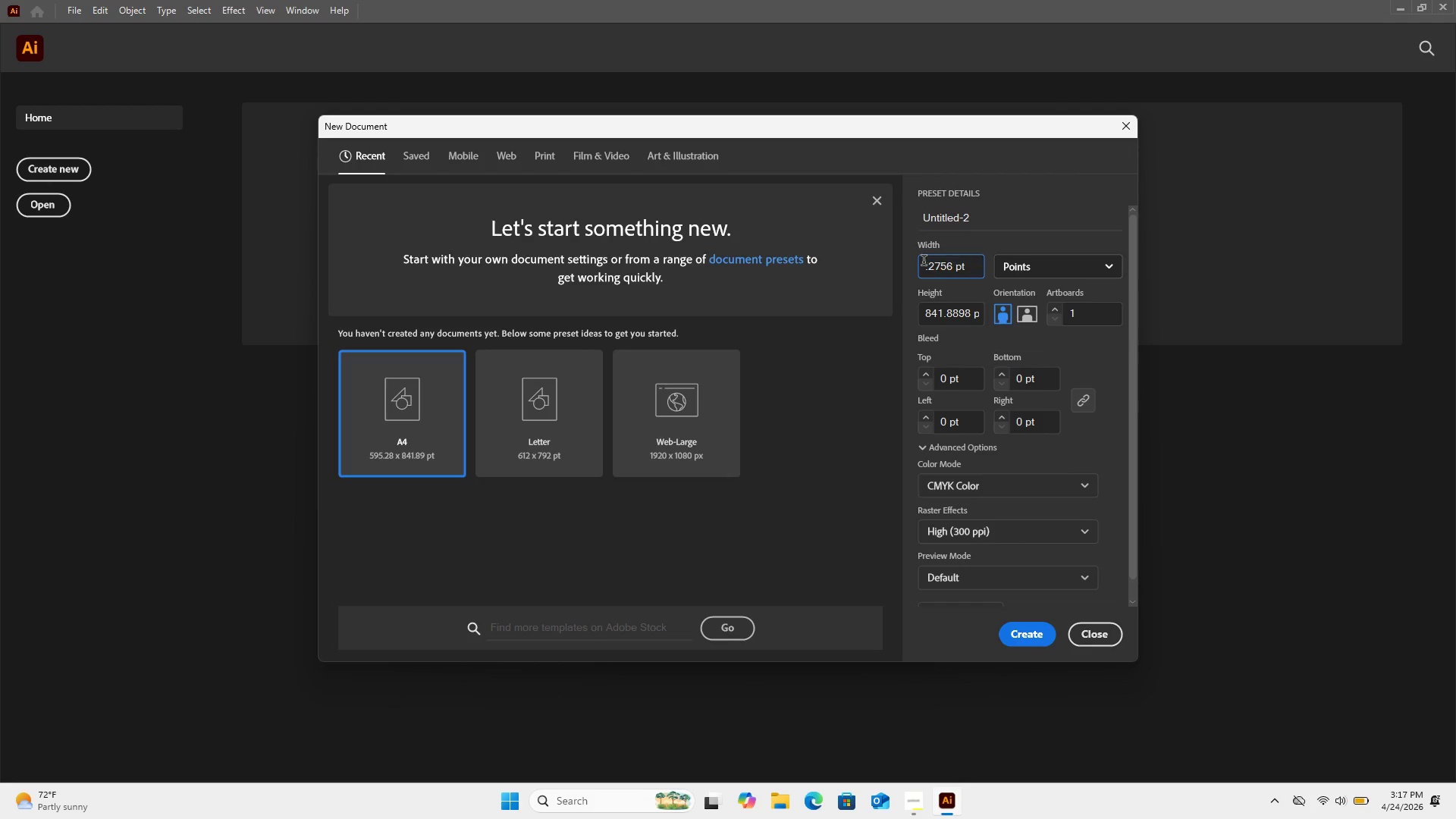 
key(Backspace)
 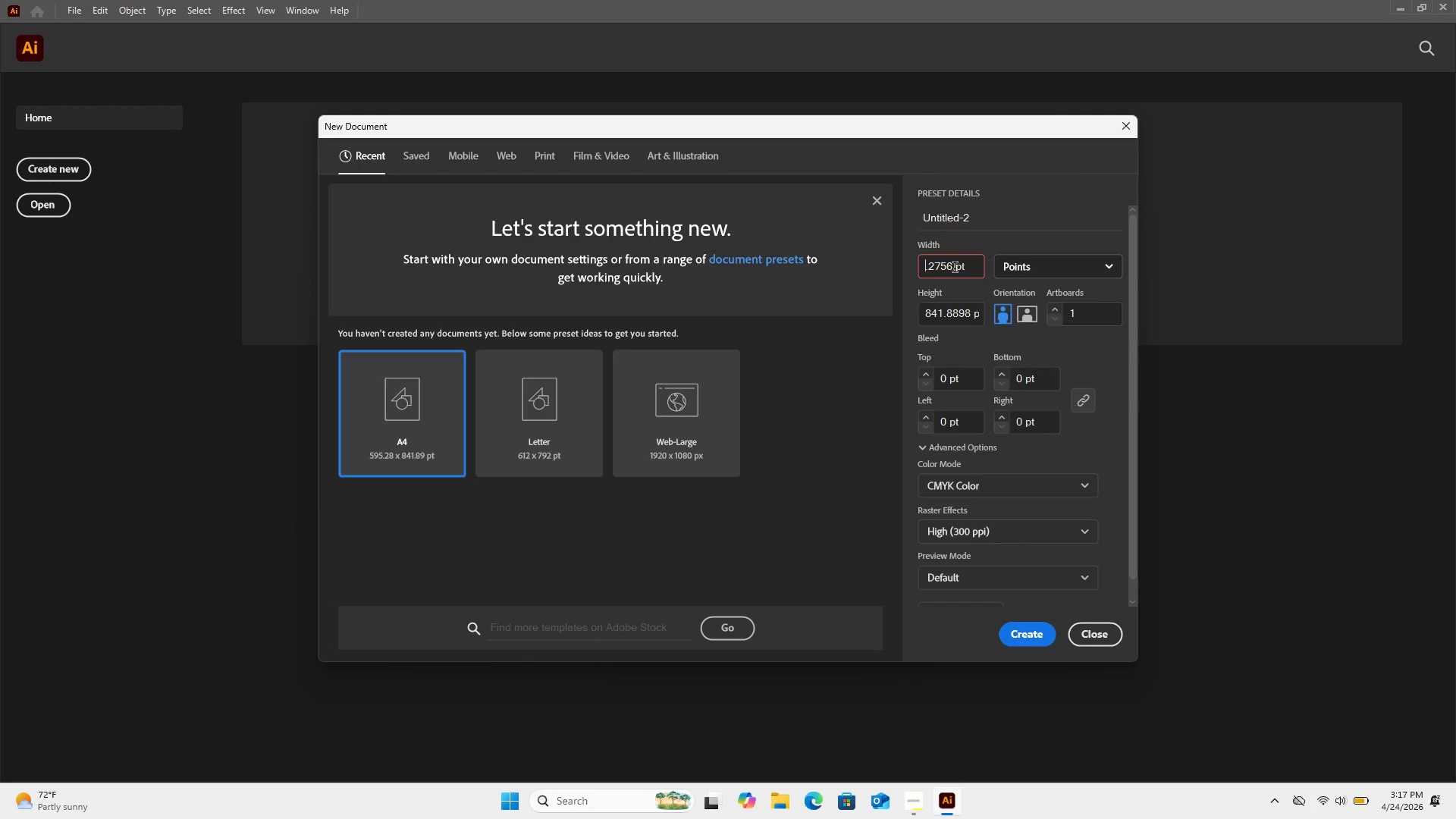 
left_click_drag(start_coordinate=[953, 269], to_coordinate=[926, 273])
 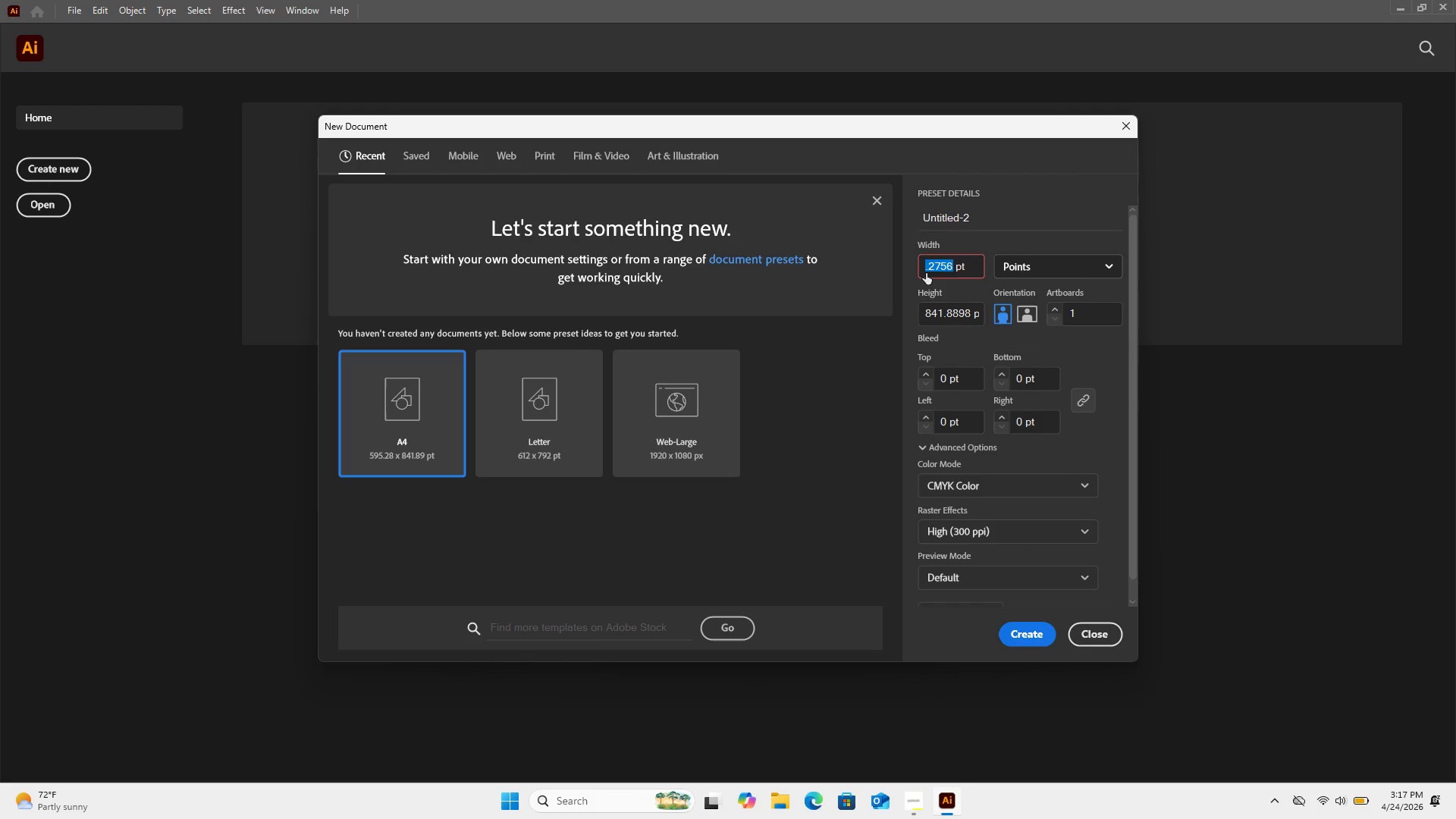 
key(ArrowDown)
 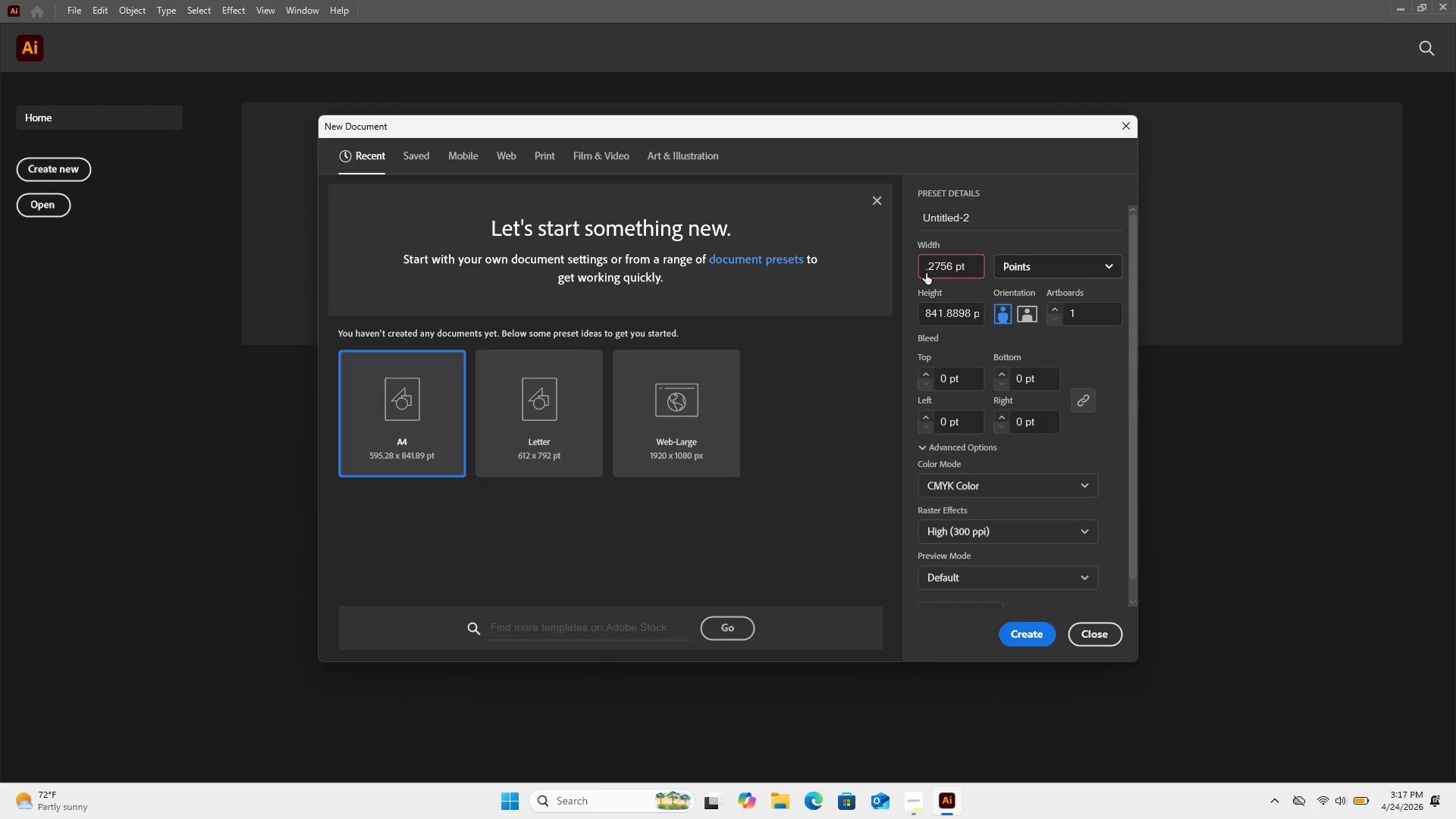 
key(Backspace)
 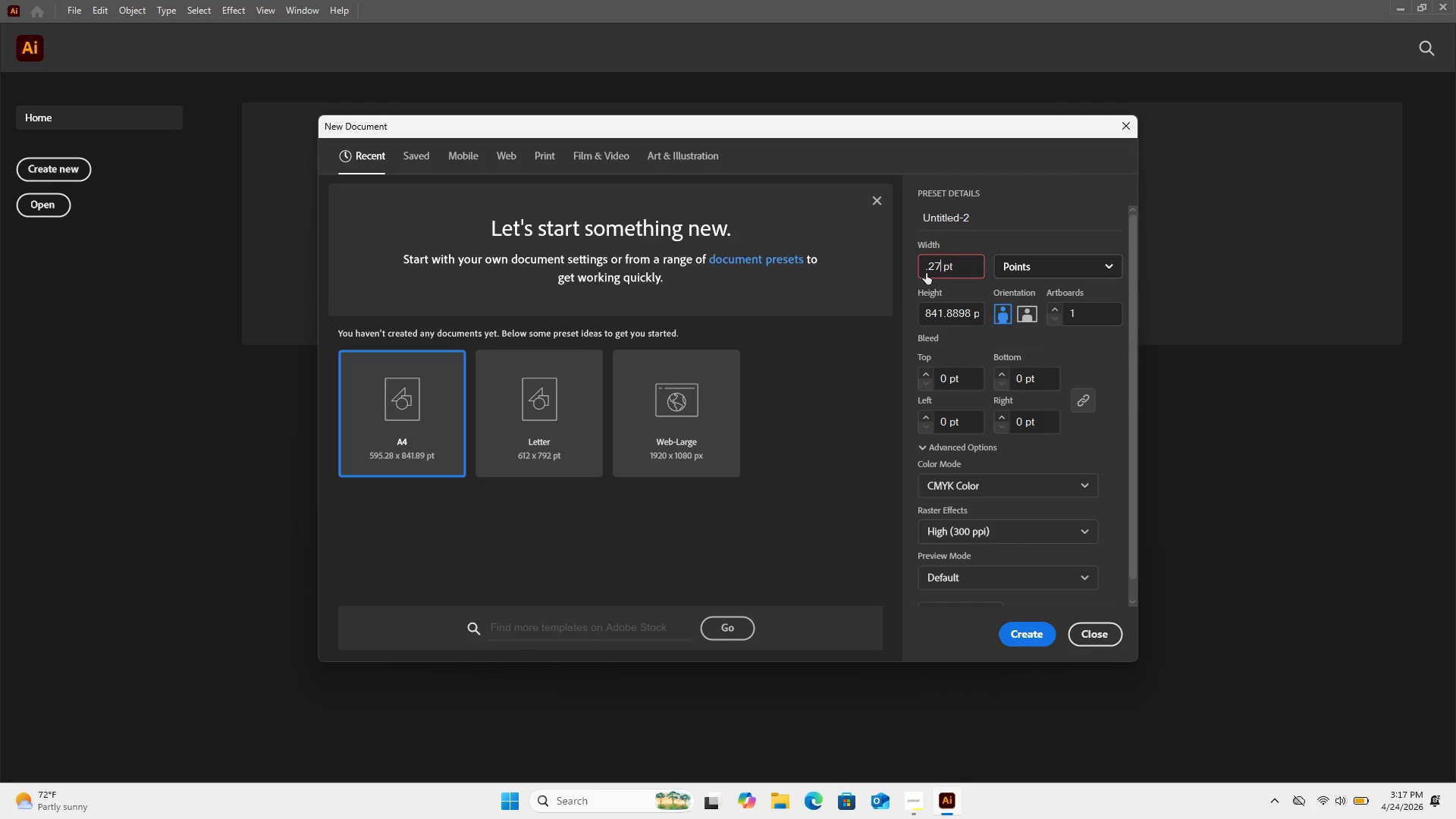 
hold_key(key=Backspace, duration=0.78)
 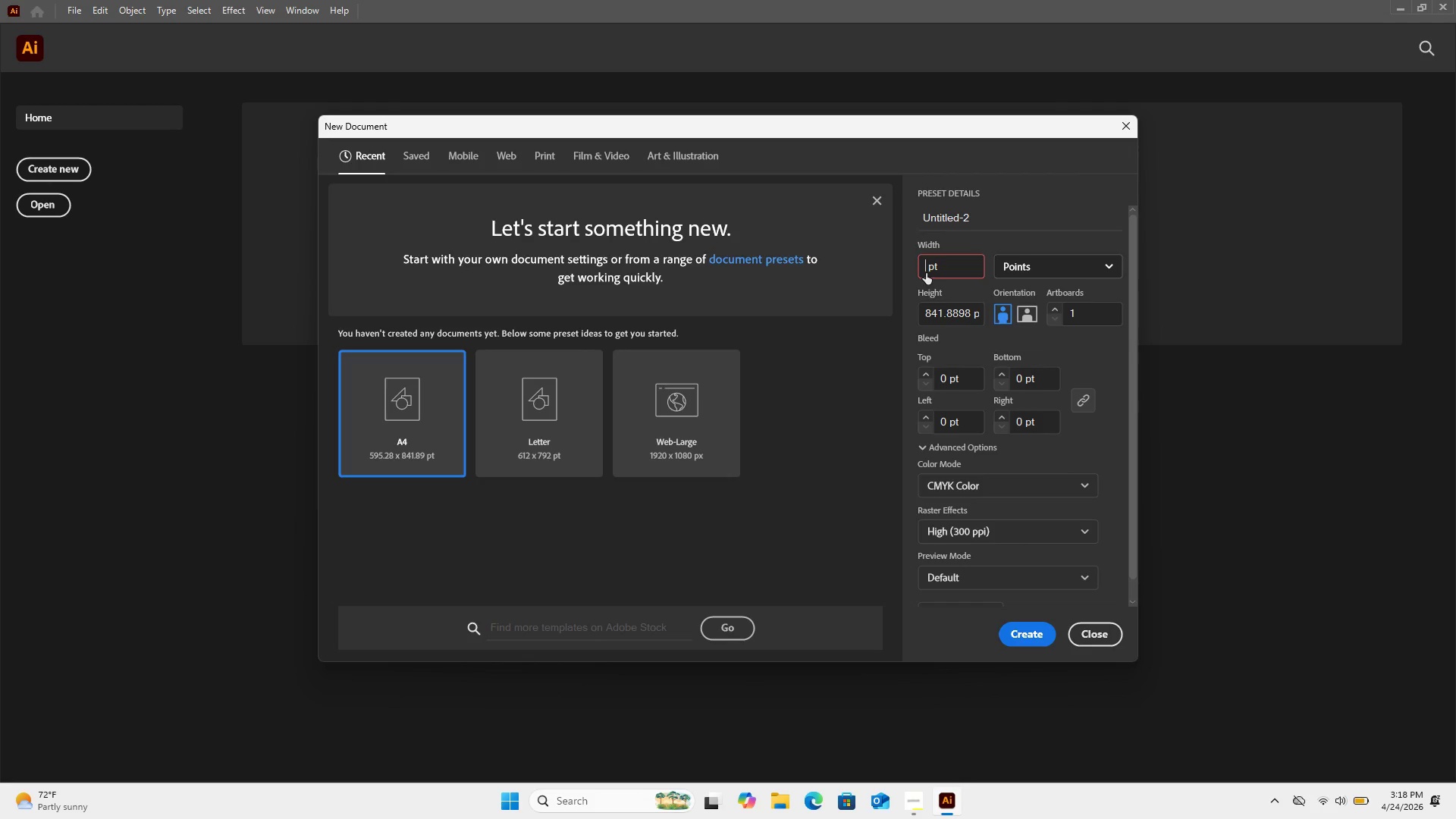 
key(ArrowDown)
 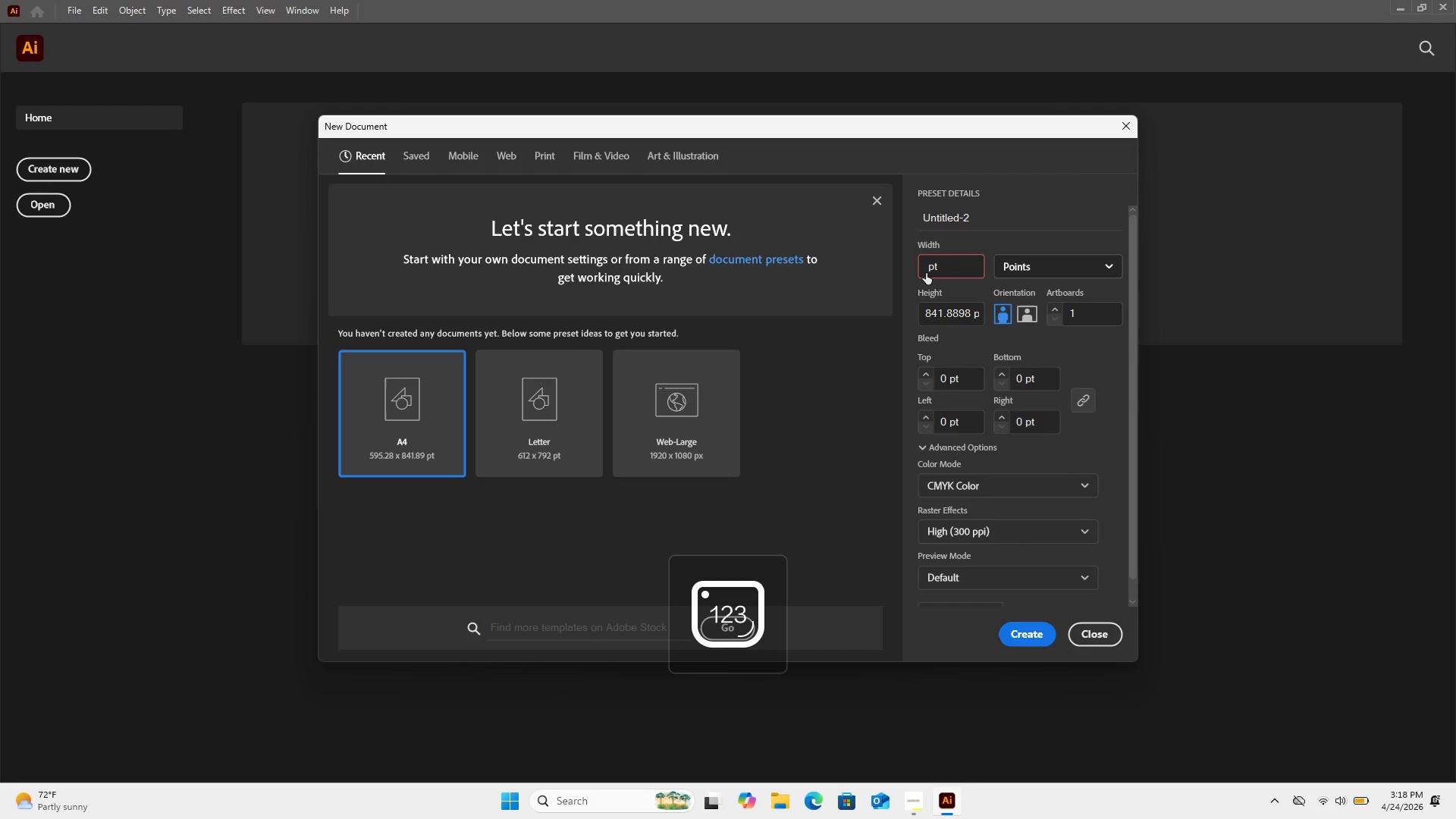 
key(NumLock)
 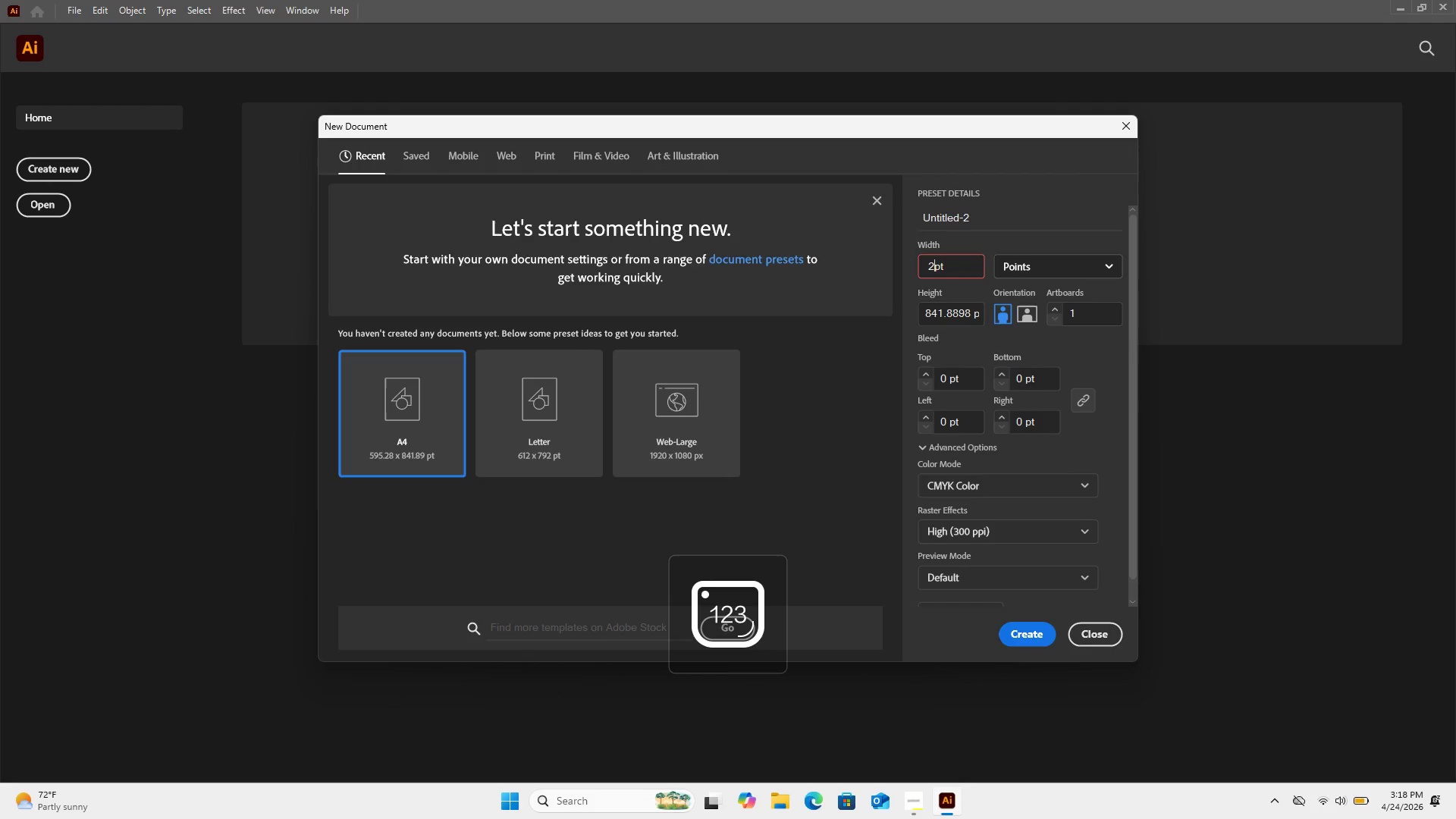 
key(Numpad2)
 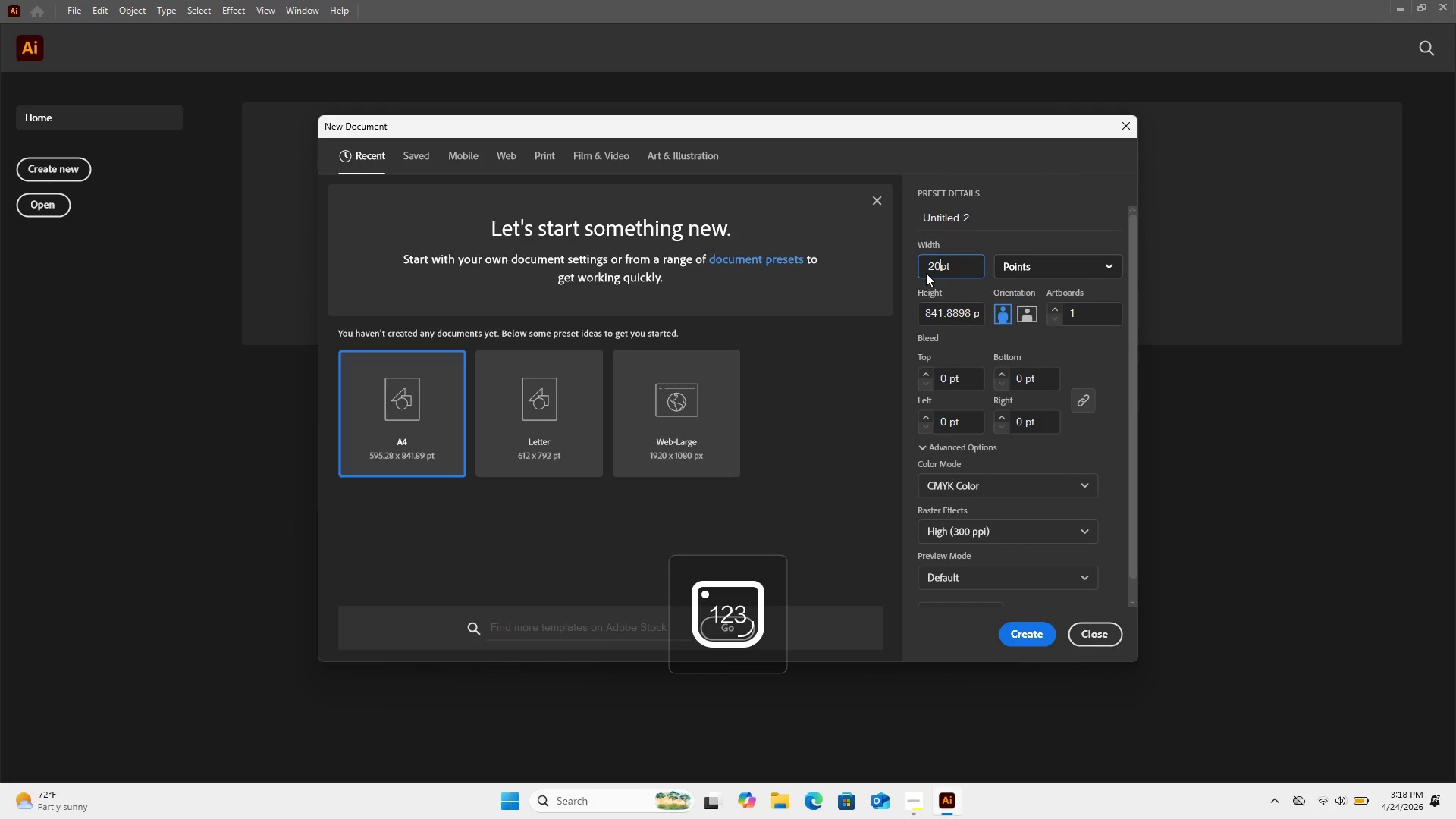 
key(Numpad0)
 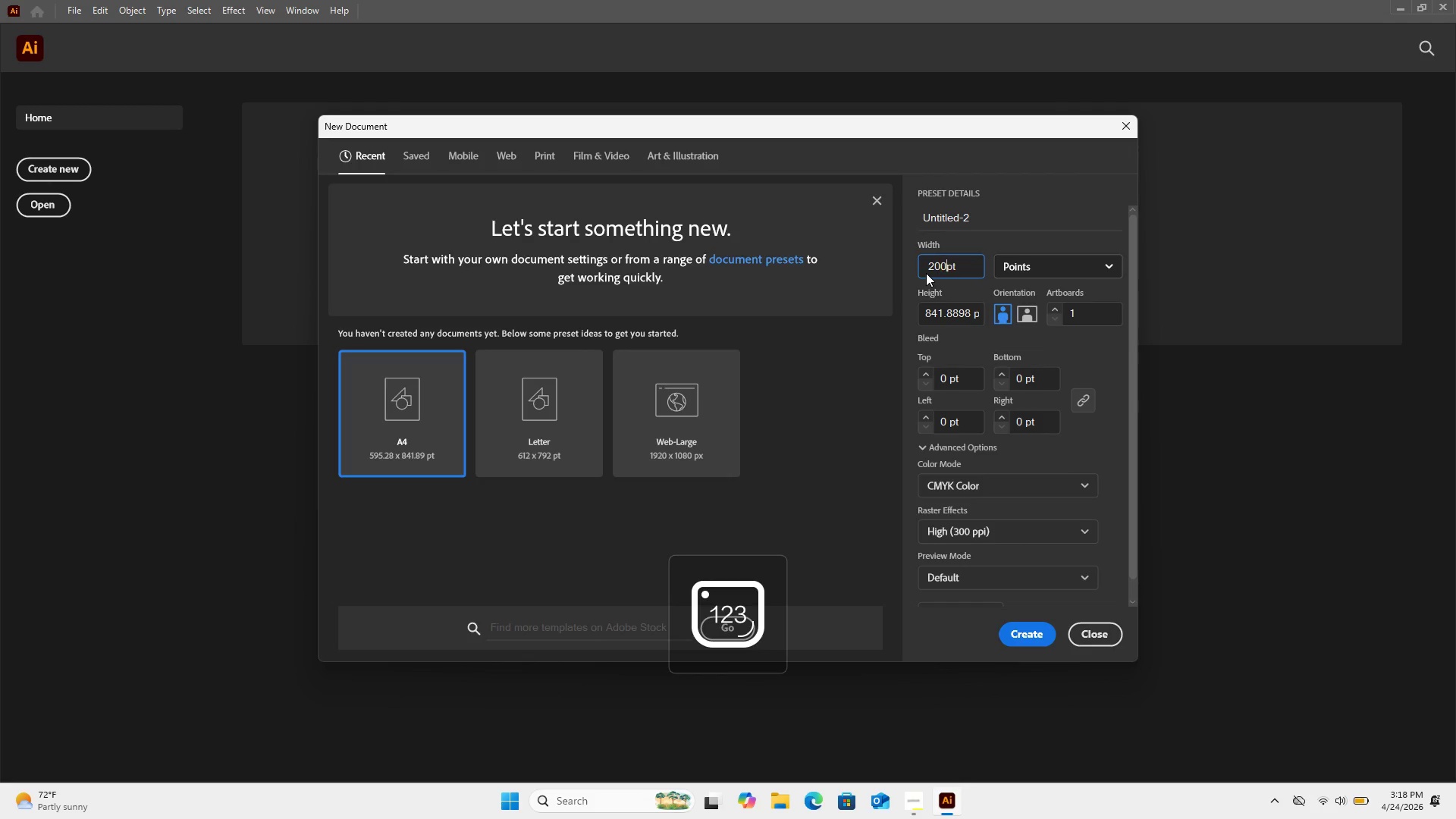 
key(Numpad0)
 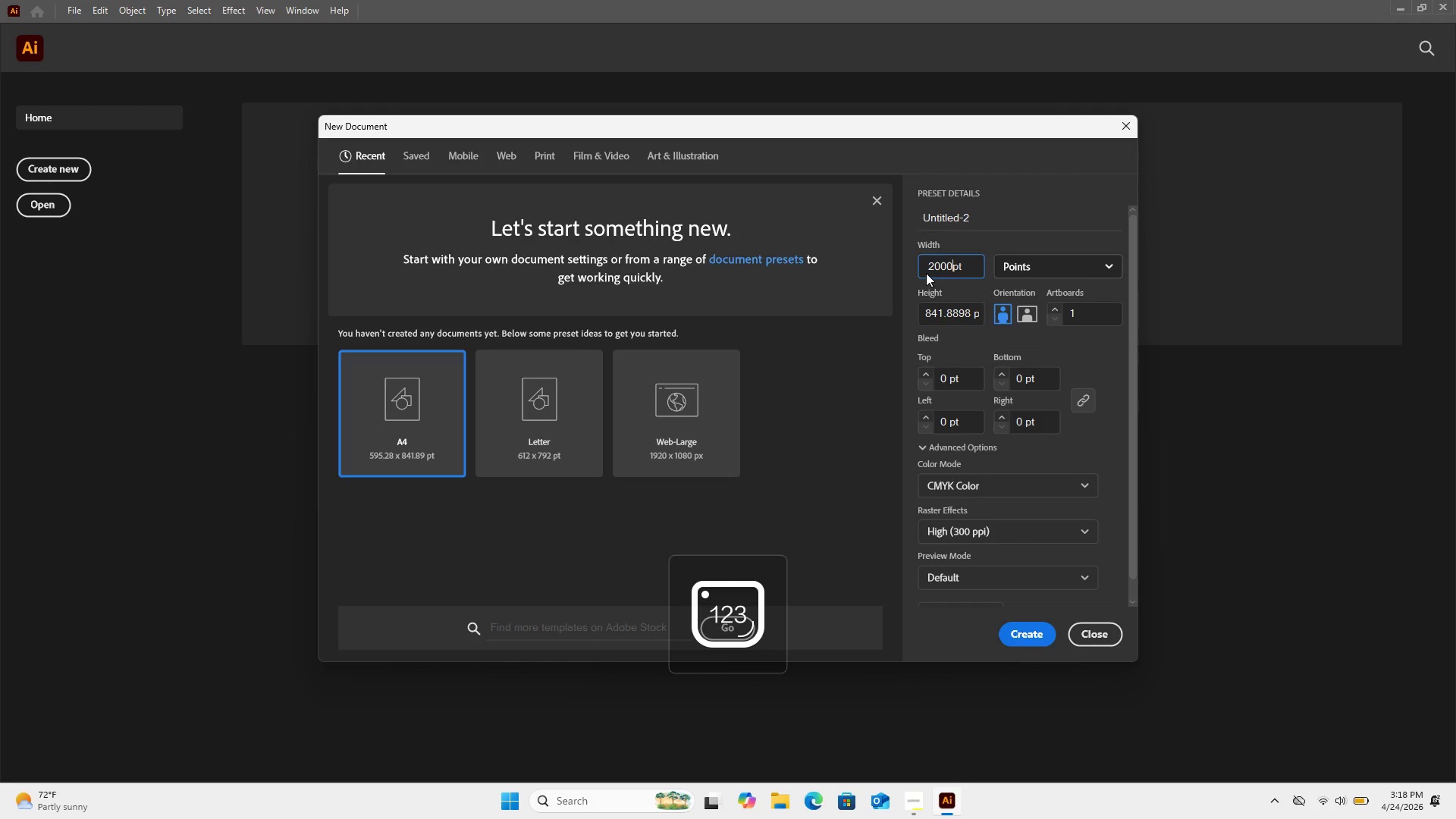 
key(Numpad0)
 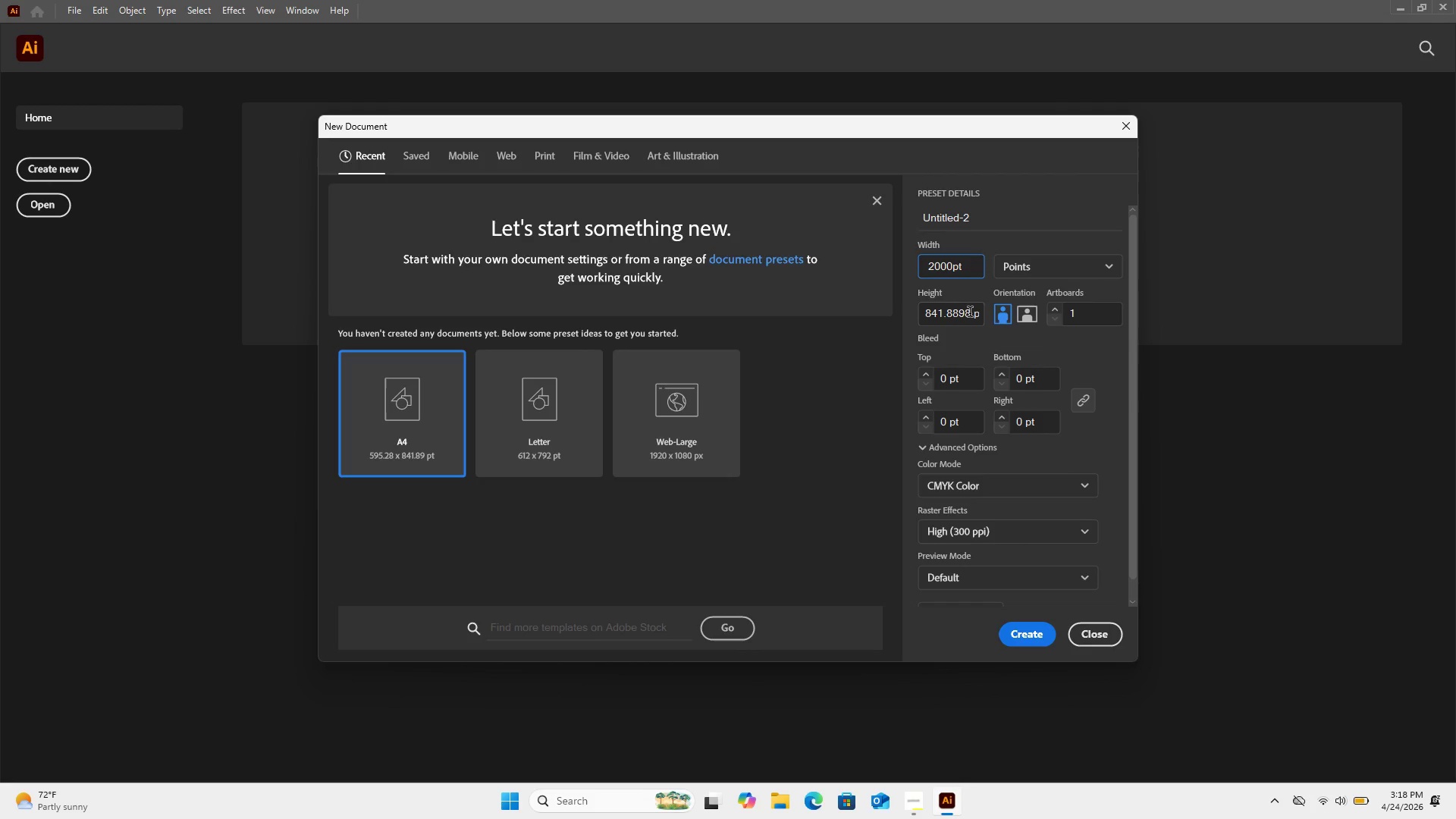 
left_click_drag(start_coordinate=[971, 313], to_coordinate=[920, 315])
 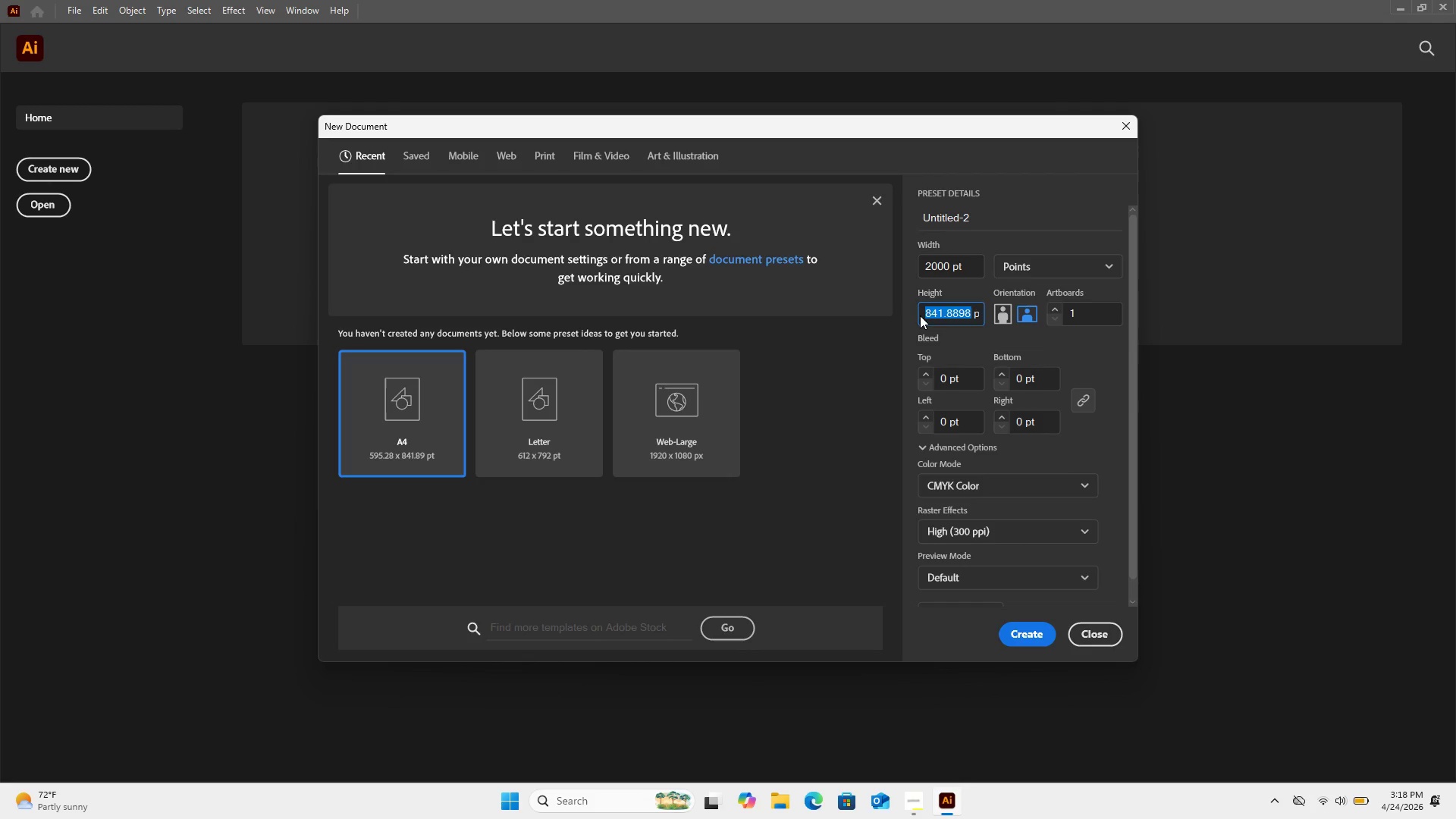 
key(Backspace)
 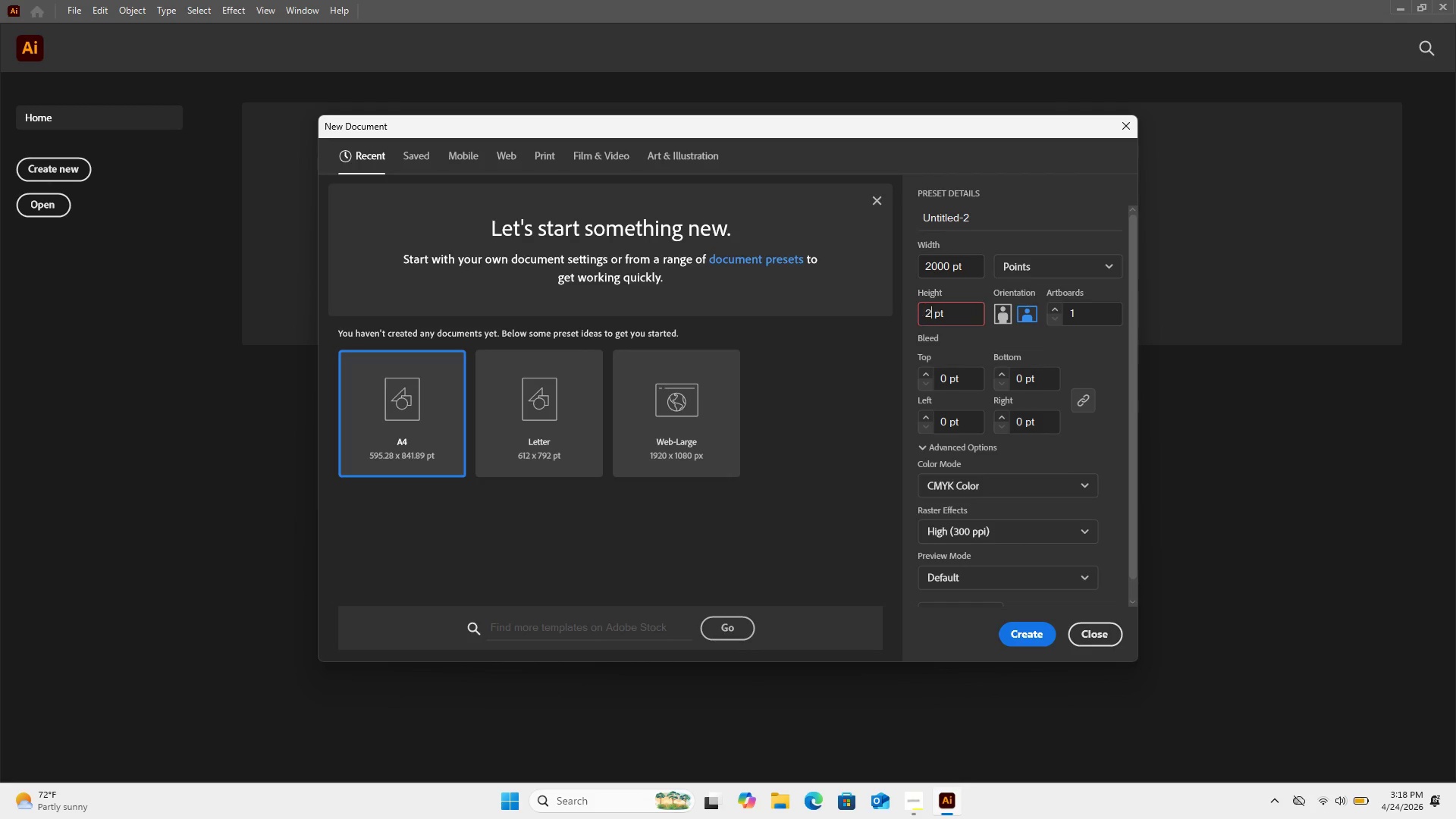 
key(Numpad2)
 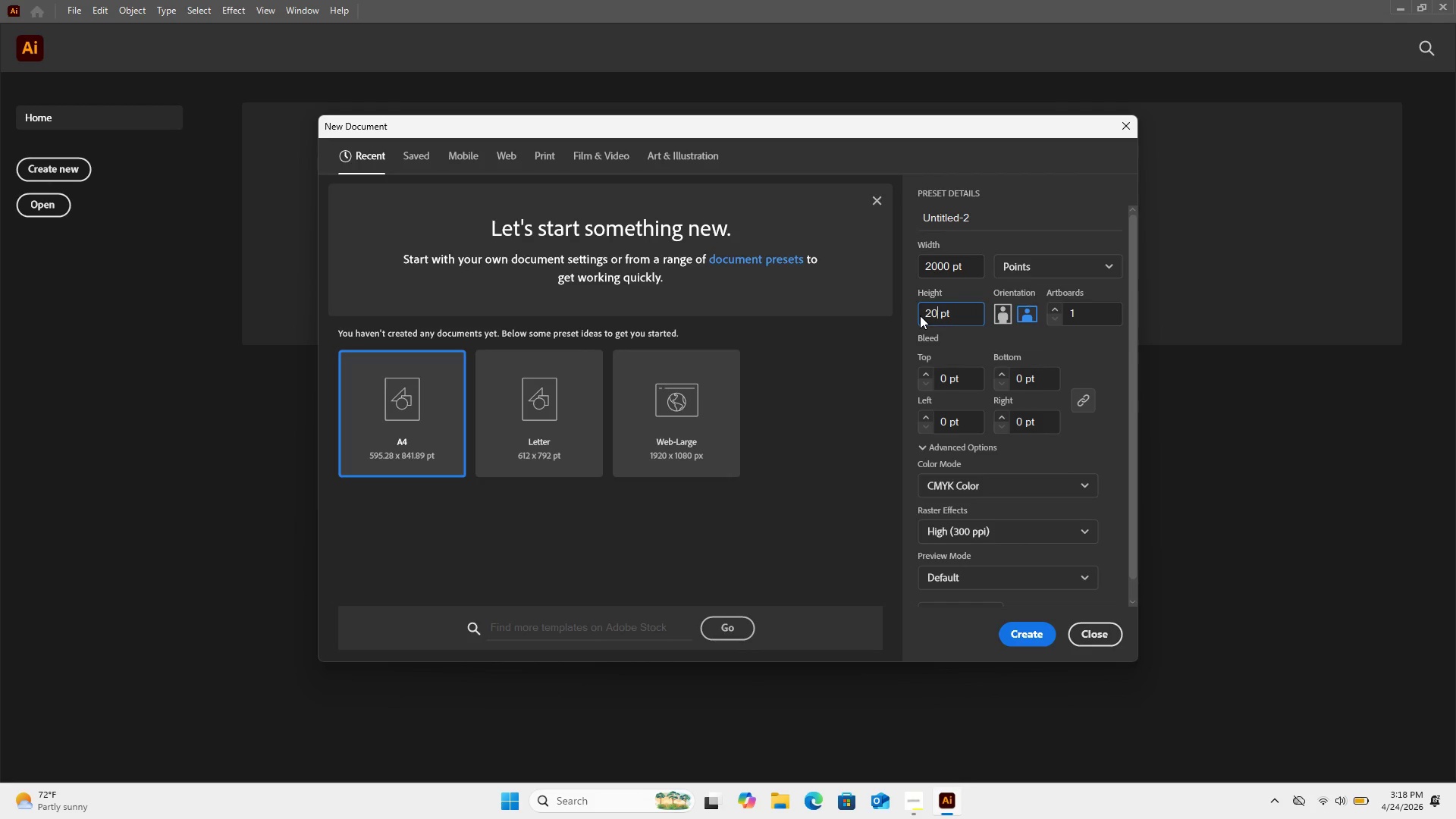 
key(Numpad0)
 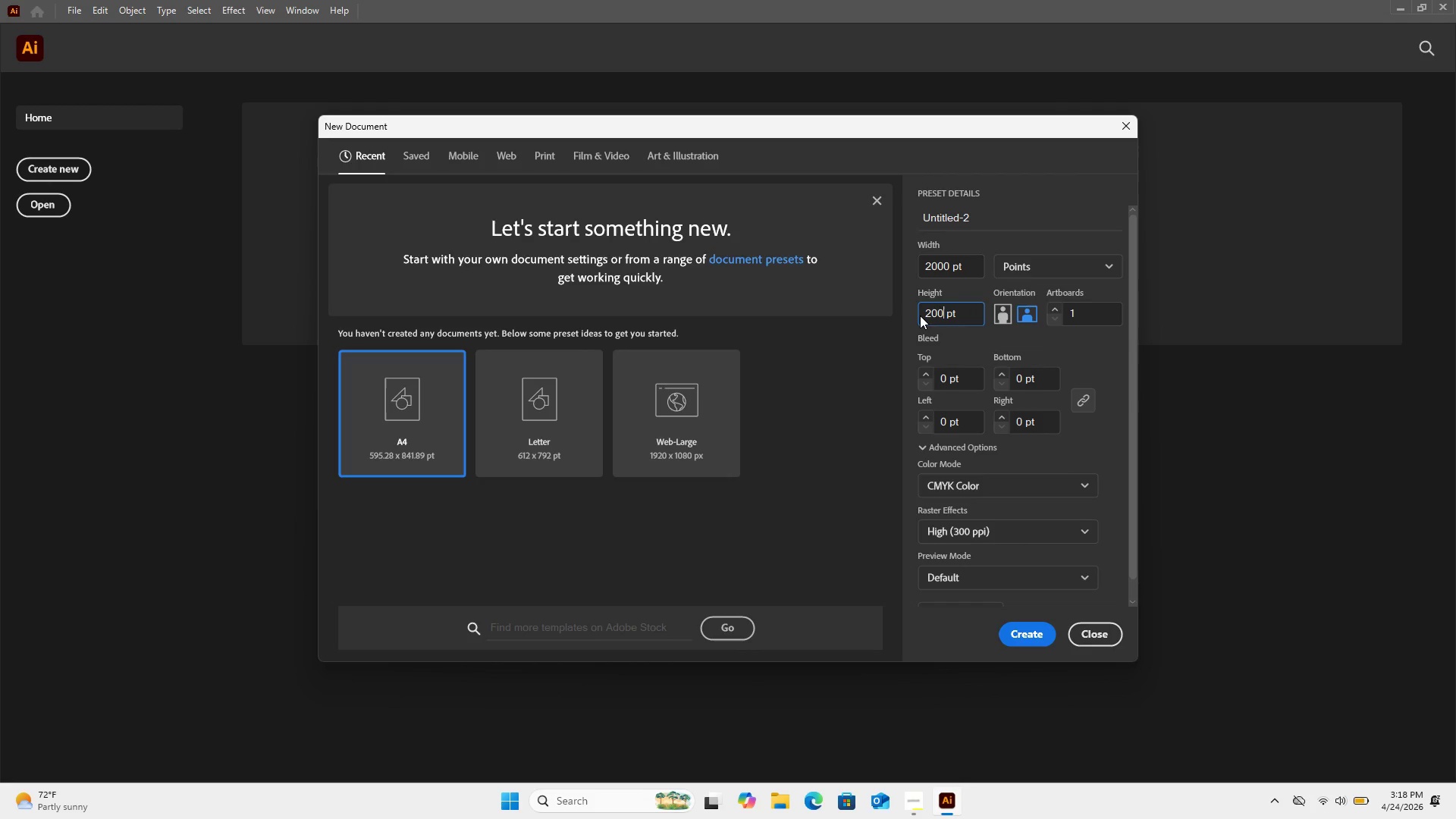 
key(Numpad0)
 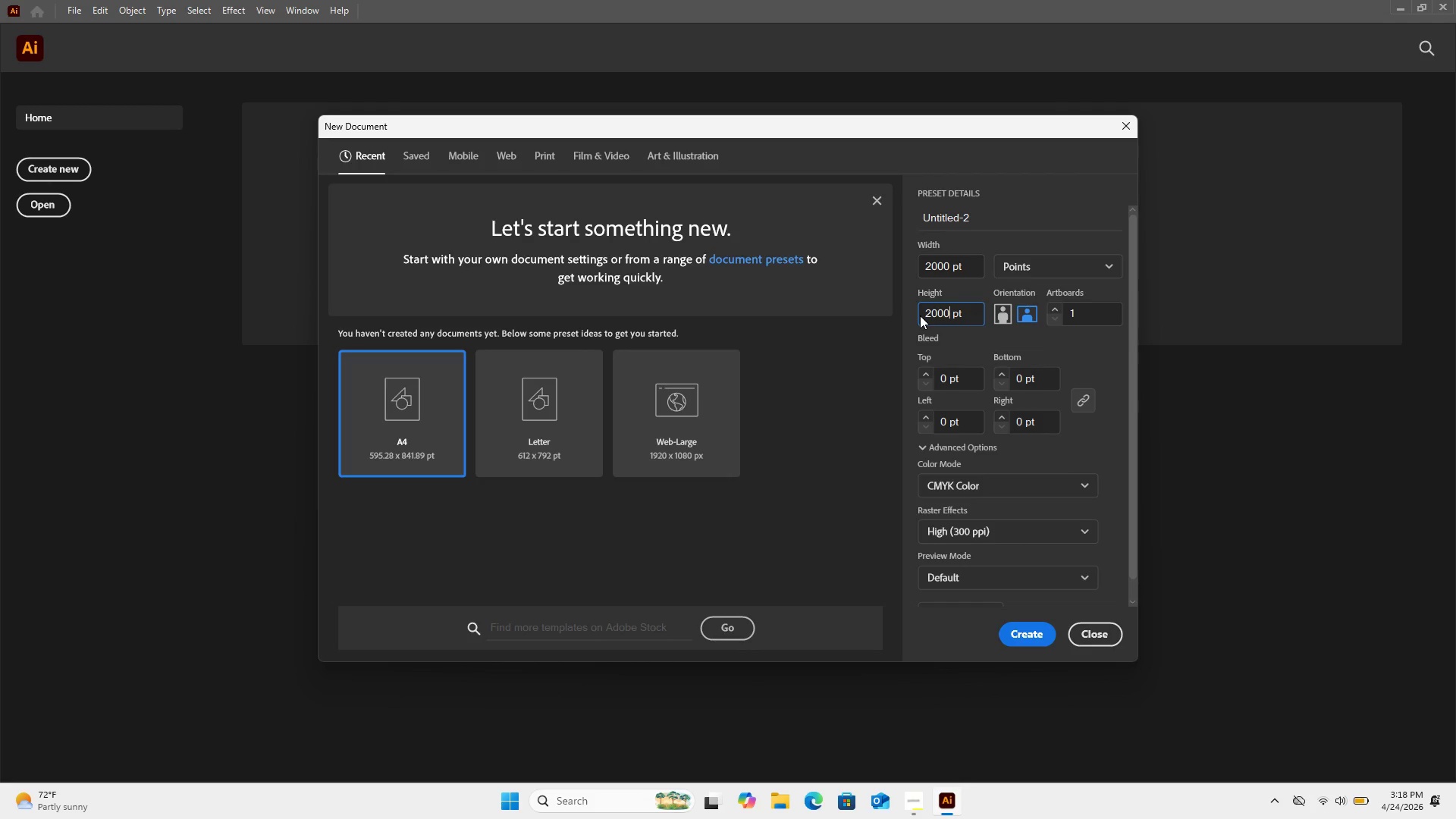 
key(Numpad0)
 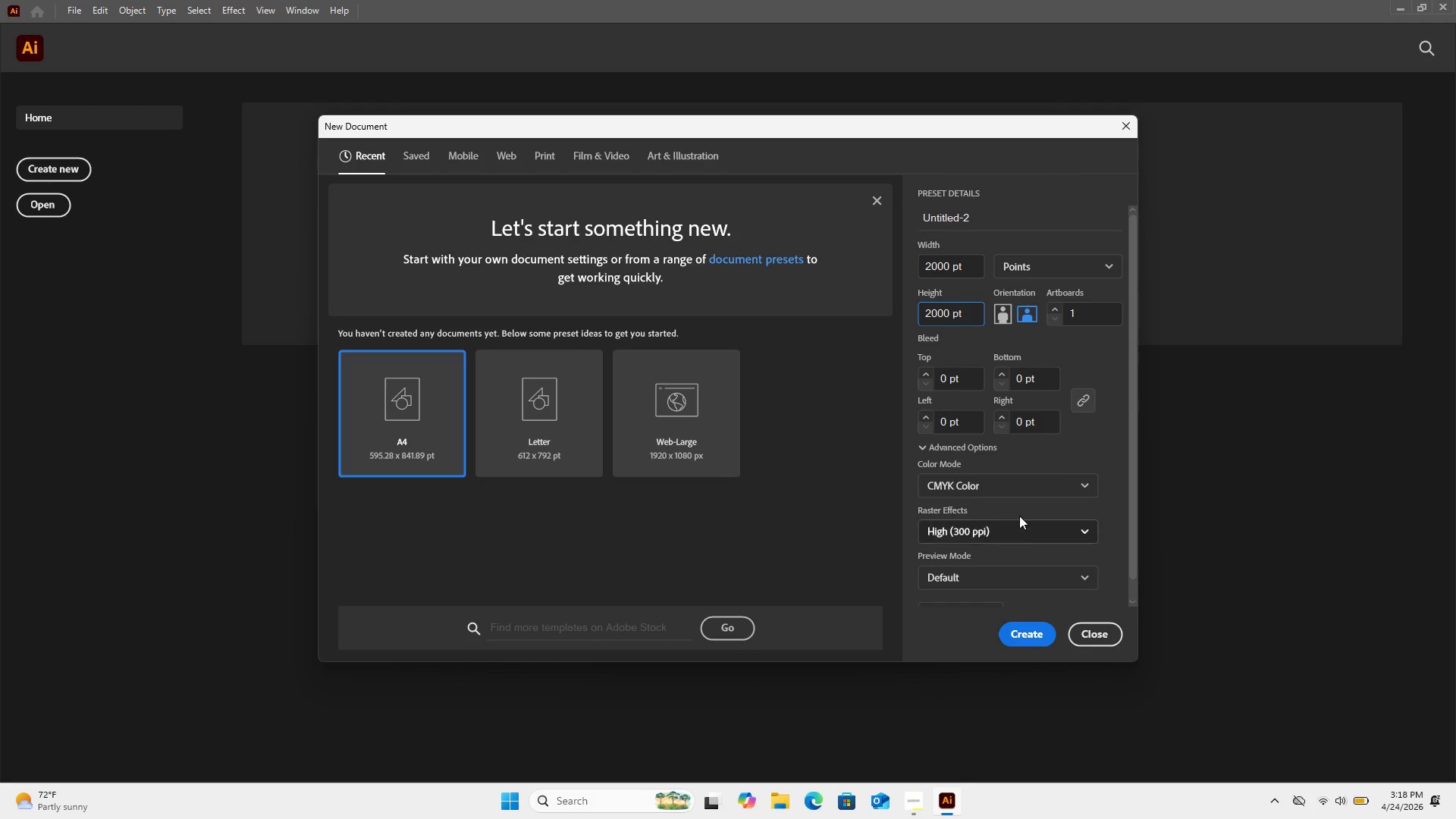 
left_click([1041, 478])
 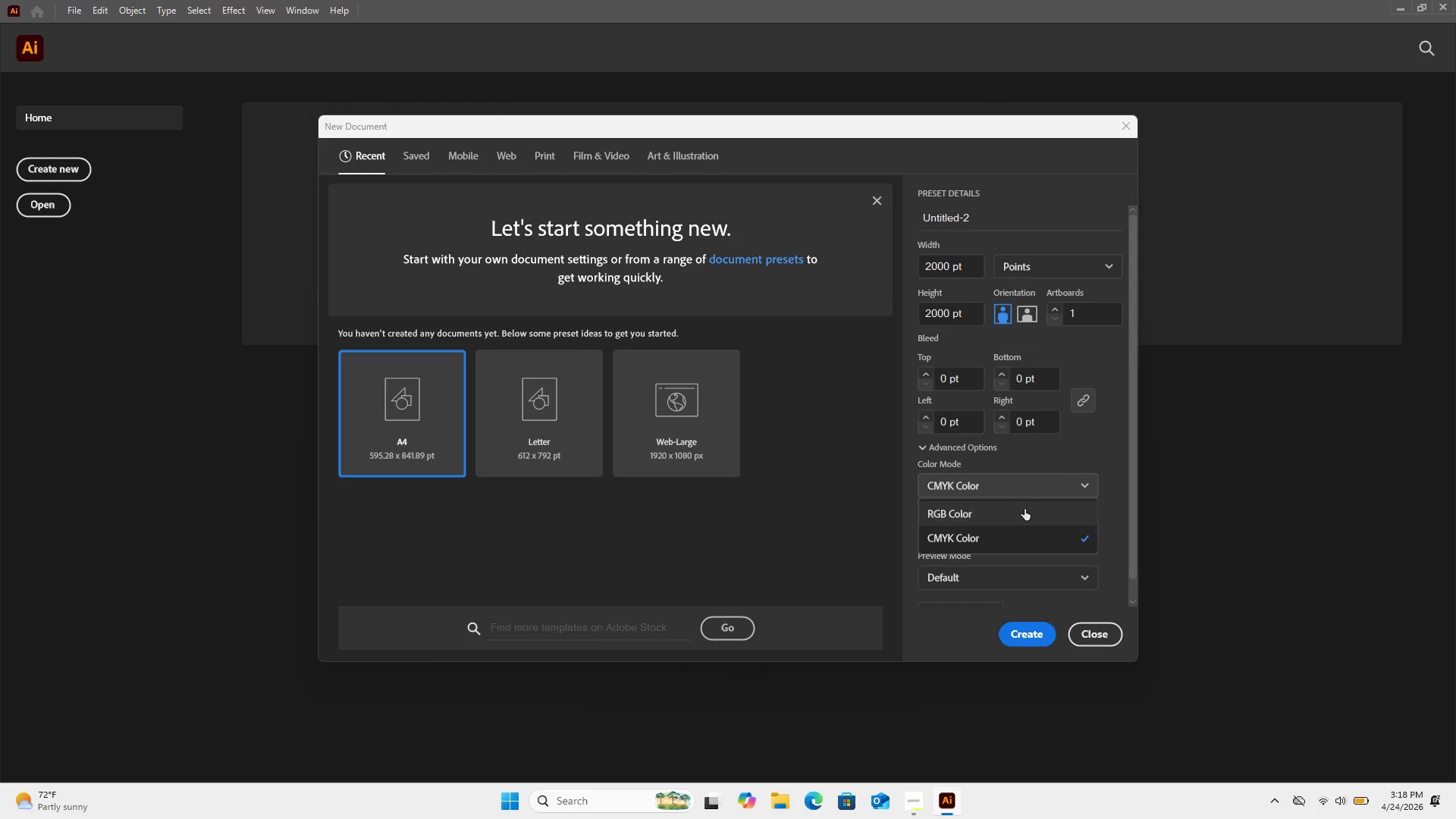 
left_click_drag(start_coordinate=[1025, 510], to_coordinate=[1017, 503])
 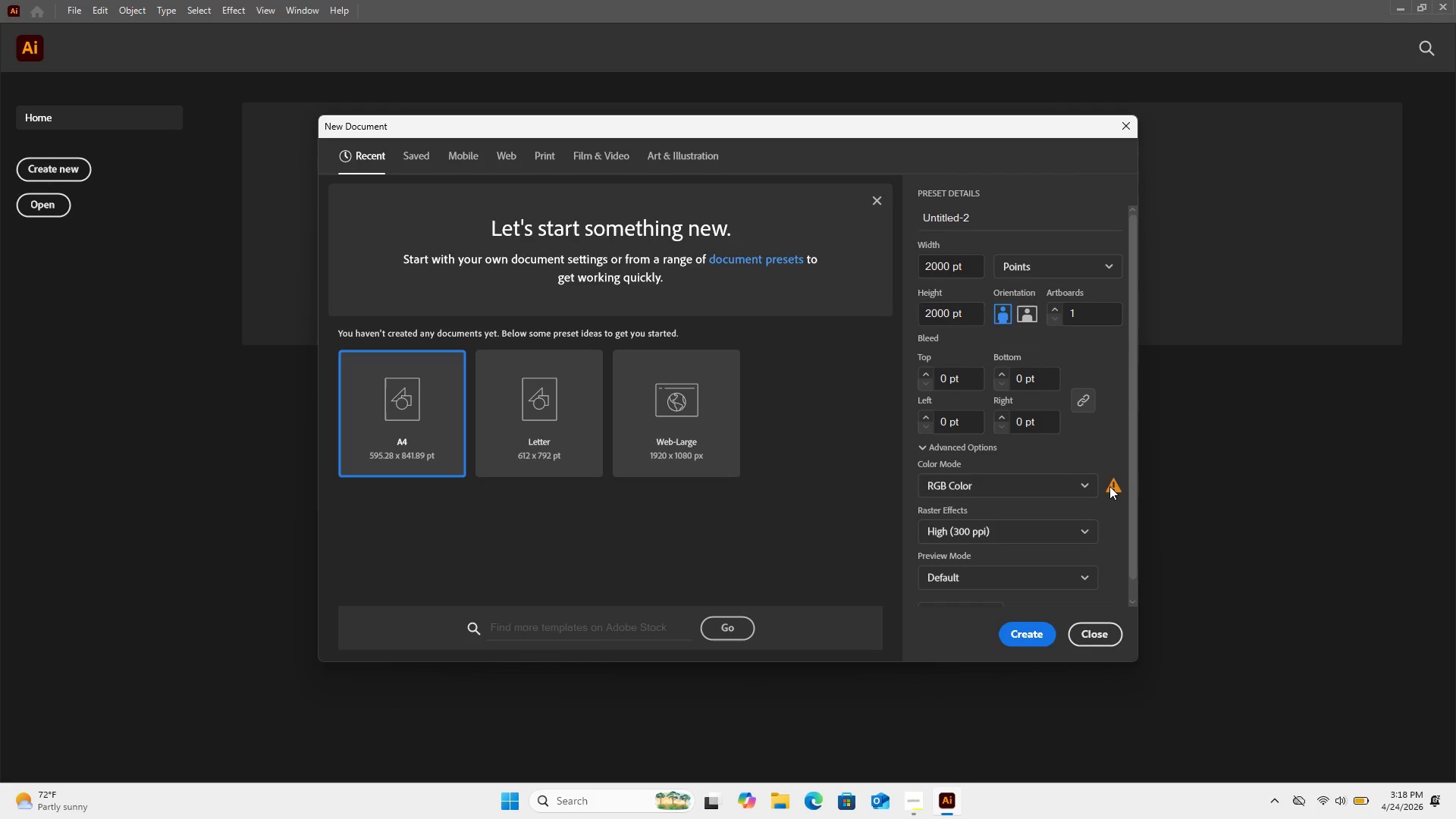 
left_click([1109, 485])
 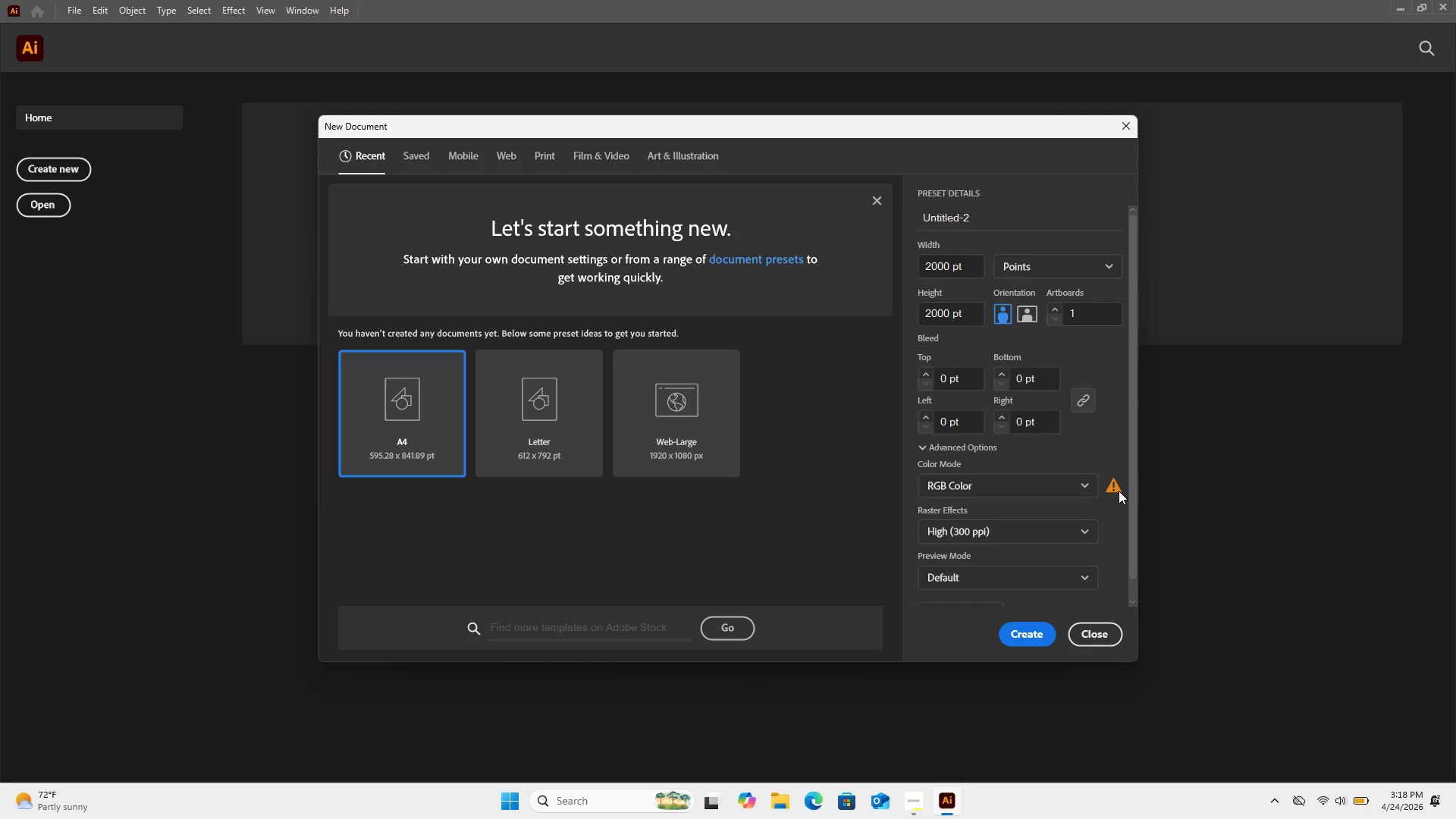 
left_click([1119, 489])
 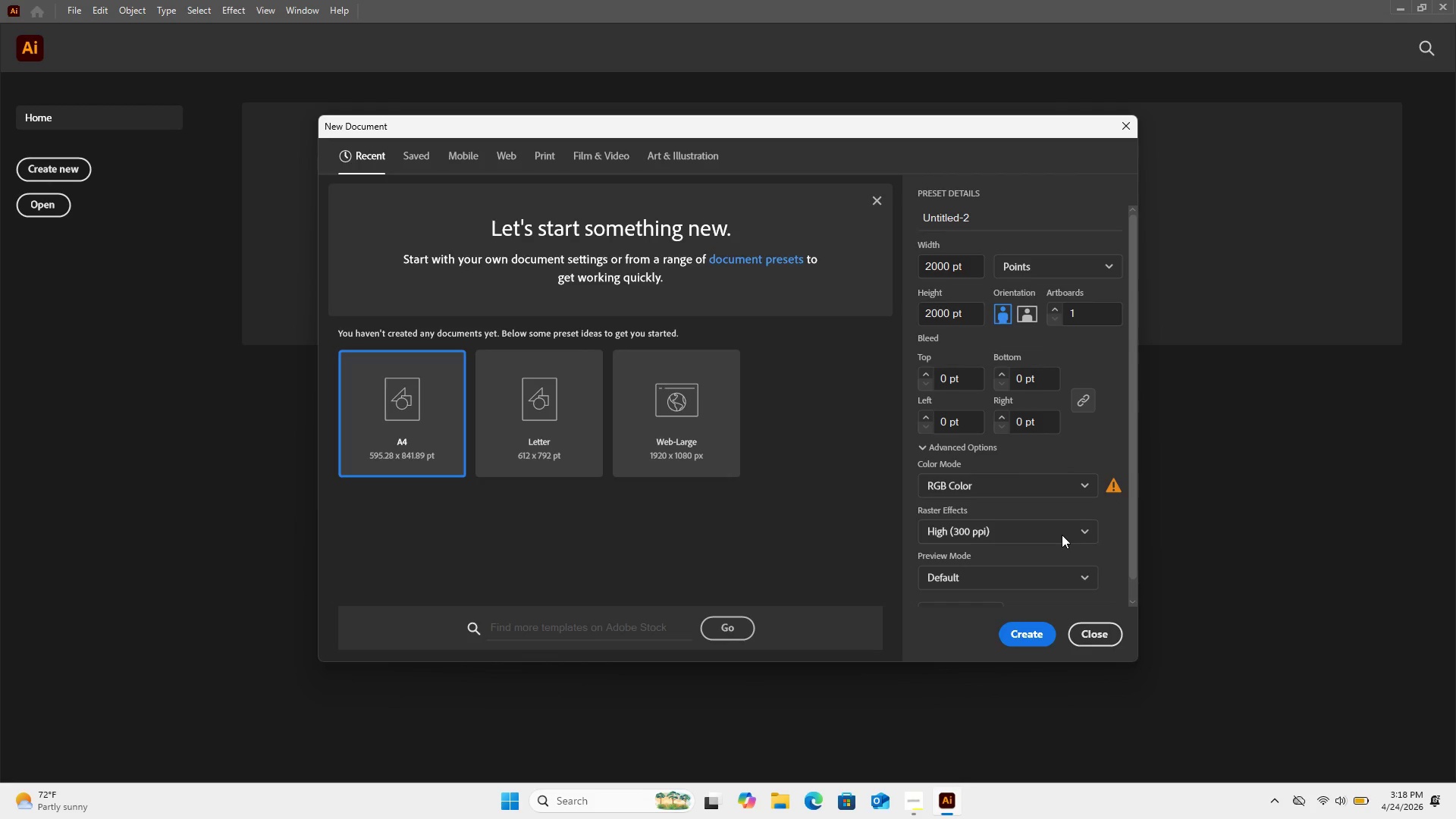 
scroll: coordinate [1061, 532], scroll_direction: down, amount: 3.0
 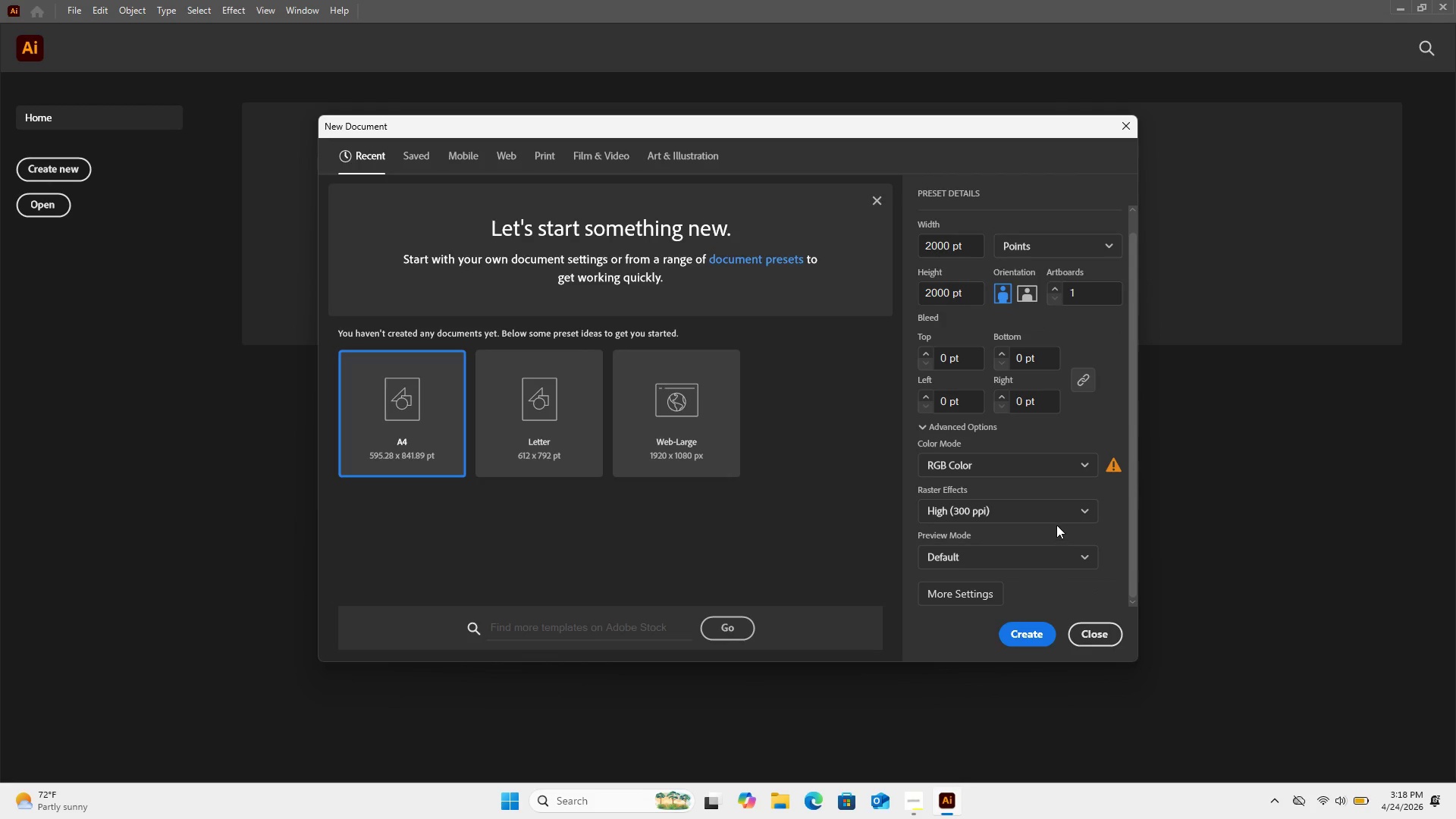 
scroll: coordinate [1056, 524], scroll_direction: up, amount: 5.0
 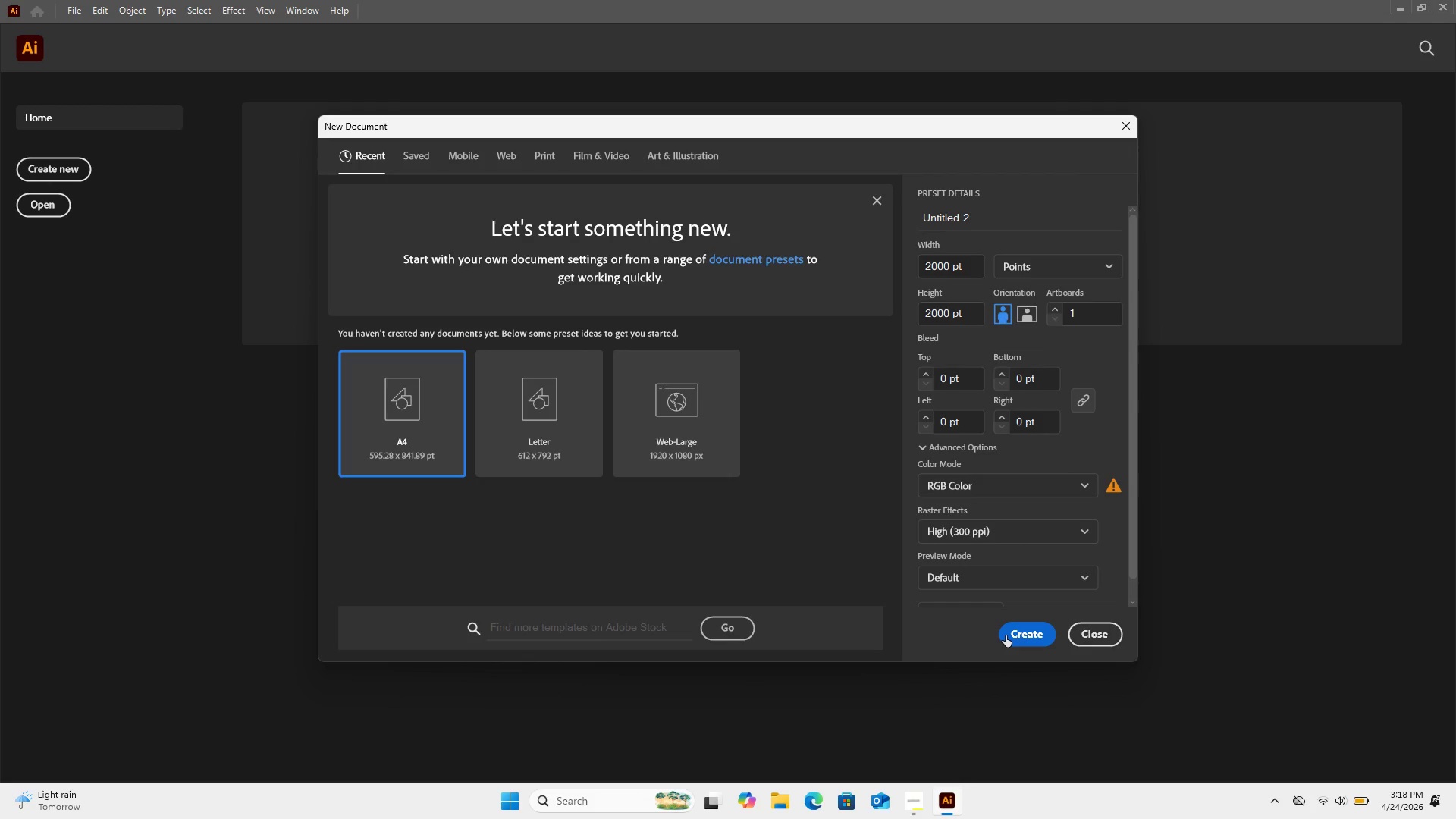 
wait(7.21)
 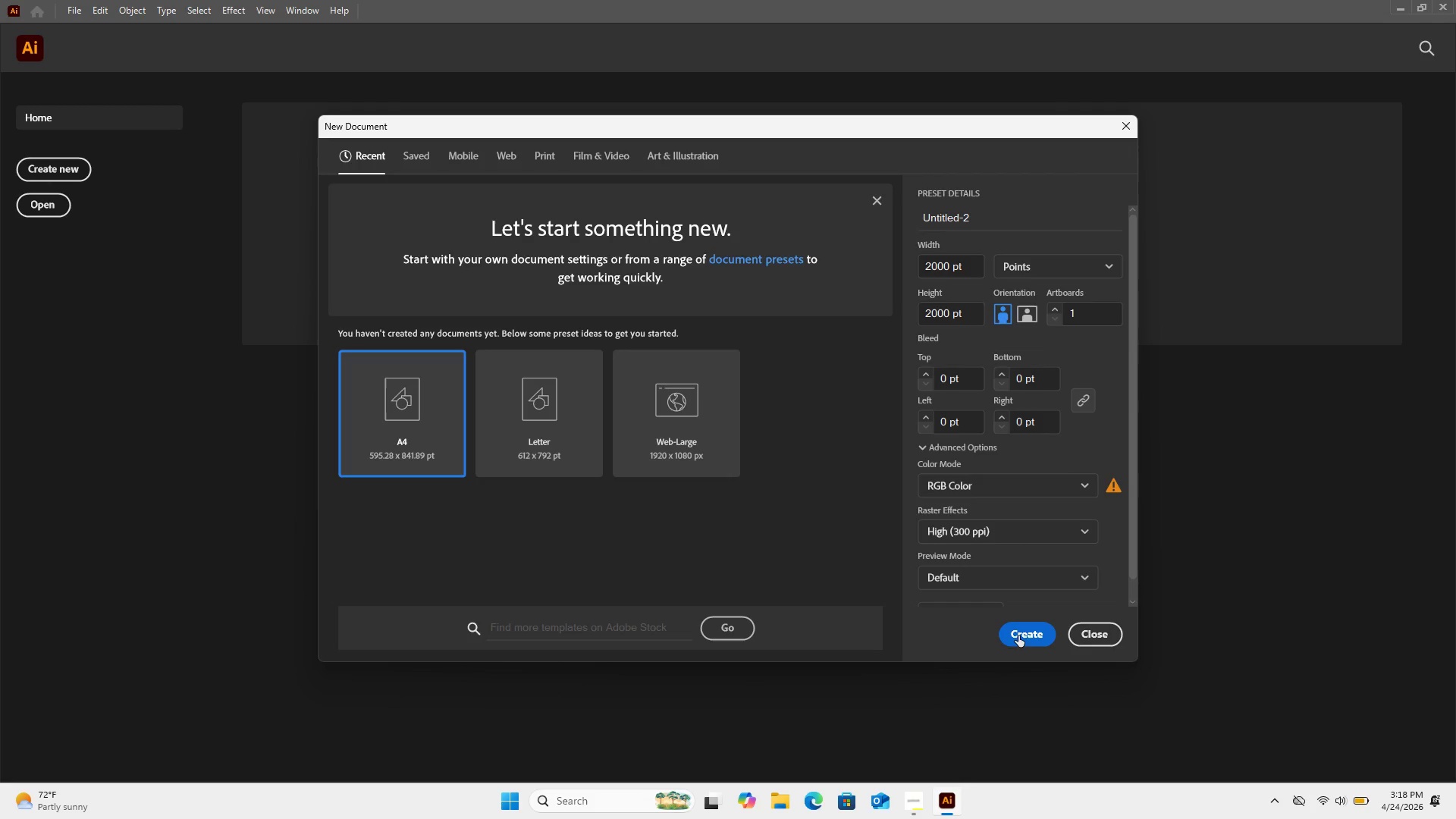 
left_click([1006, 635])
 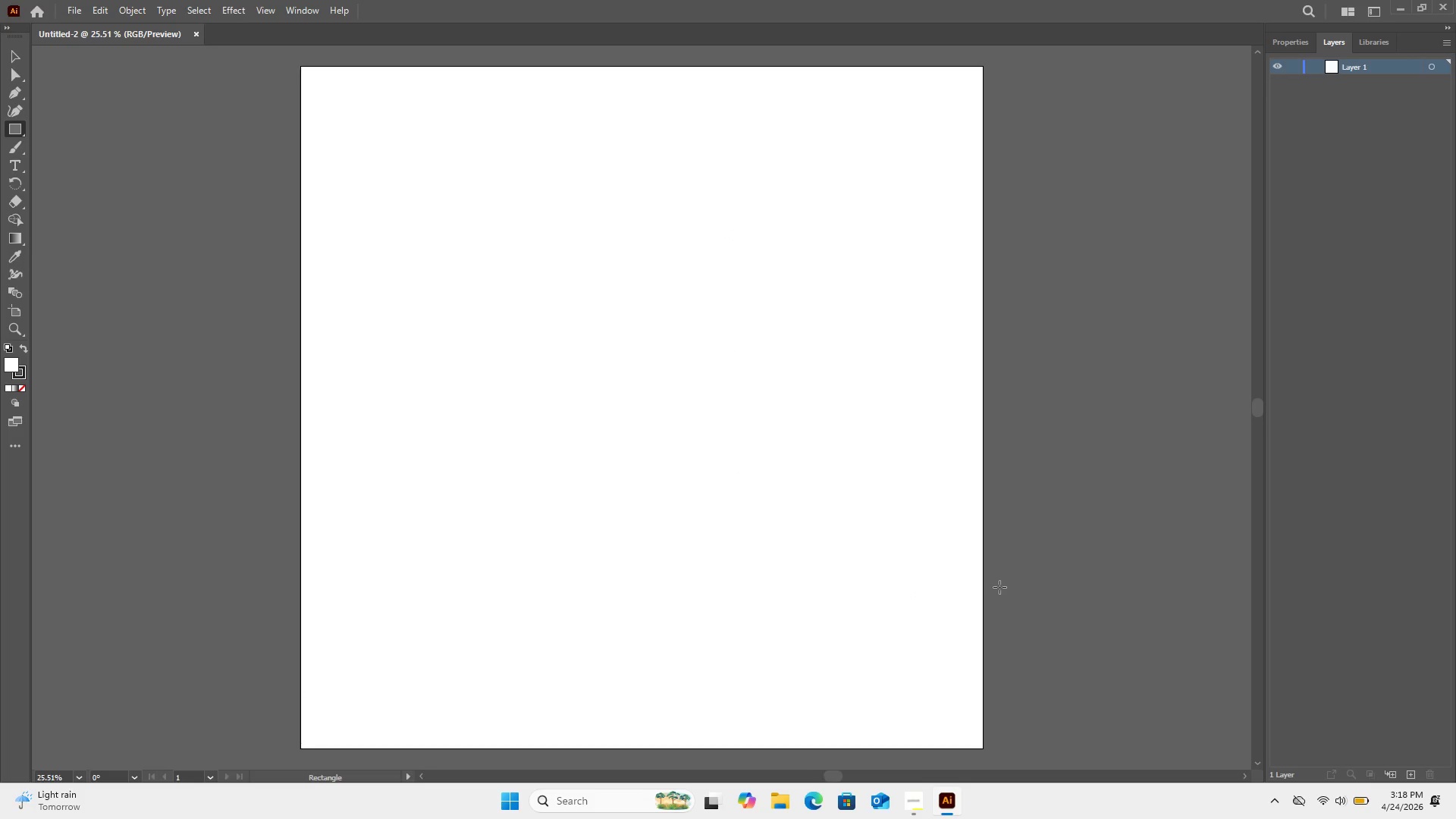 
wait(8.92)
 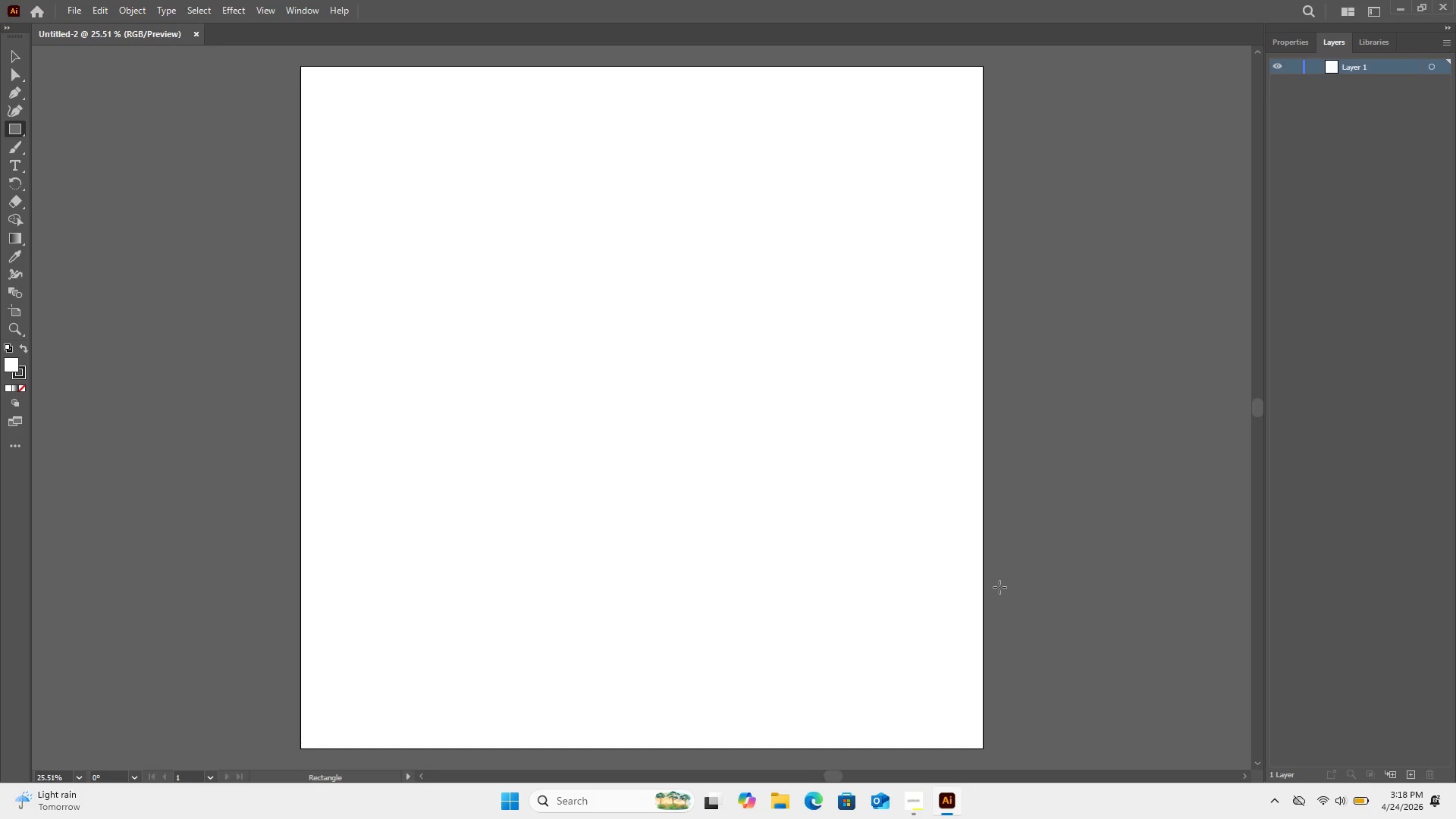 
double_click([13, 55])
 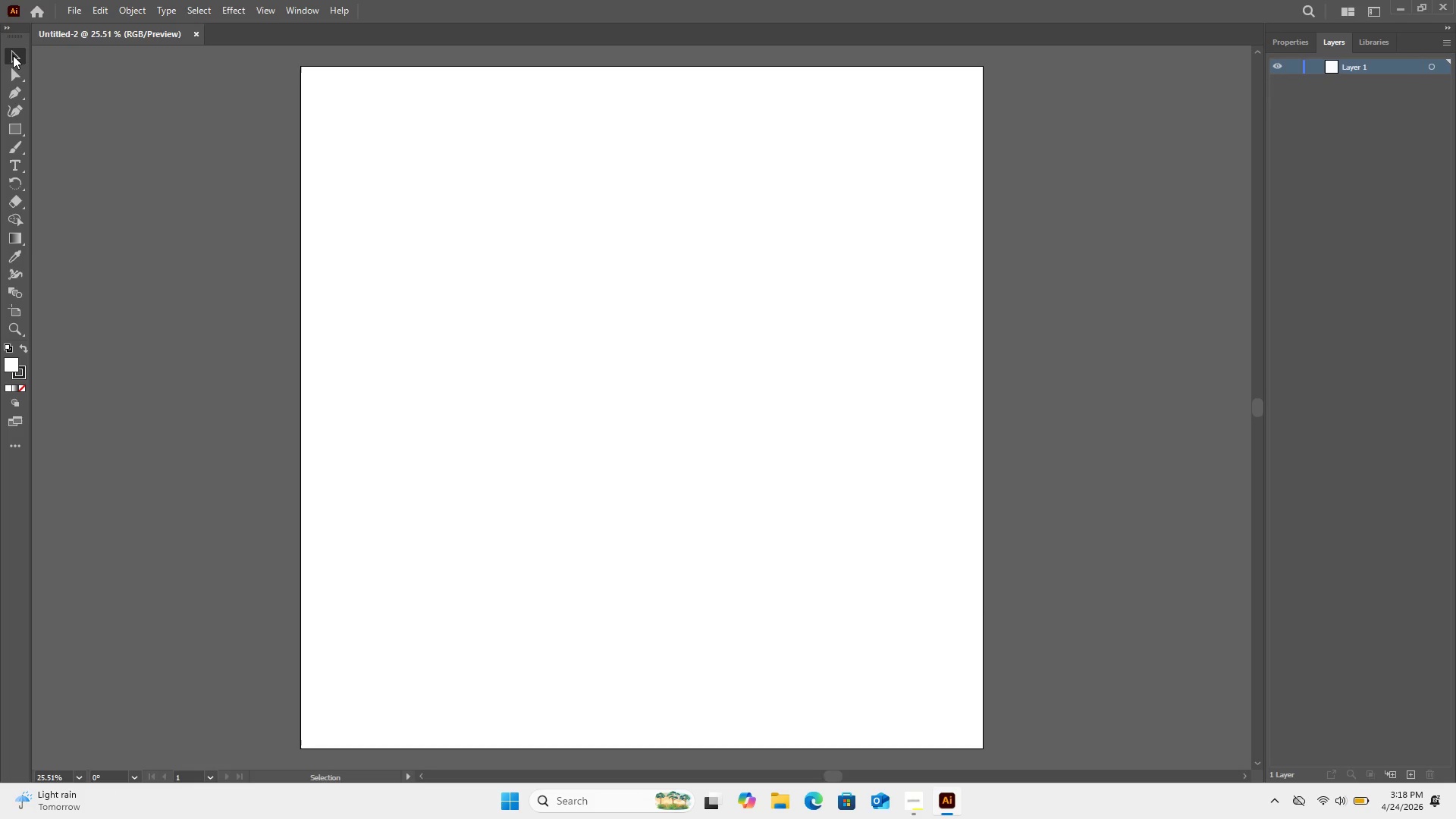 
wait(8.66)
 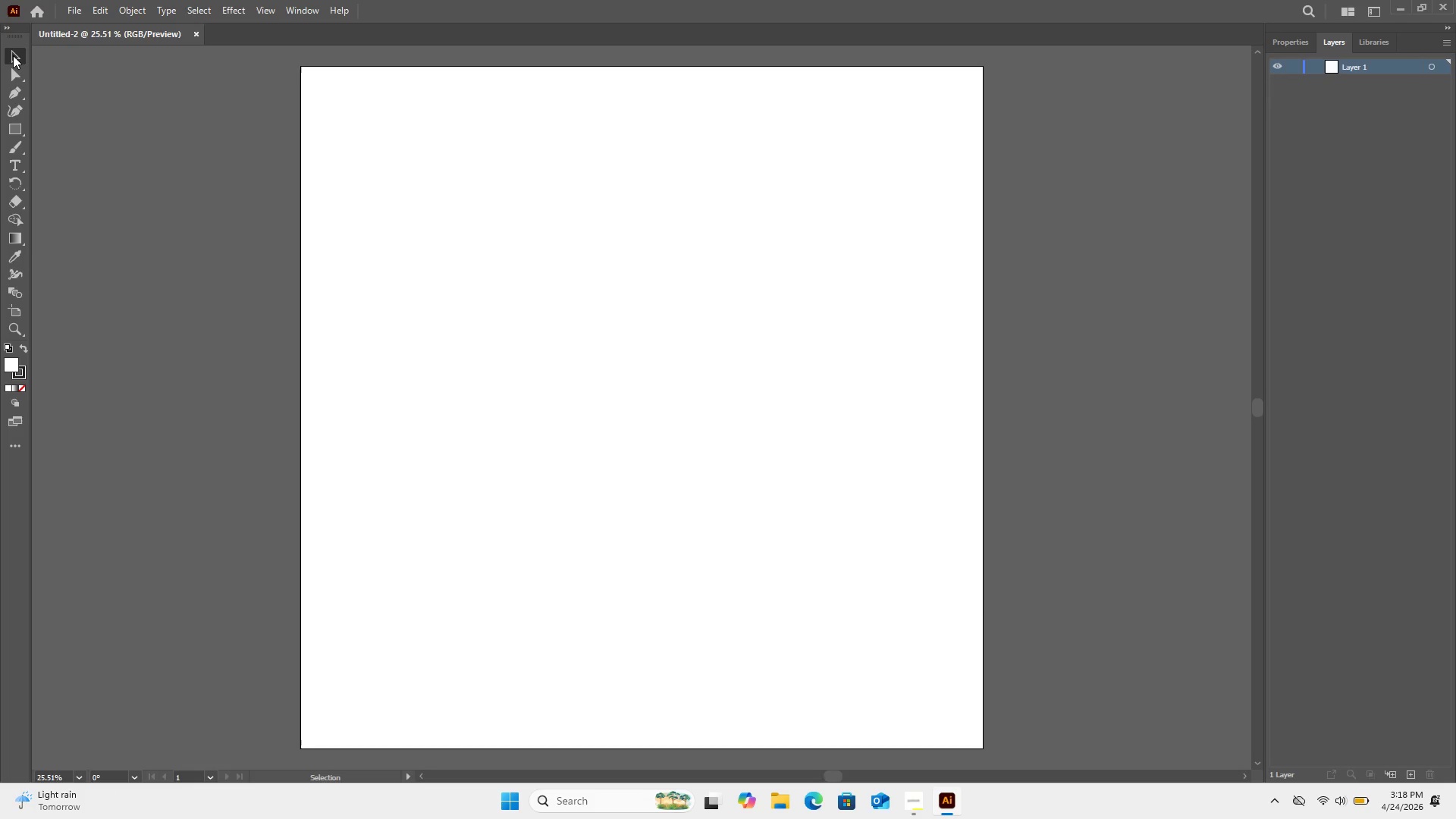 
left_click([13, 165])
 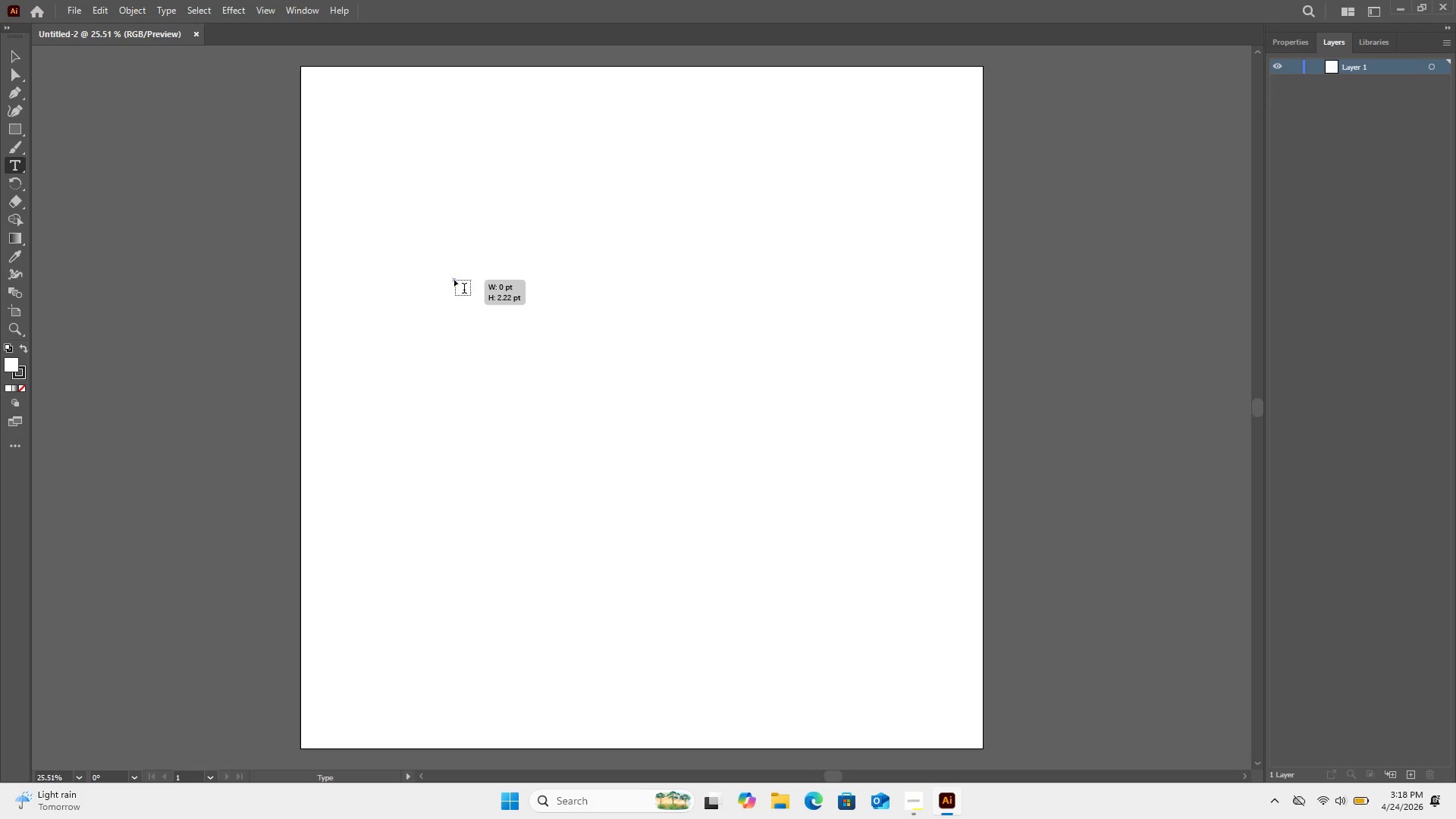 
wait(8.48)
 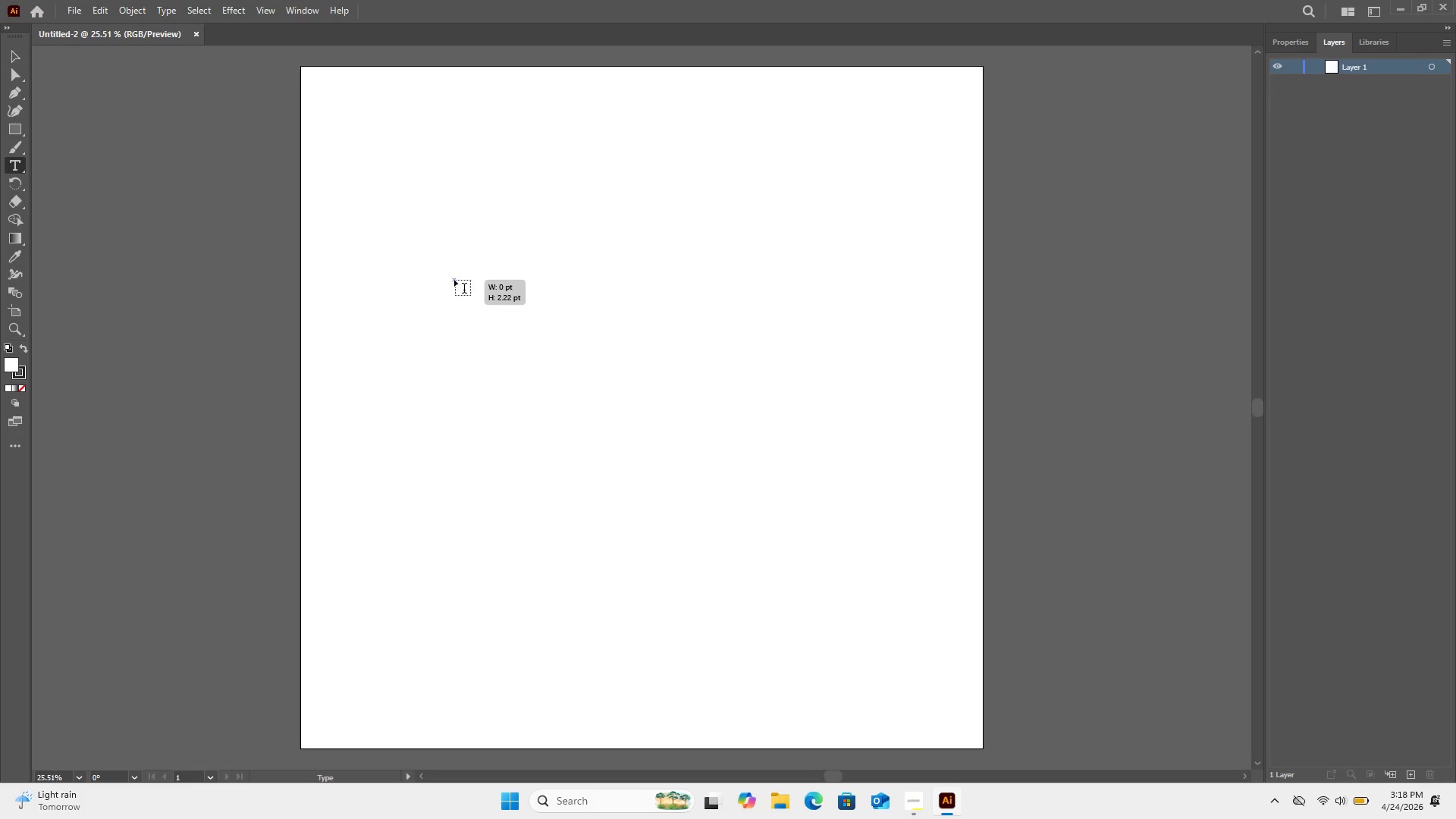 
left_click([11, 61])
 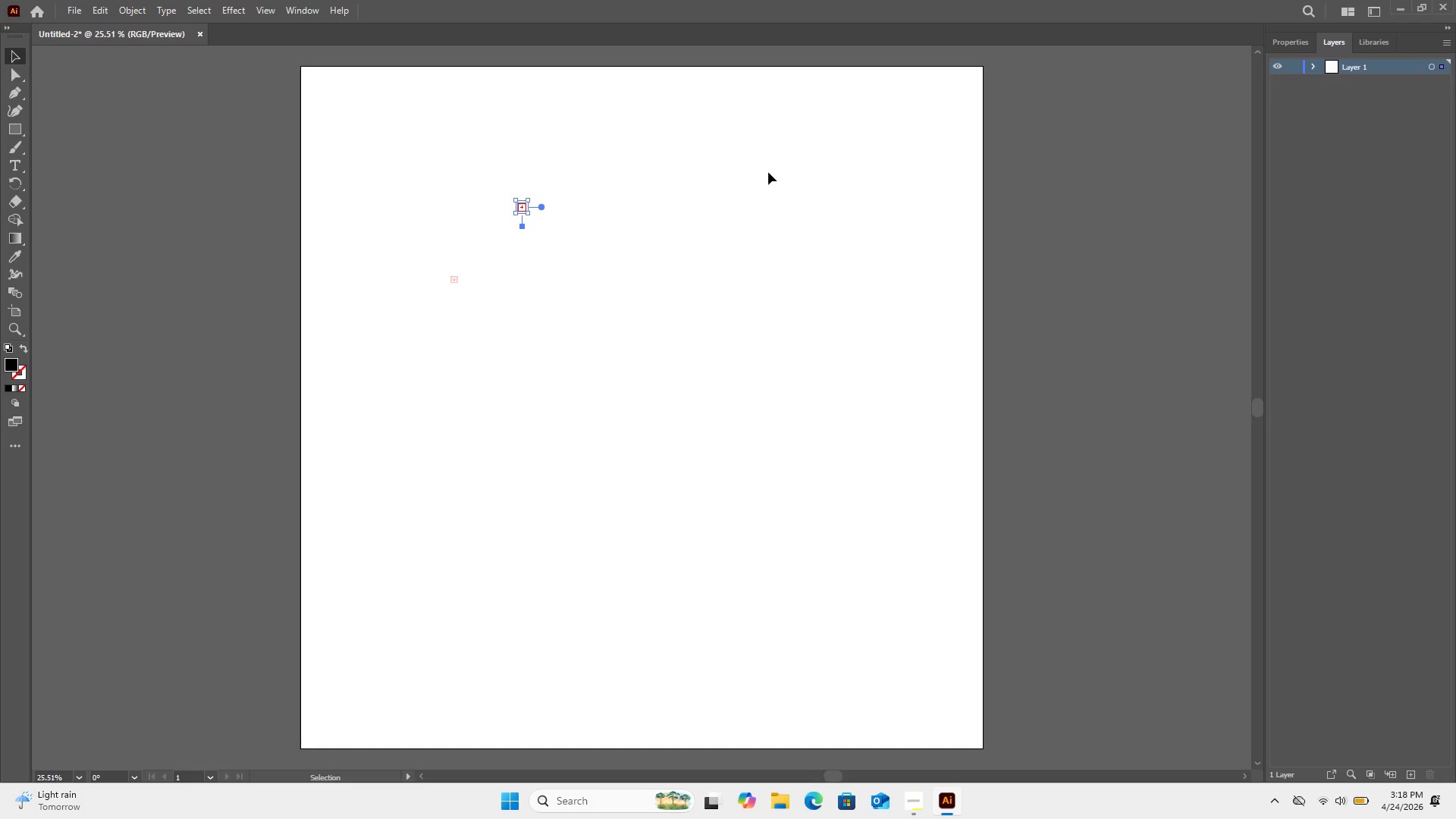 
left_click_drag(start_coordinate=[739, 182], to_coordinate=[410, 328])
 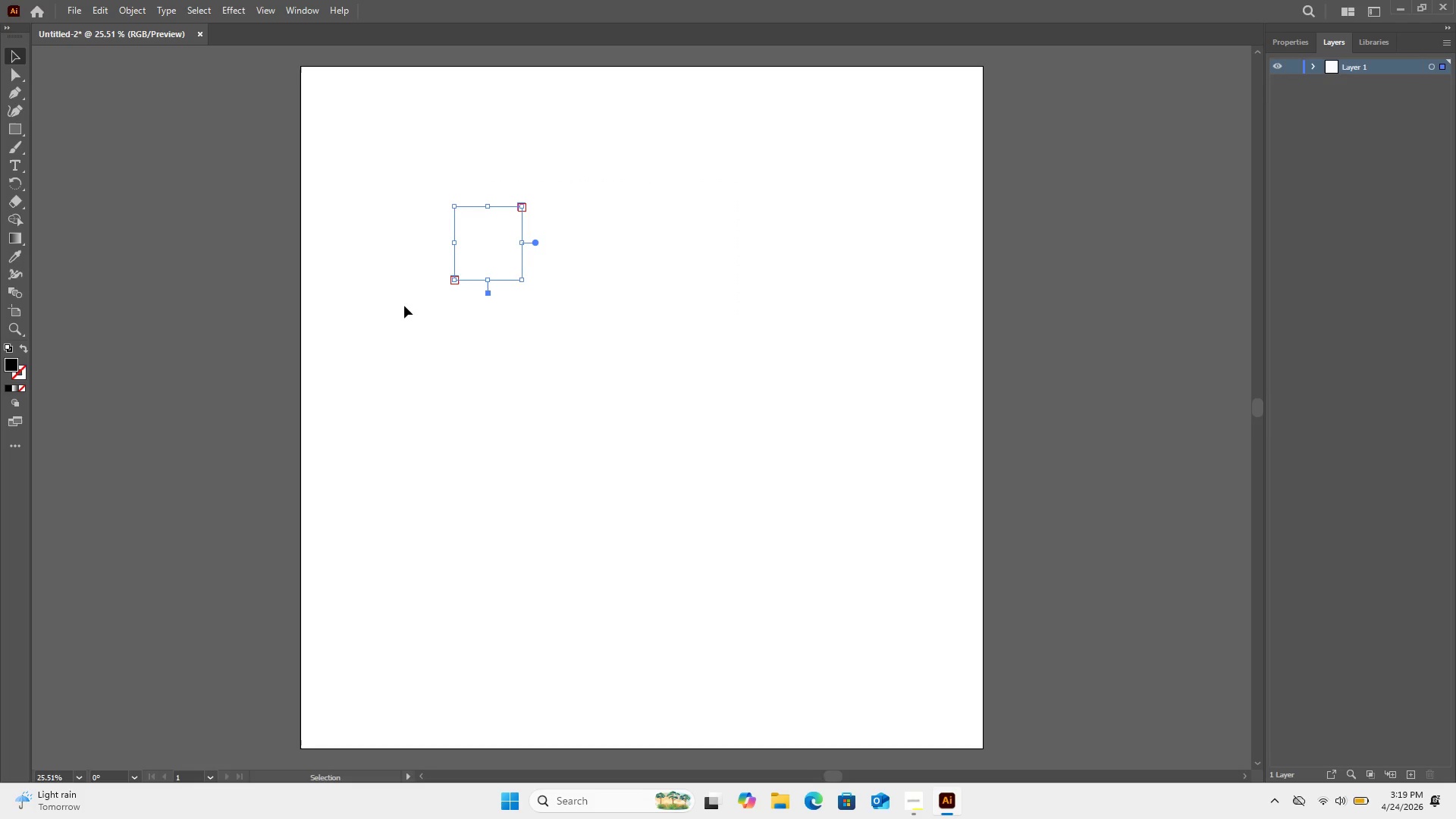 
key(Delete)
 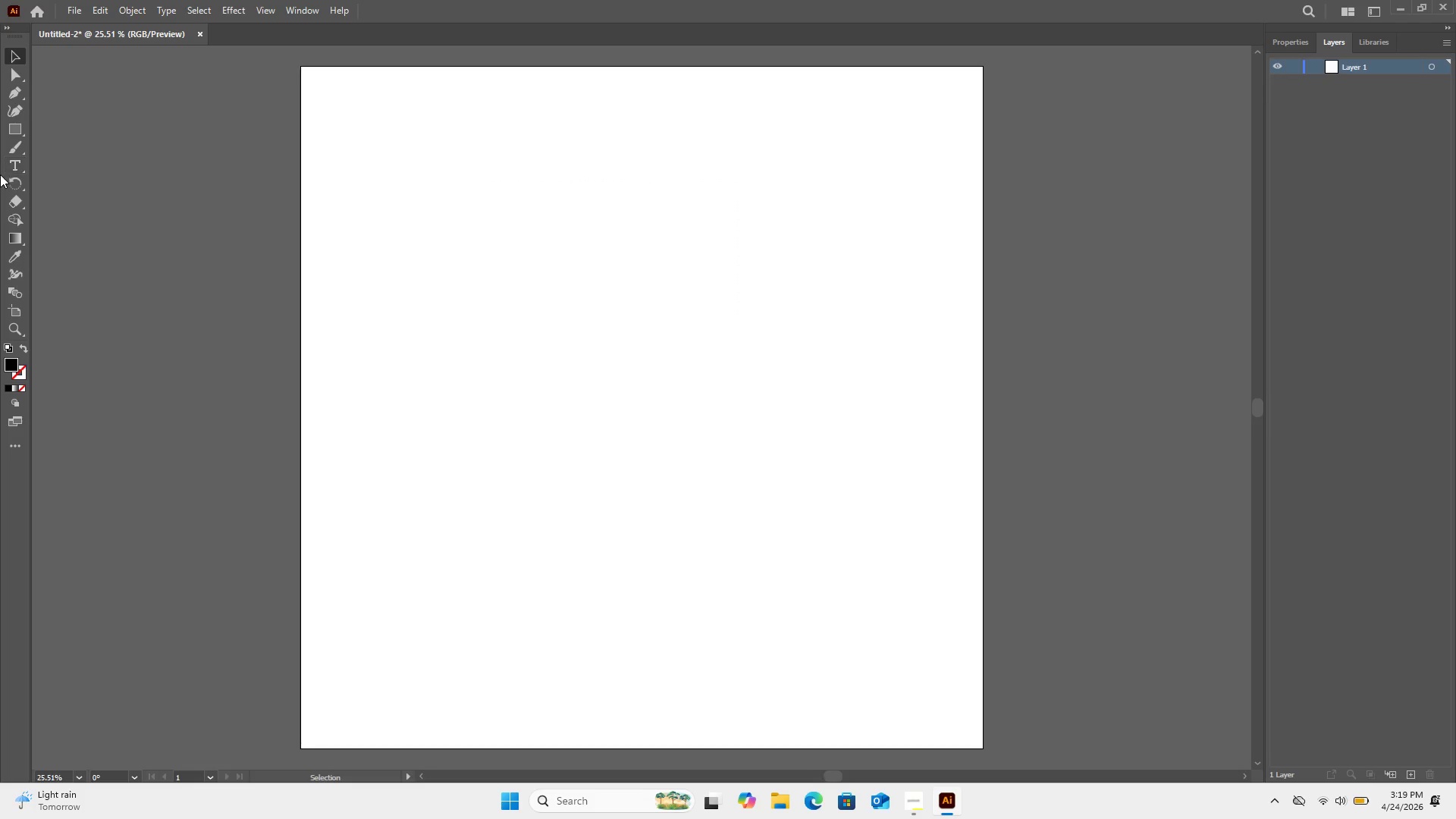 
left_click_drag(start_coordinate=[14, 165], to_coordinate=[14, 169])
 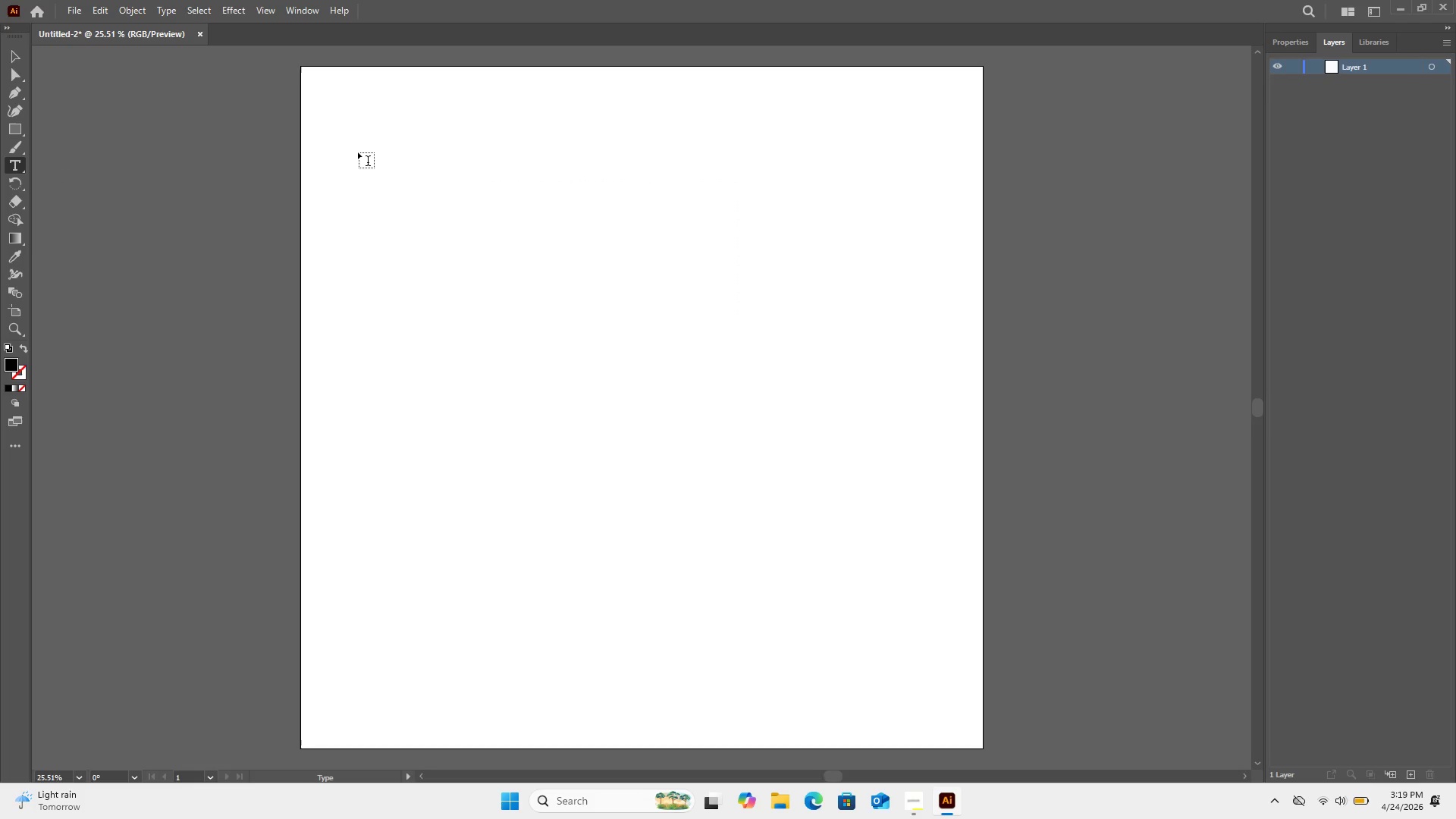 
left_click_drag(start_coordinate=[358, 152], to_coordinate=[585, 391])
 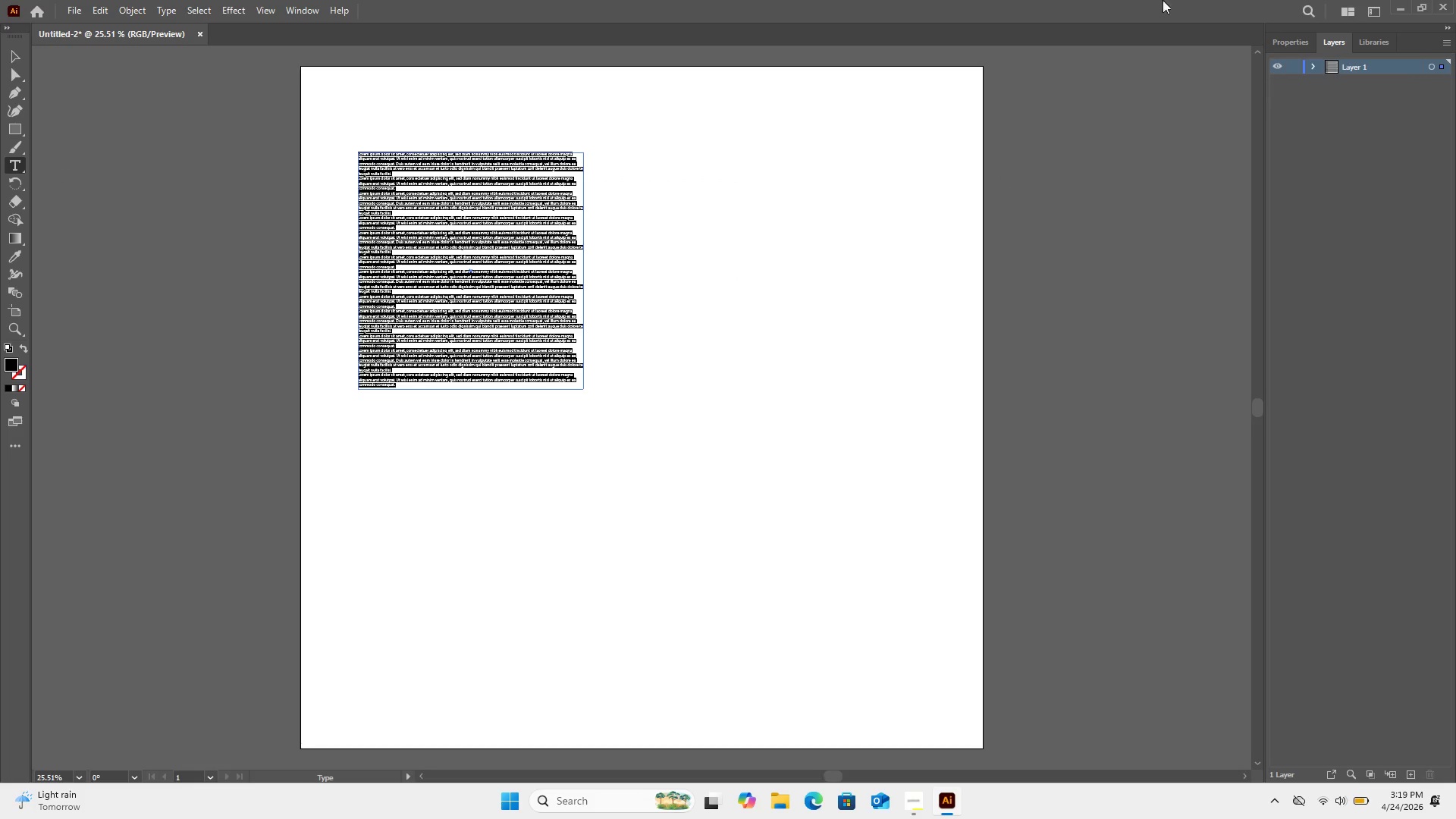 
left_click([1292, 49])
 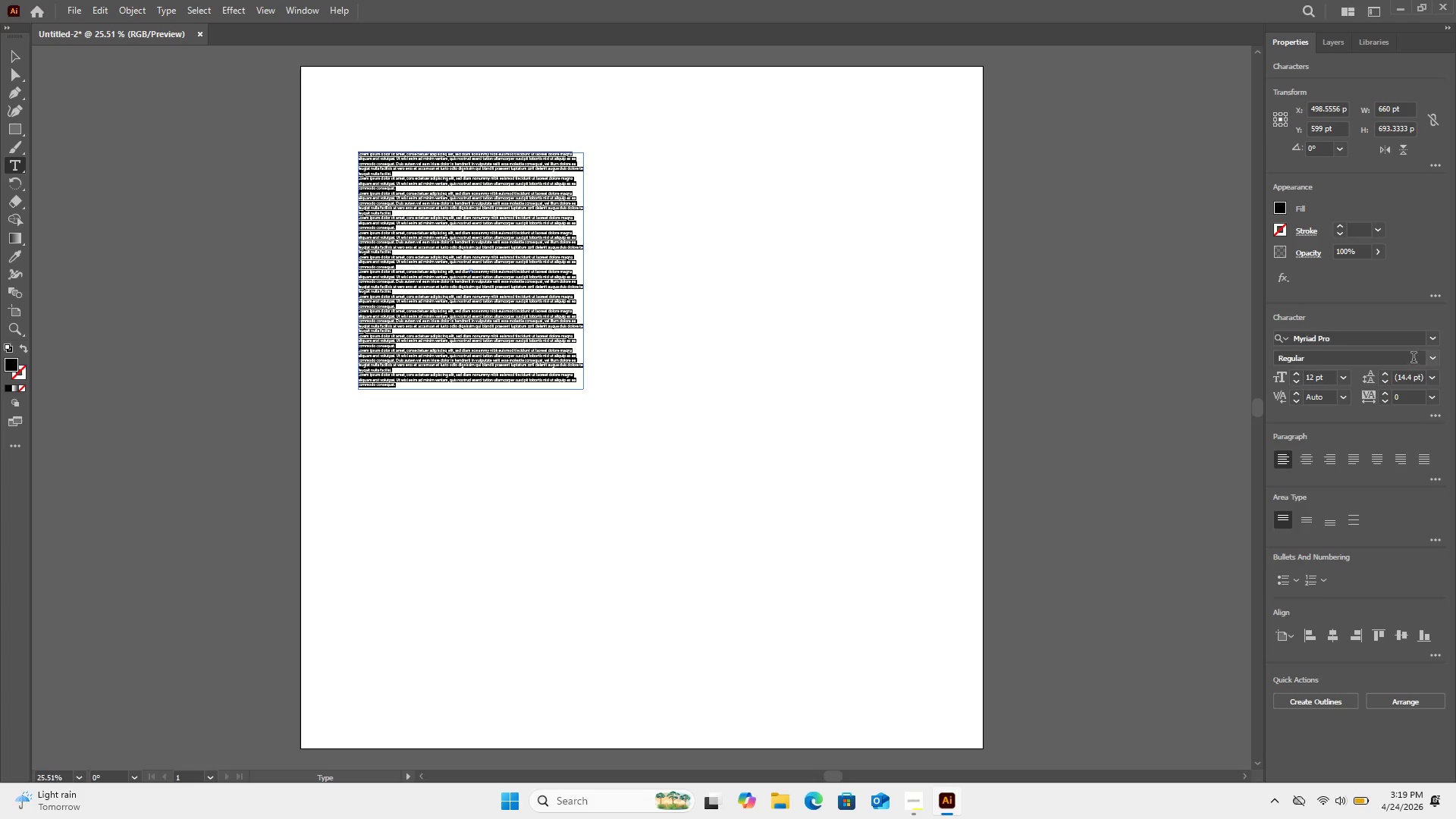 
wait(6.38)
 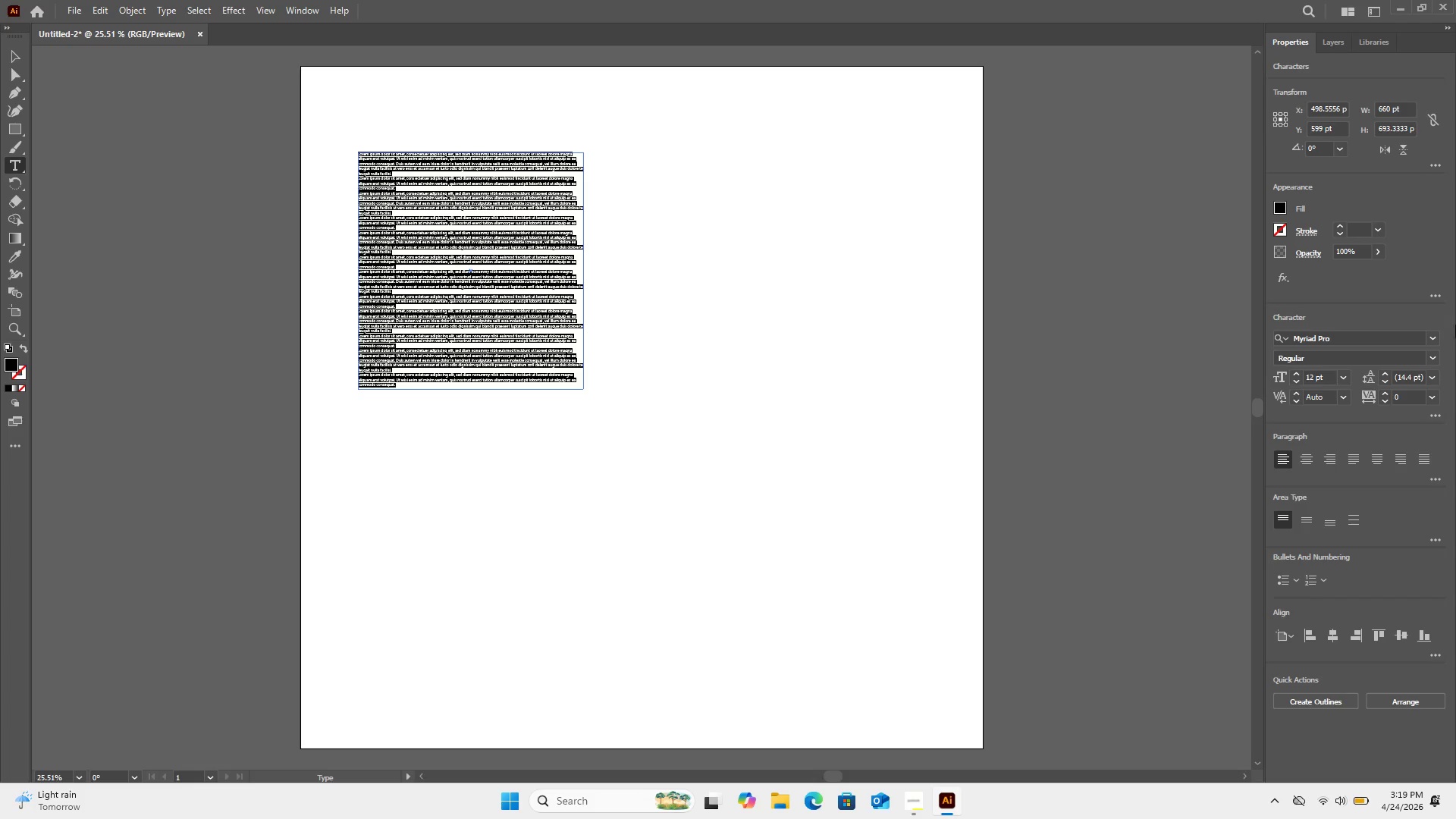 
left_click([1423, 336])
 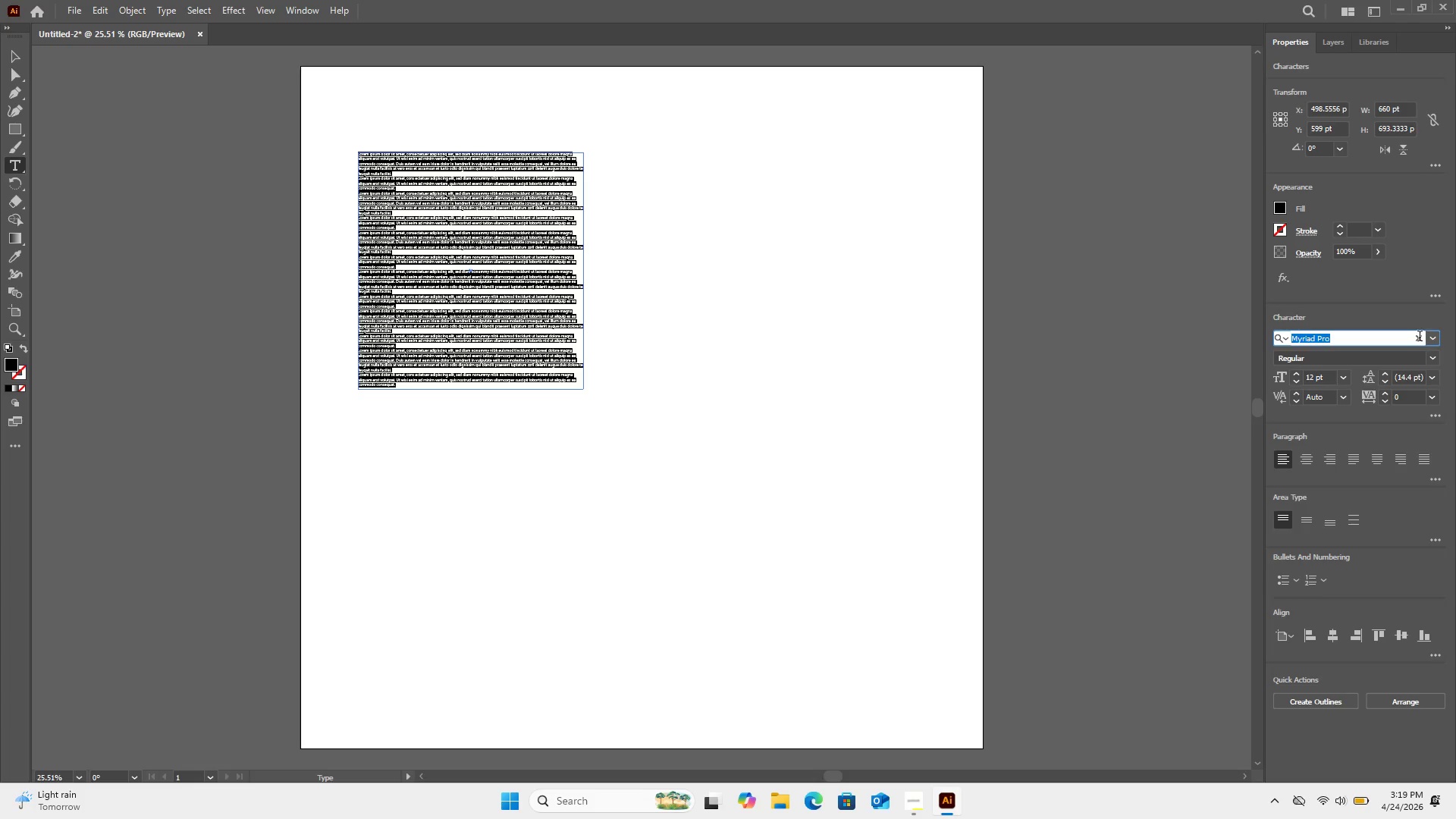 
type(popin)
 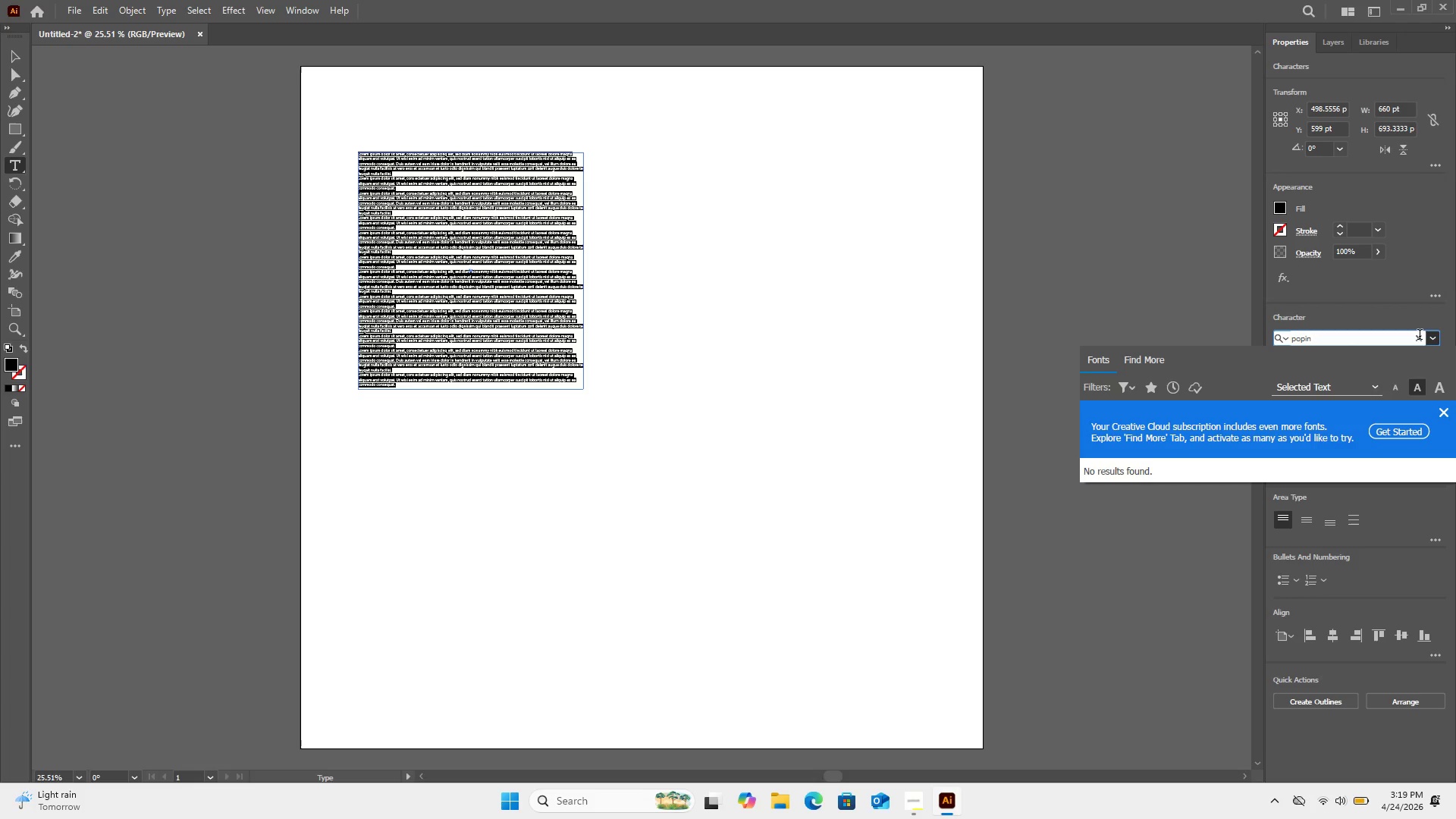 
hold_key(key=Backspace, duration=0.78)
 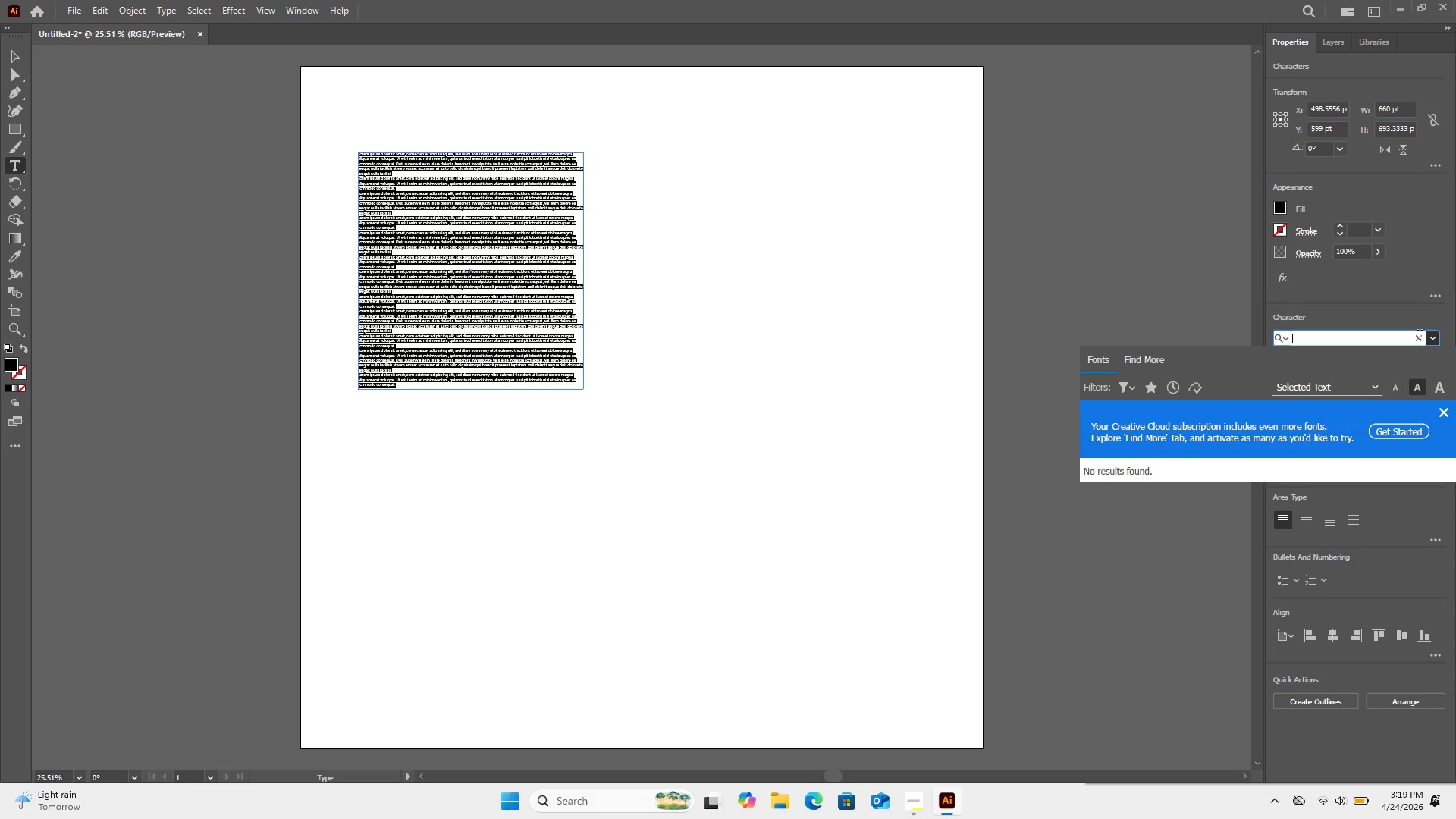 
key(Backspace)
 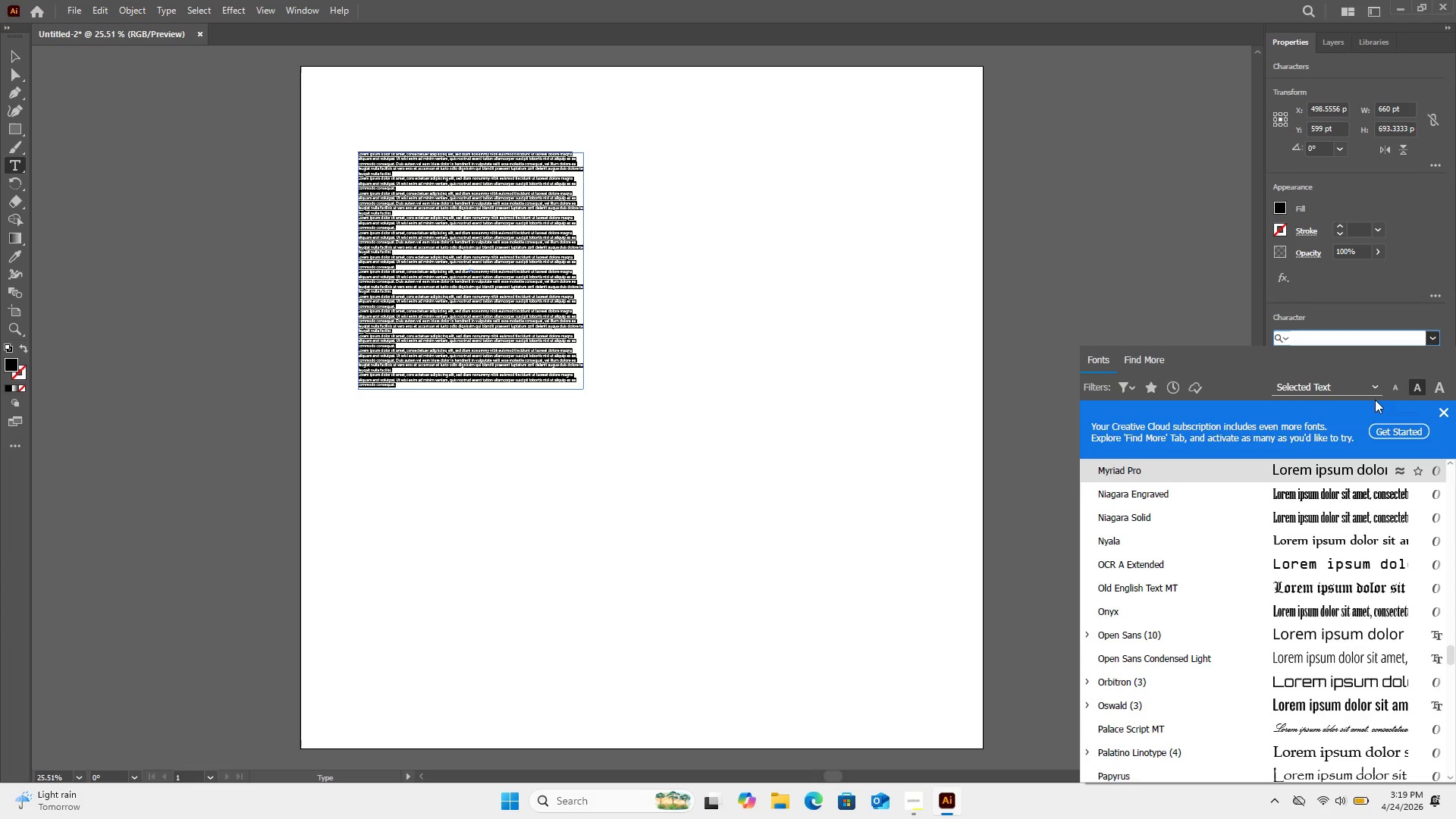 
scroll: coordinate [1316, 620], scroll_direction: down, amount: 1.0
 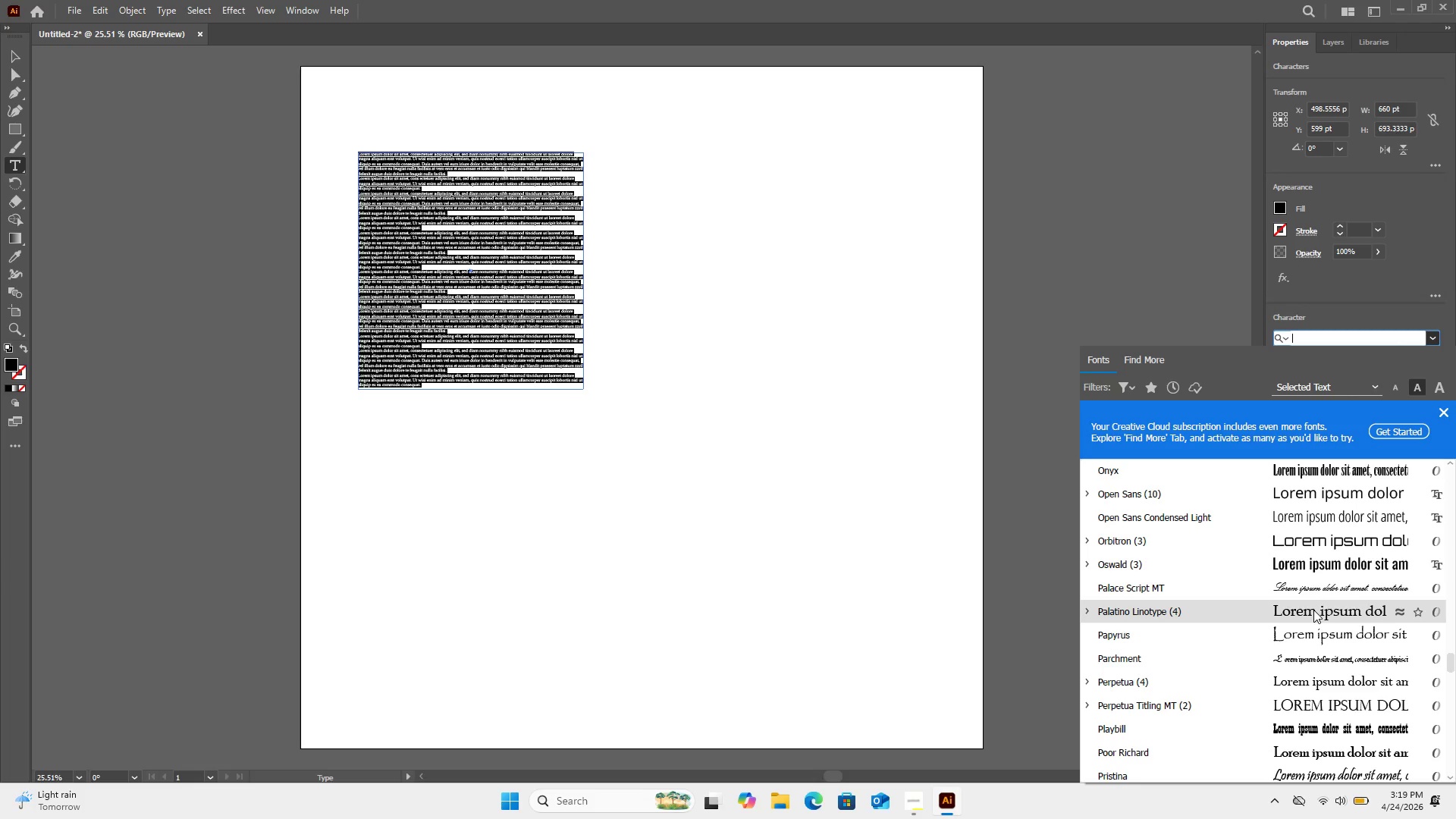 
scroll: coordinate [1313, 610], scroll_direction: none, amount: 0.0
 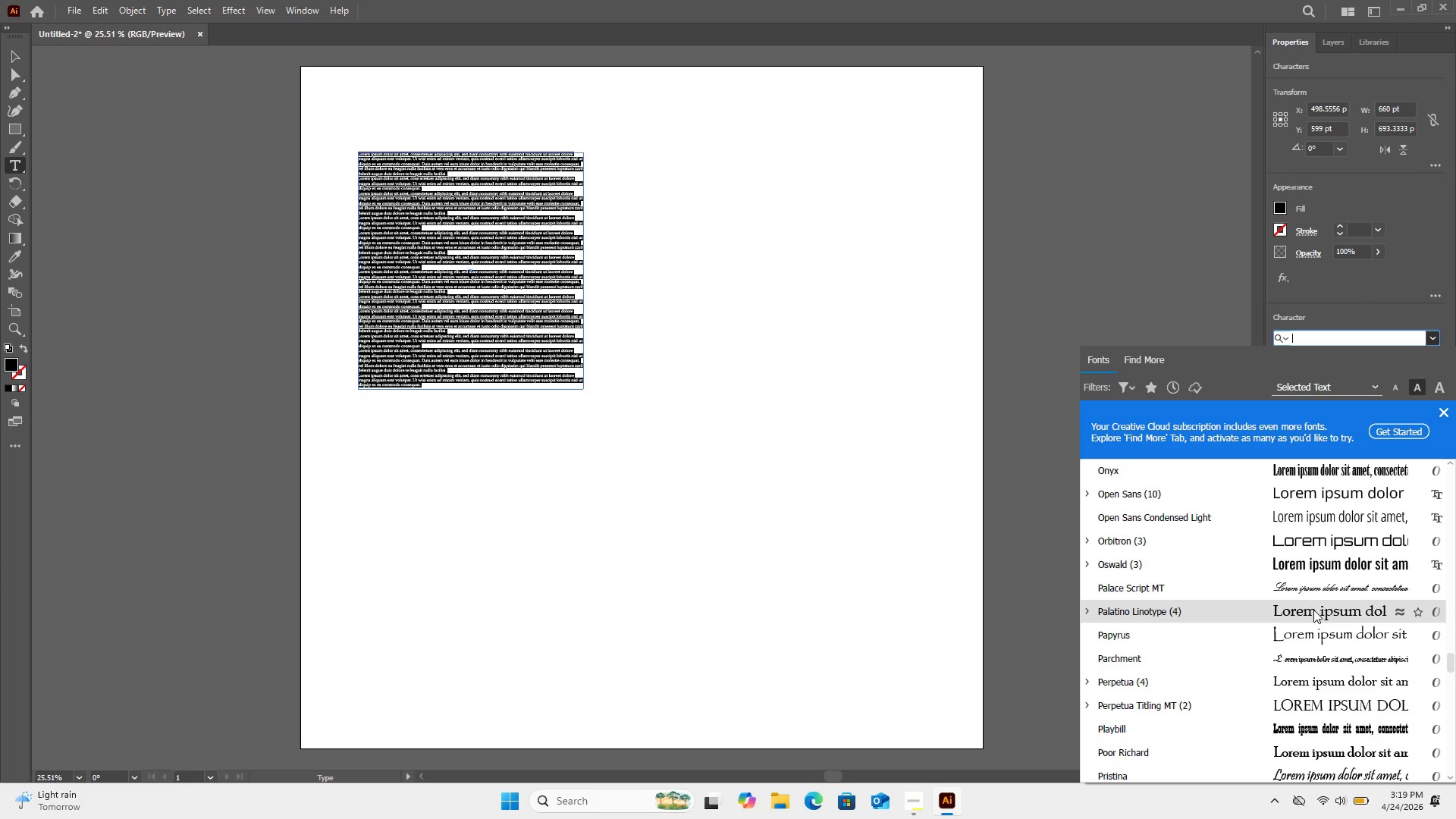 
scroll: coordinate [1313, 610], scroll_direction: up, amount: 1.0
 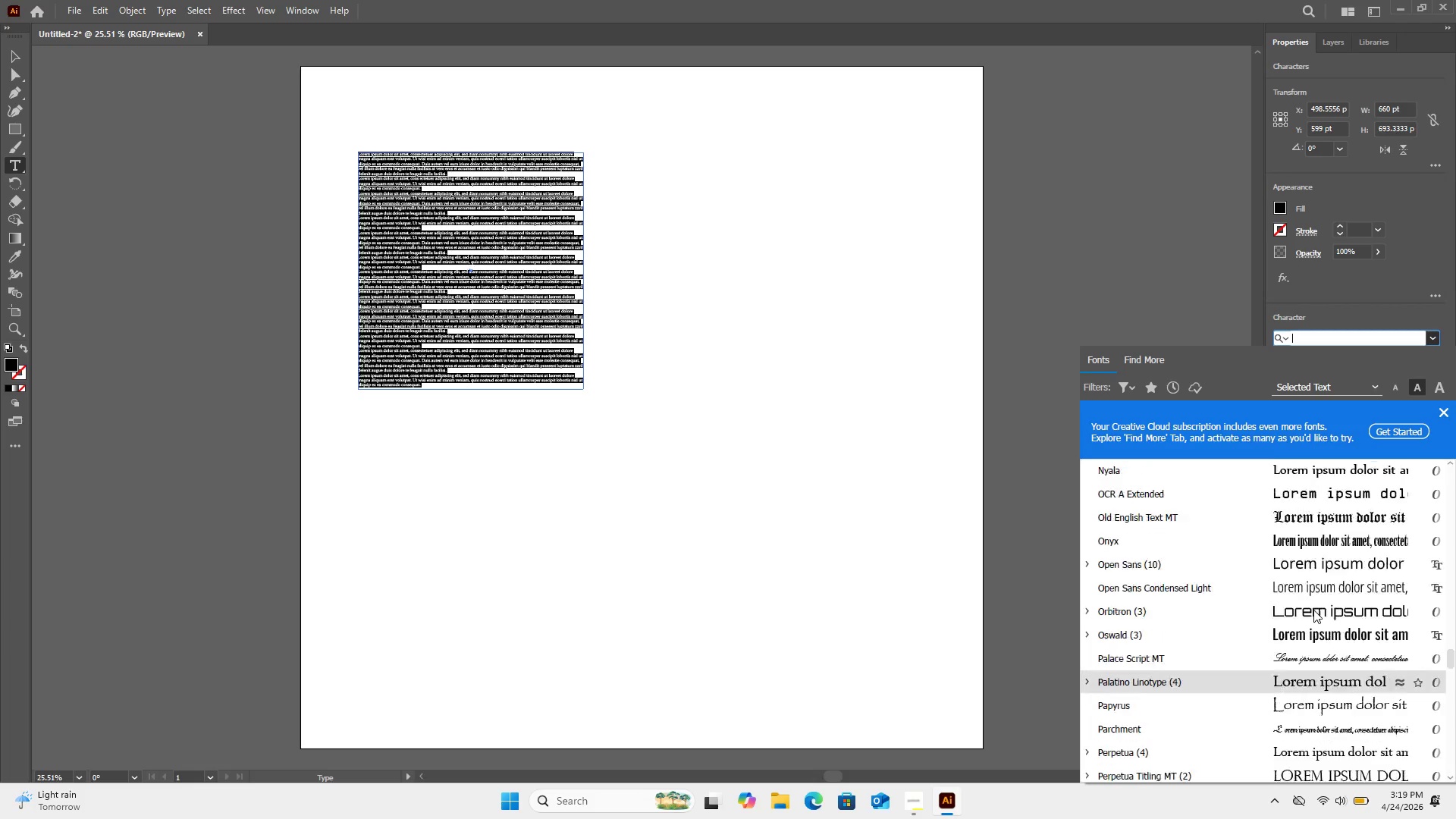 
scroll: coordinate [1313, 608], scroll_direction: down, amount: 7.0
 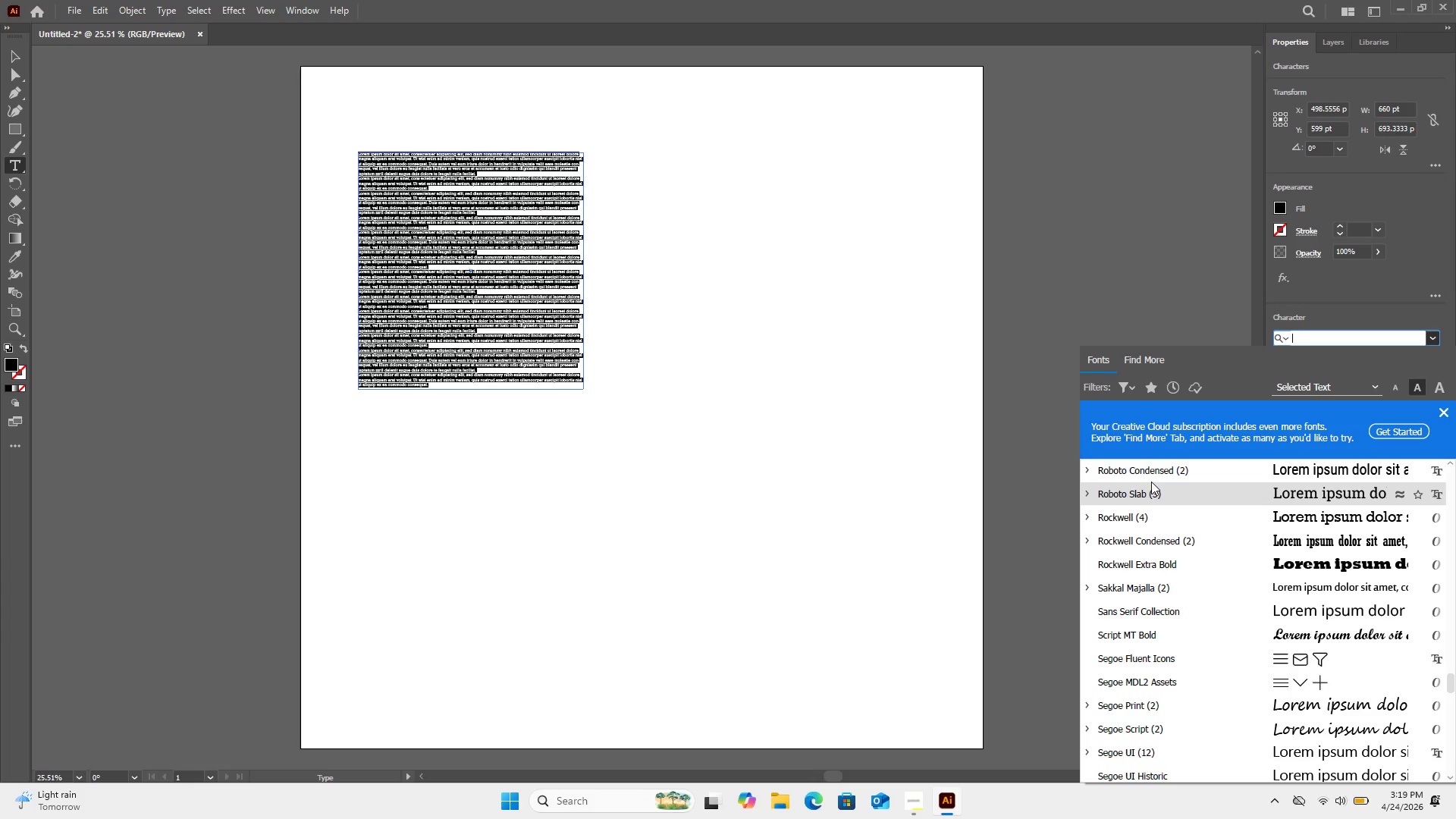 
left_click([1100, 498])
 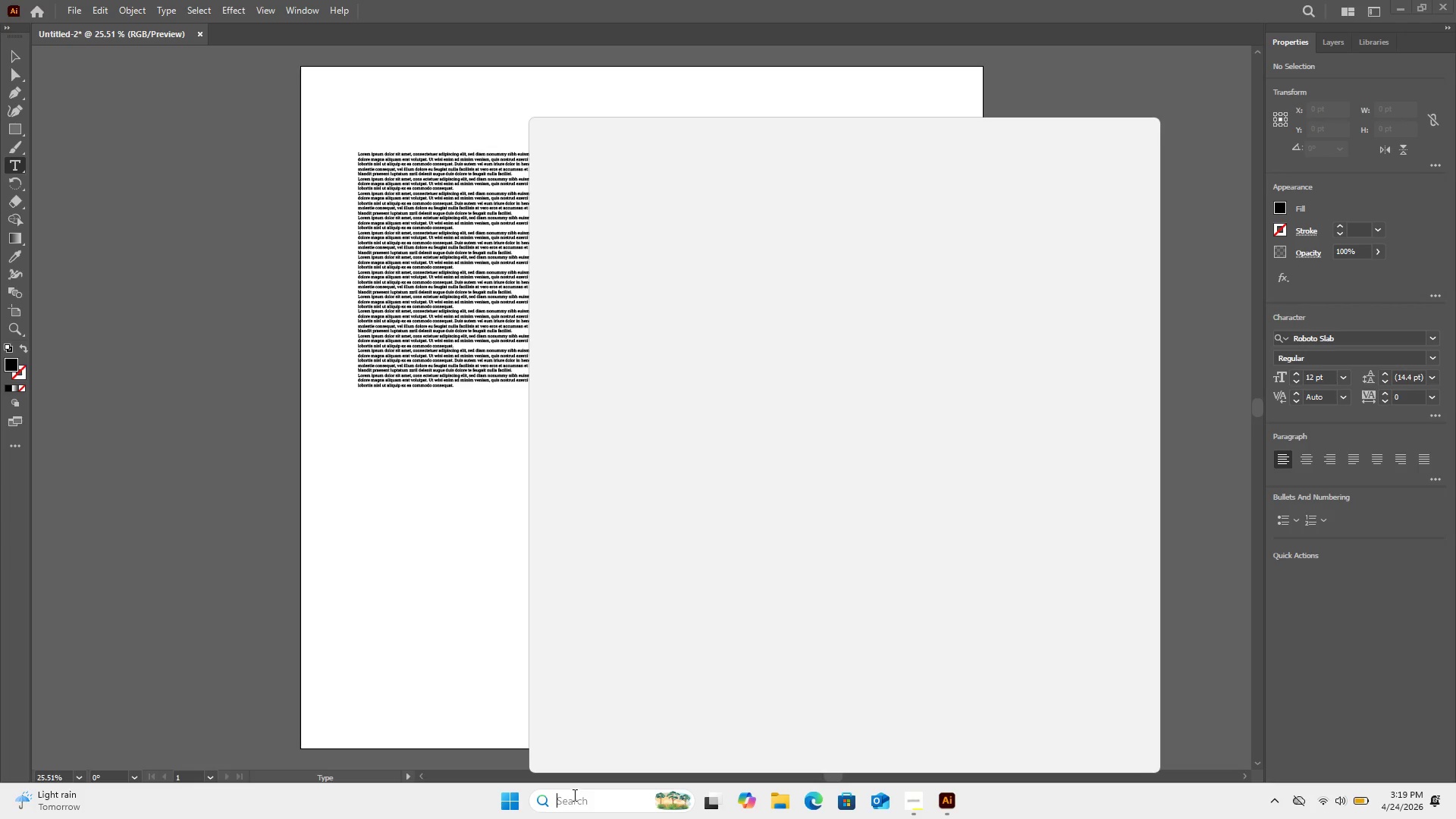 
wait(5.31)
 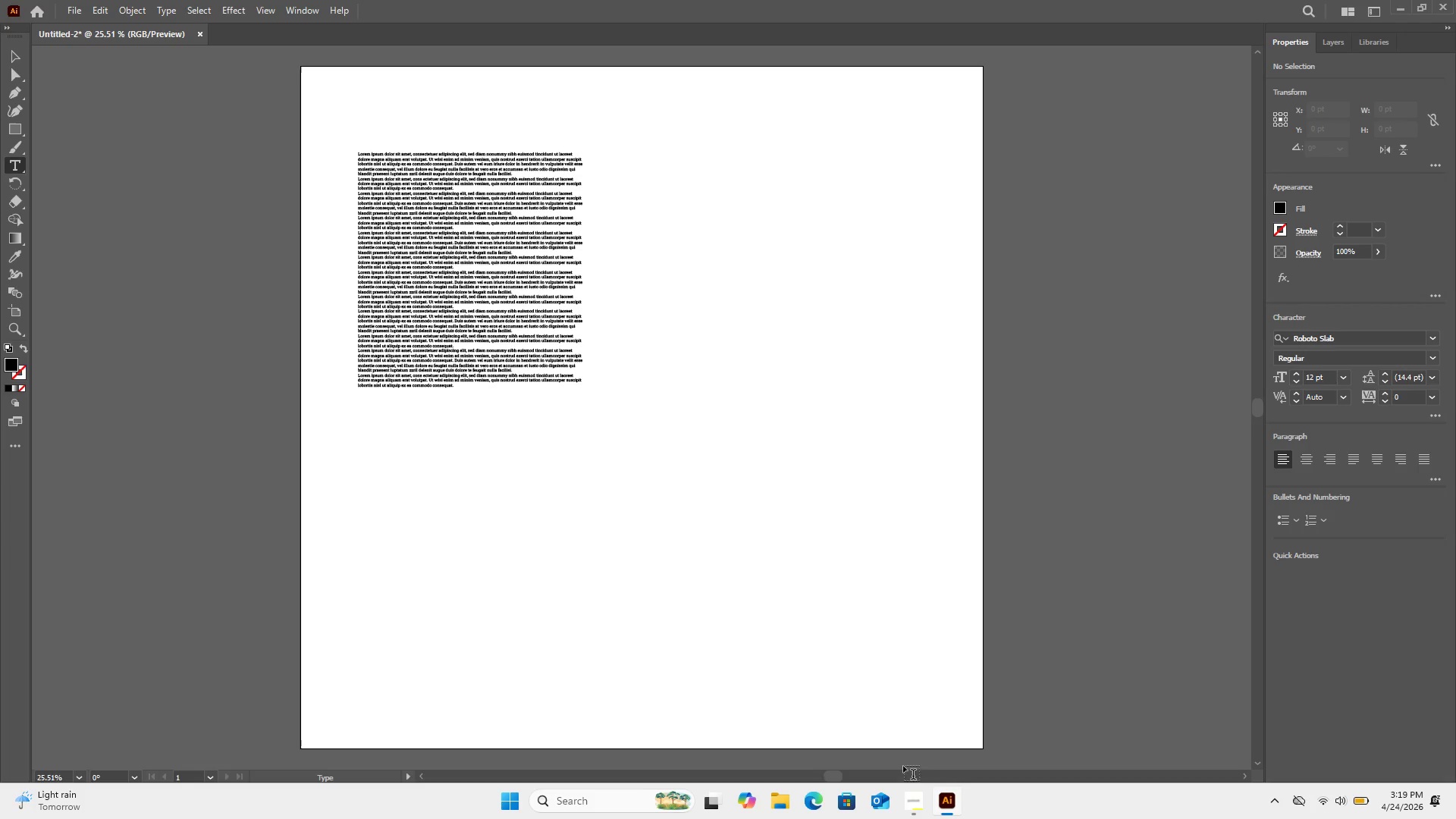 
key(C)
 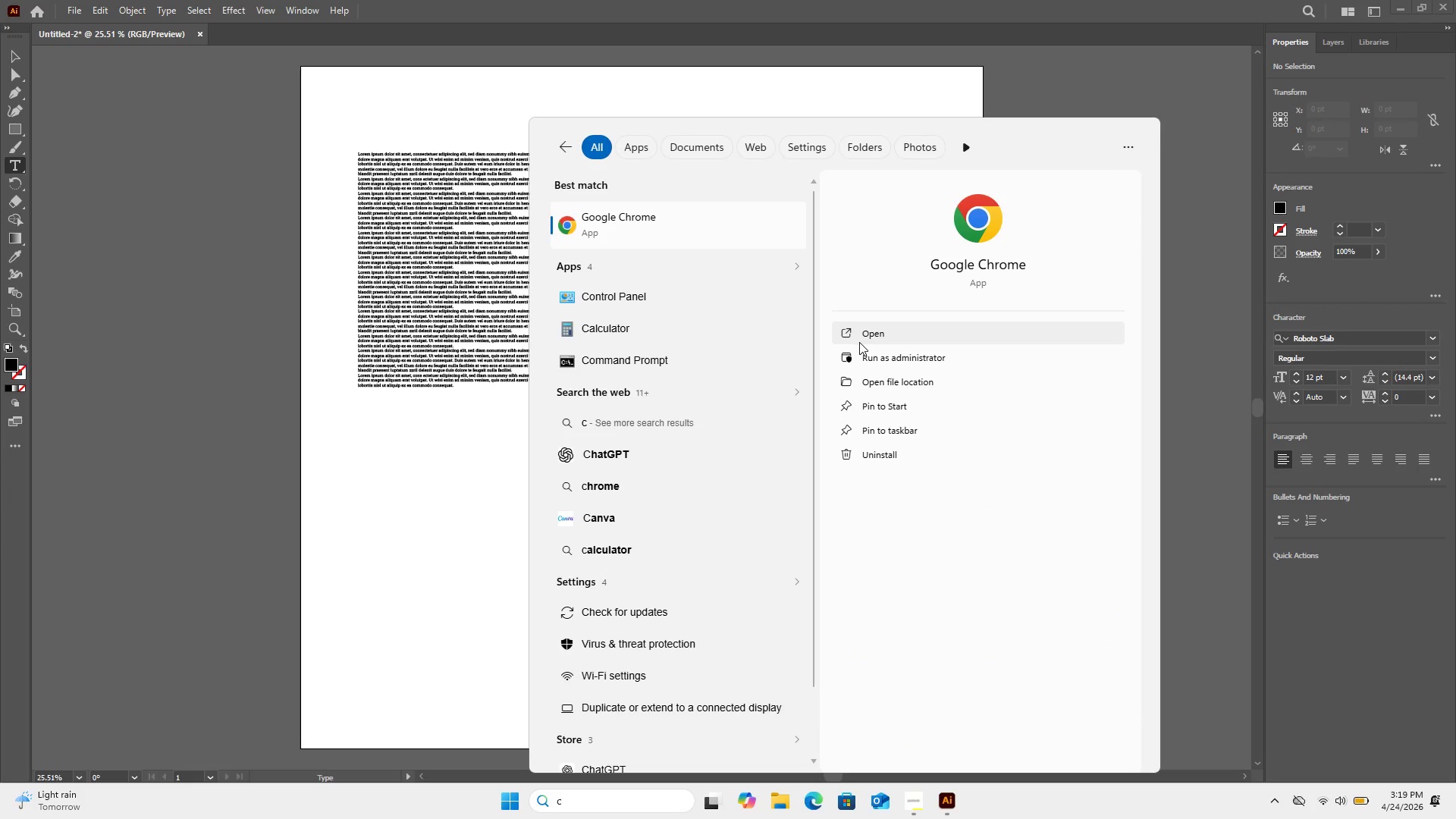 
left_click([859, 343])
 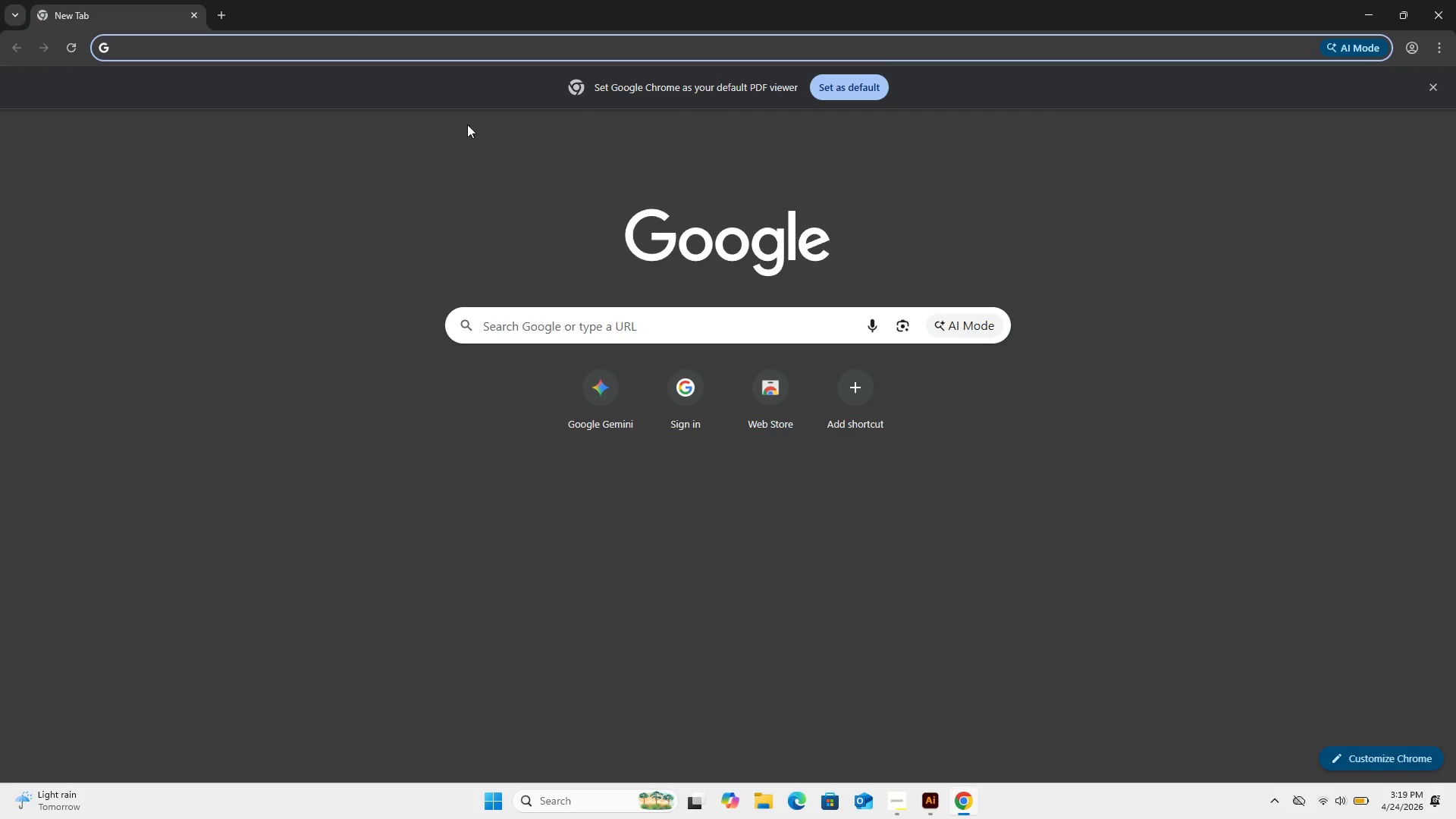 
left_click([356, 40])
 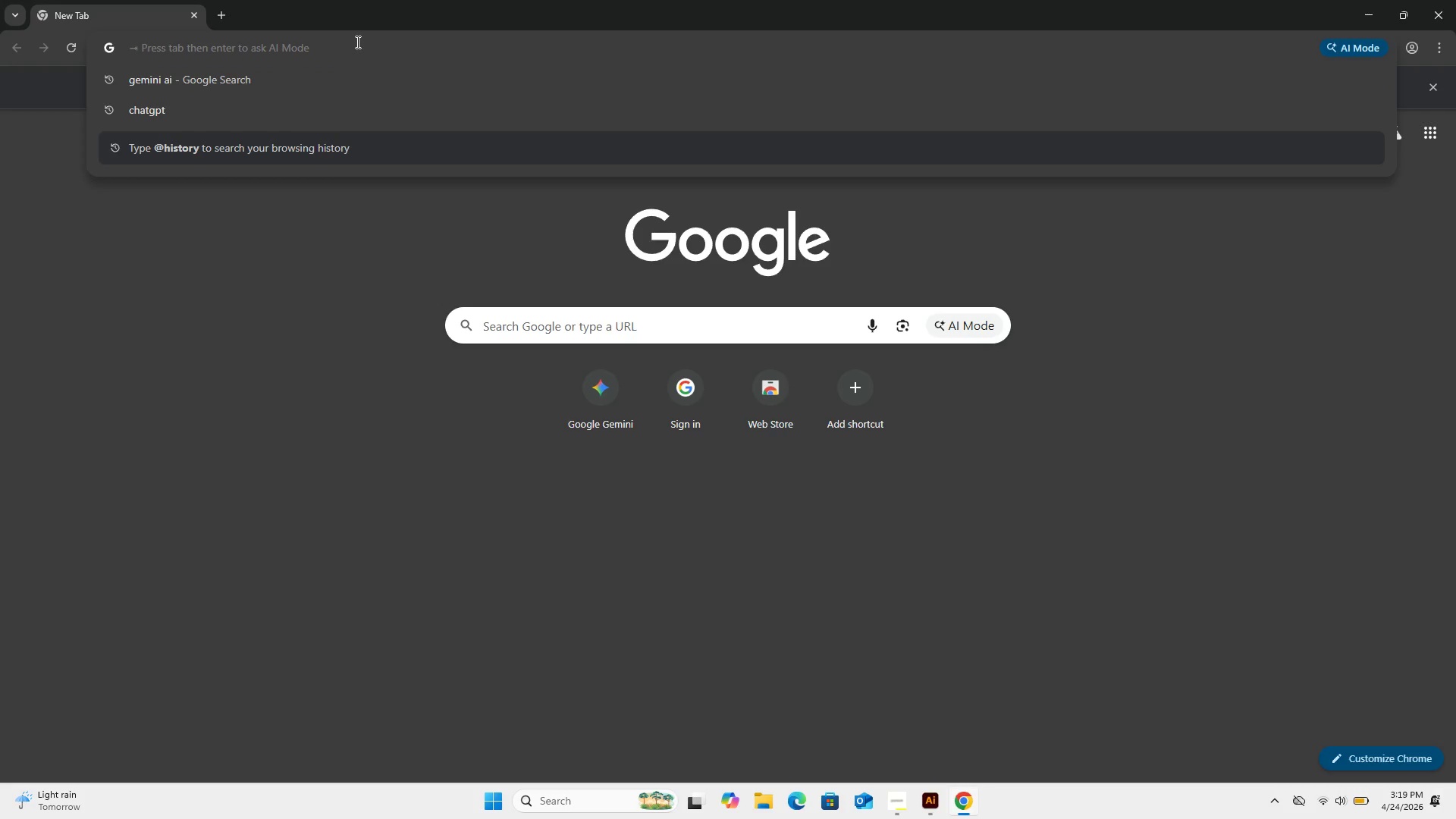 
type(goo)
 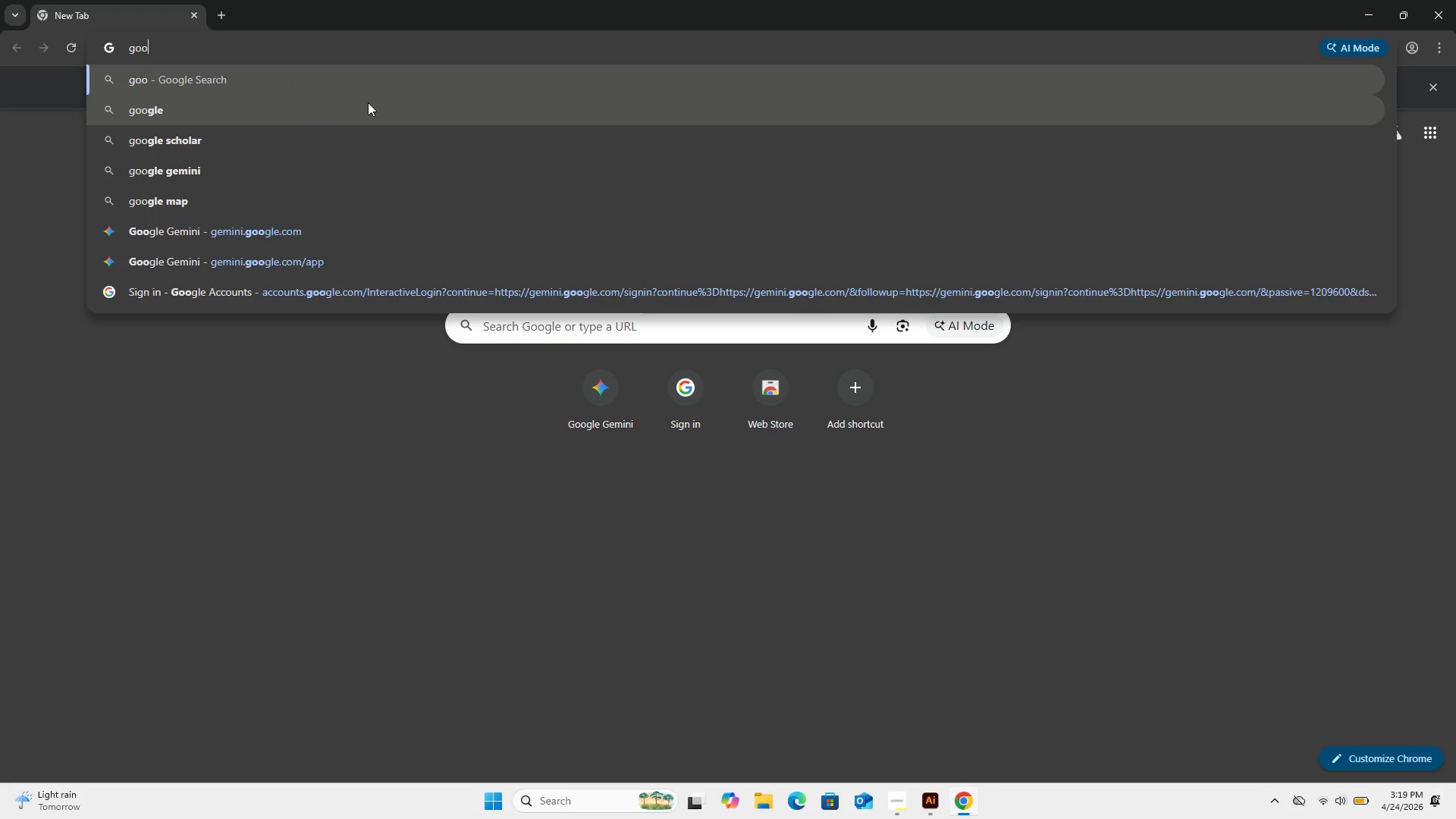 
type(gle p)
key(Backspace)
type(f)
 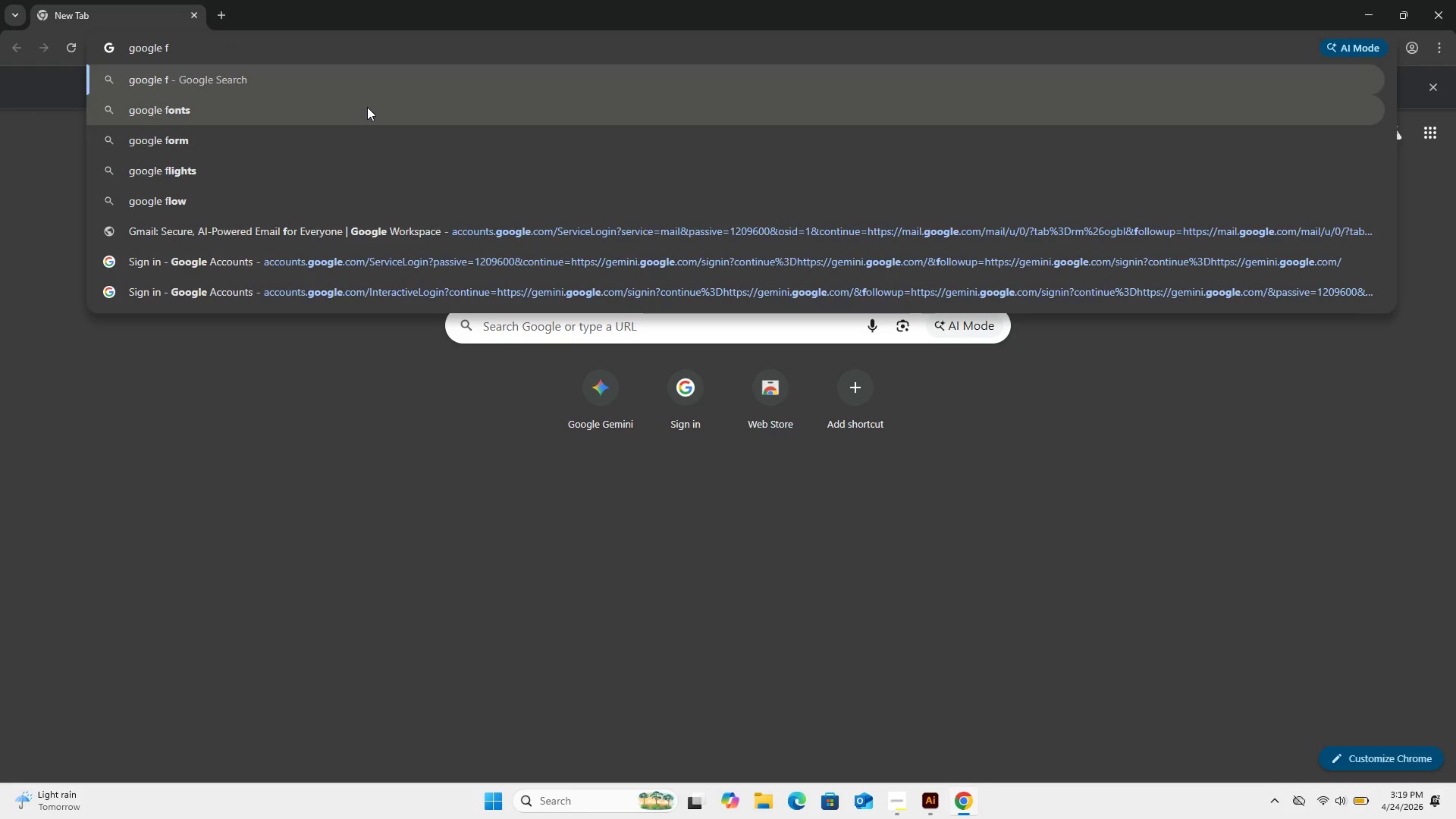 
left_click([367, 107])
 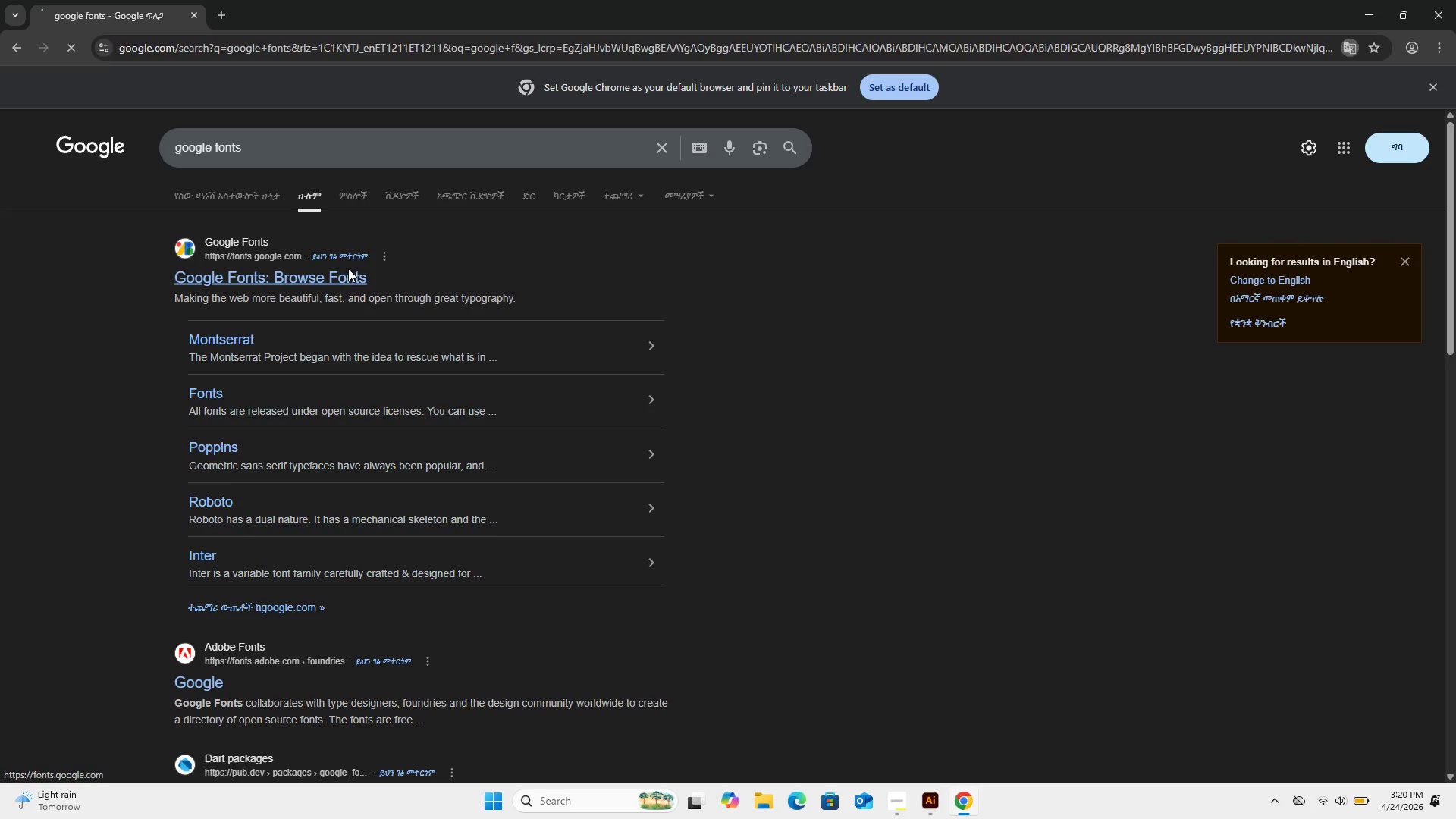 
mouse_move([372, 212])
 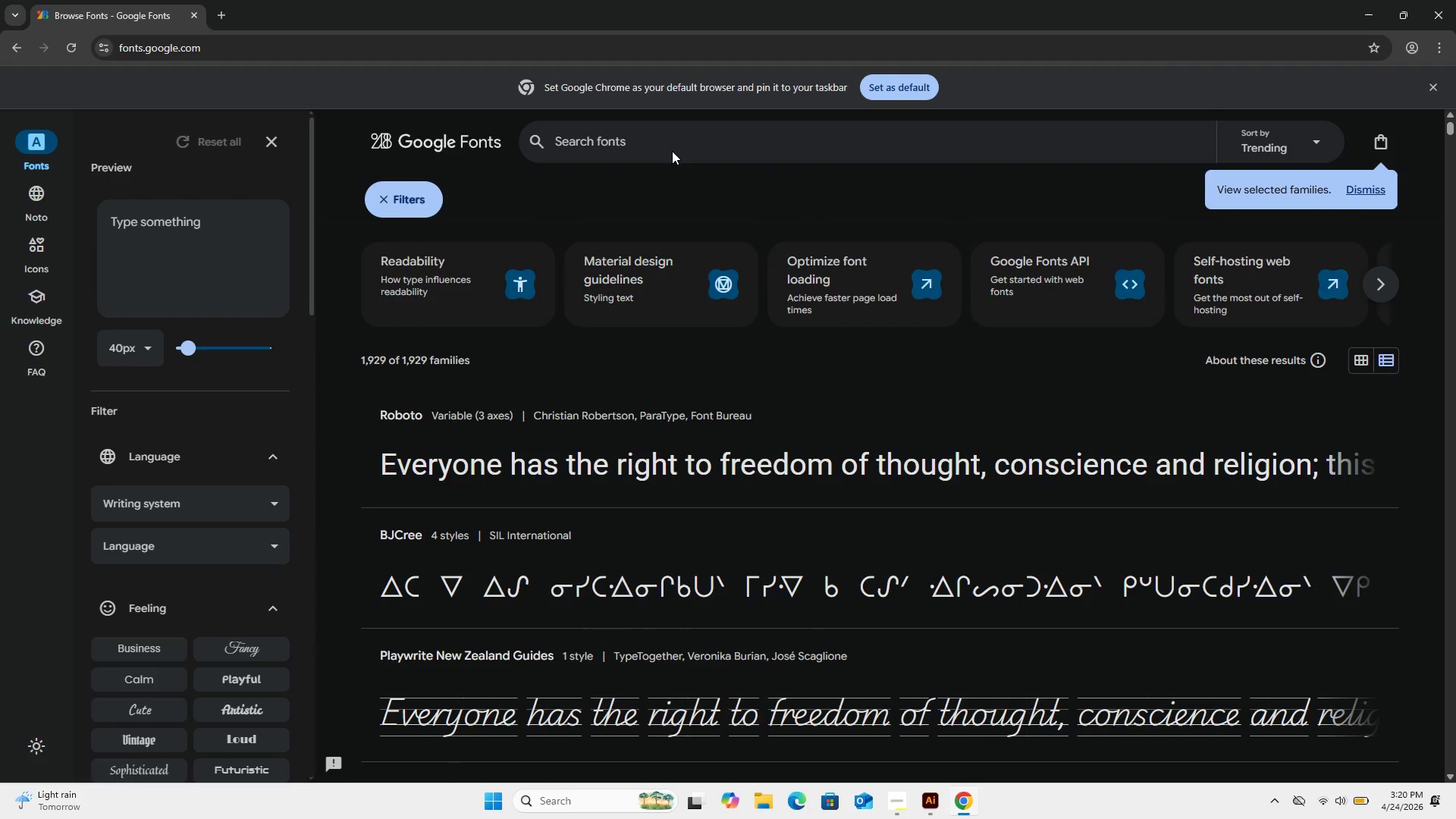 
left_click([672, 151])
 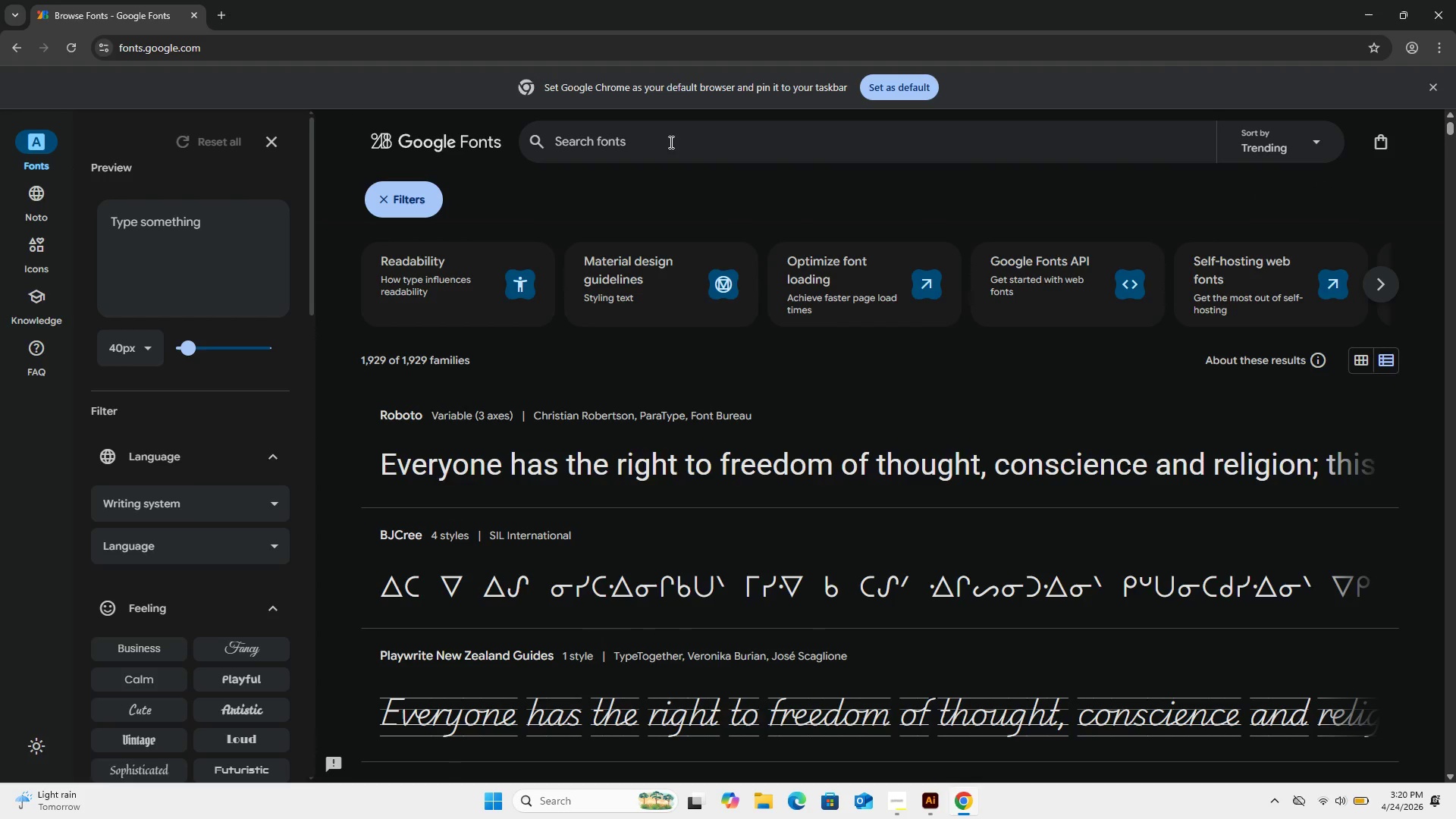 
type(pop)
 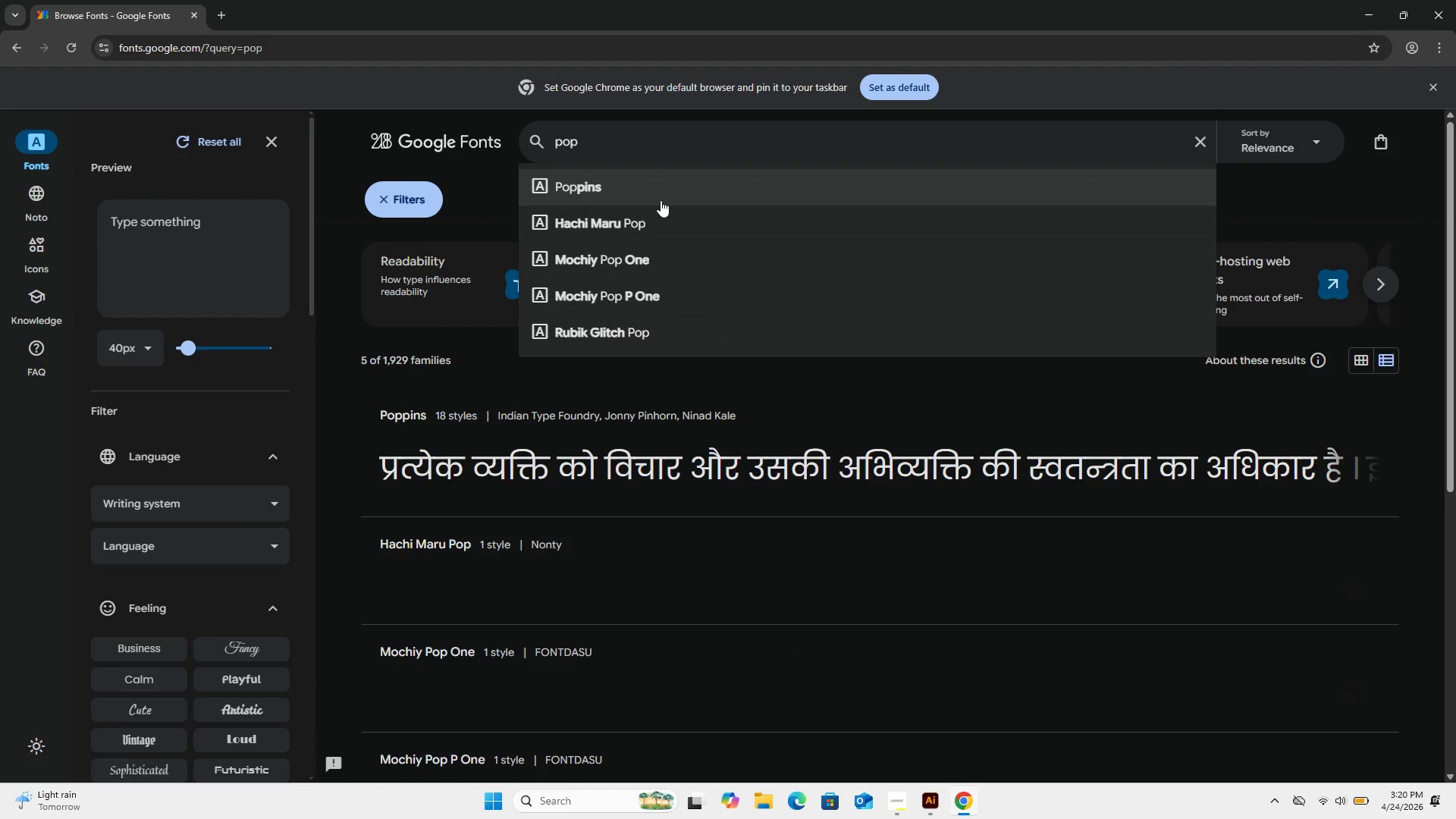 
left_click([658, 191])
 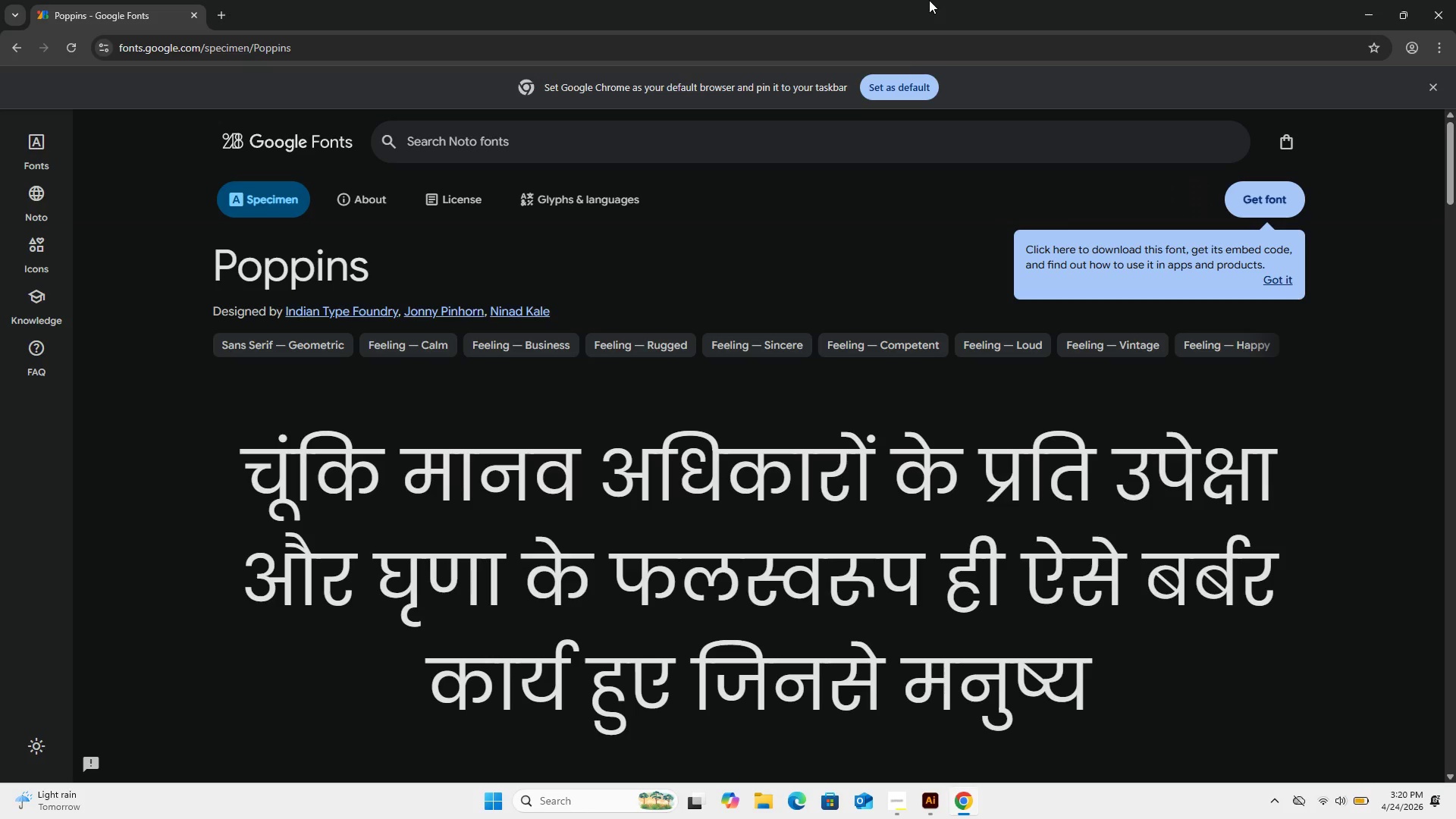 
scroll: coordinate [972, 344], scroll_direction: down, amount: 5.0
 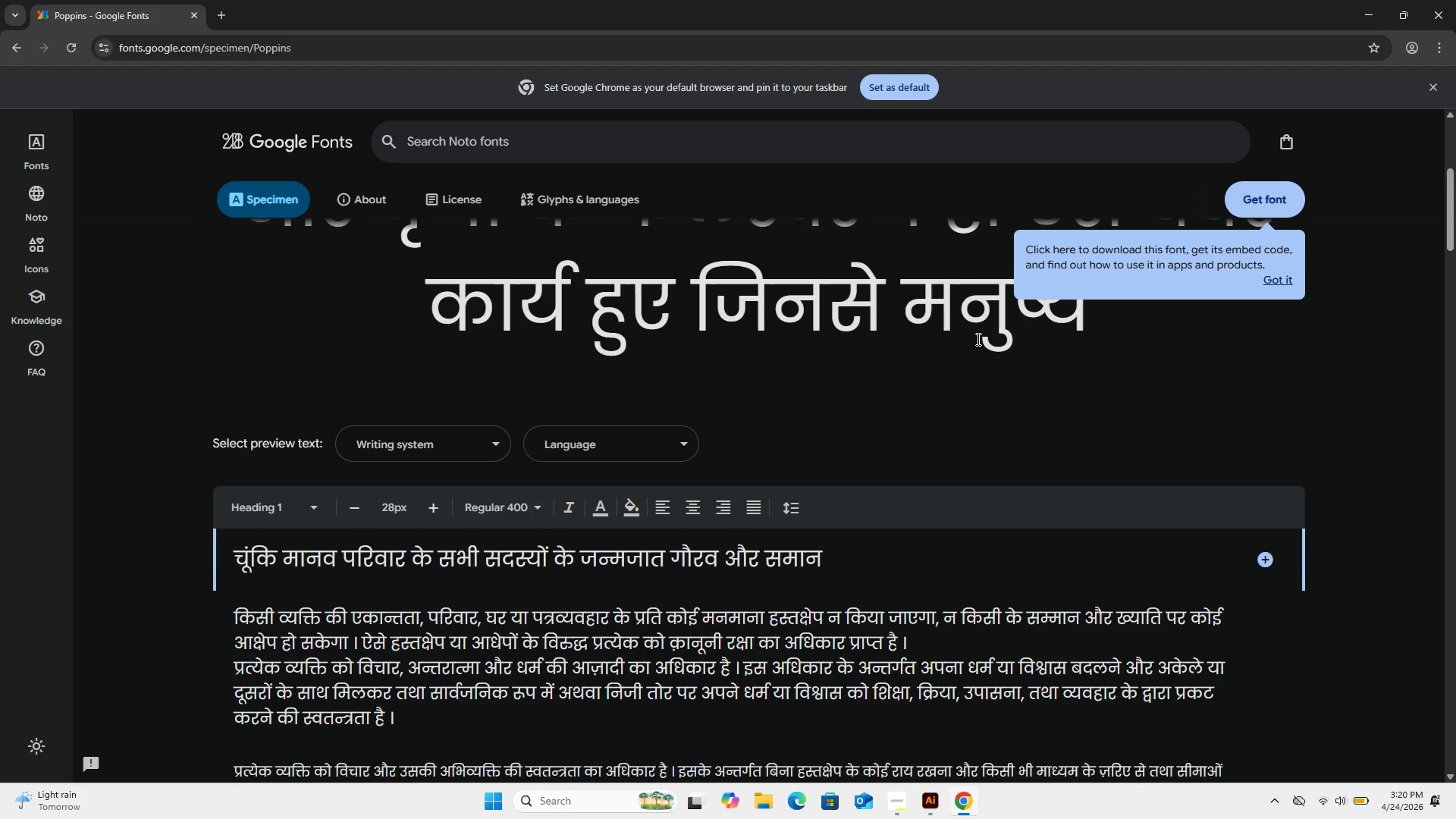 
scroll: coordinate [994, 372], scroll_direction: up, amount: 6.0
 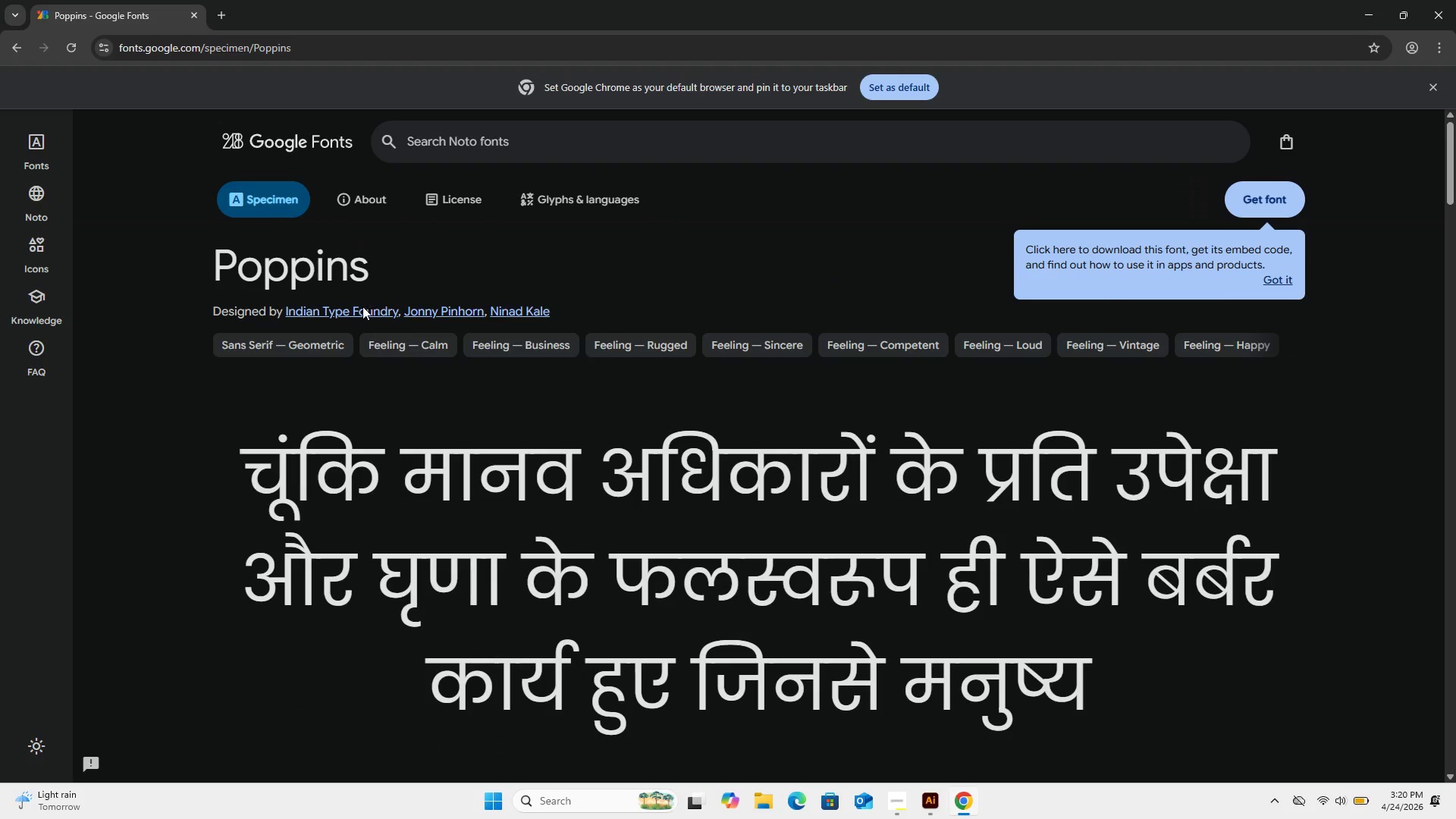 
wait(6.36)
 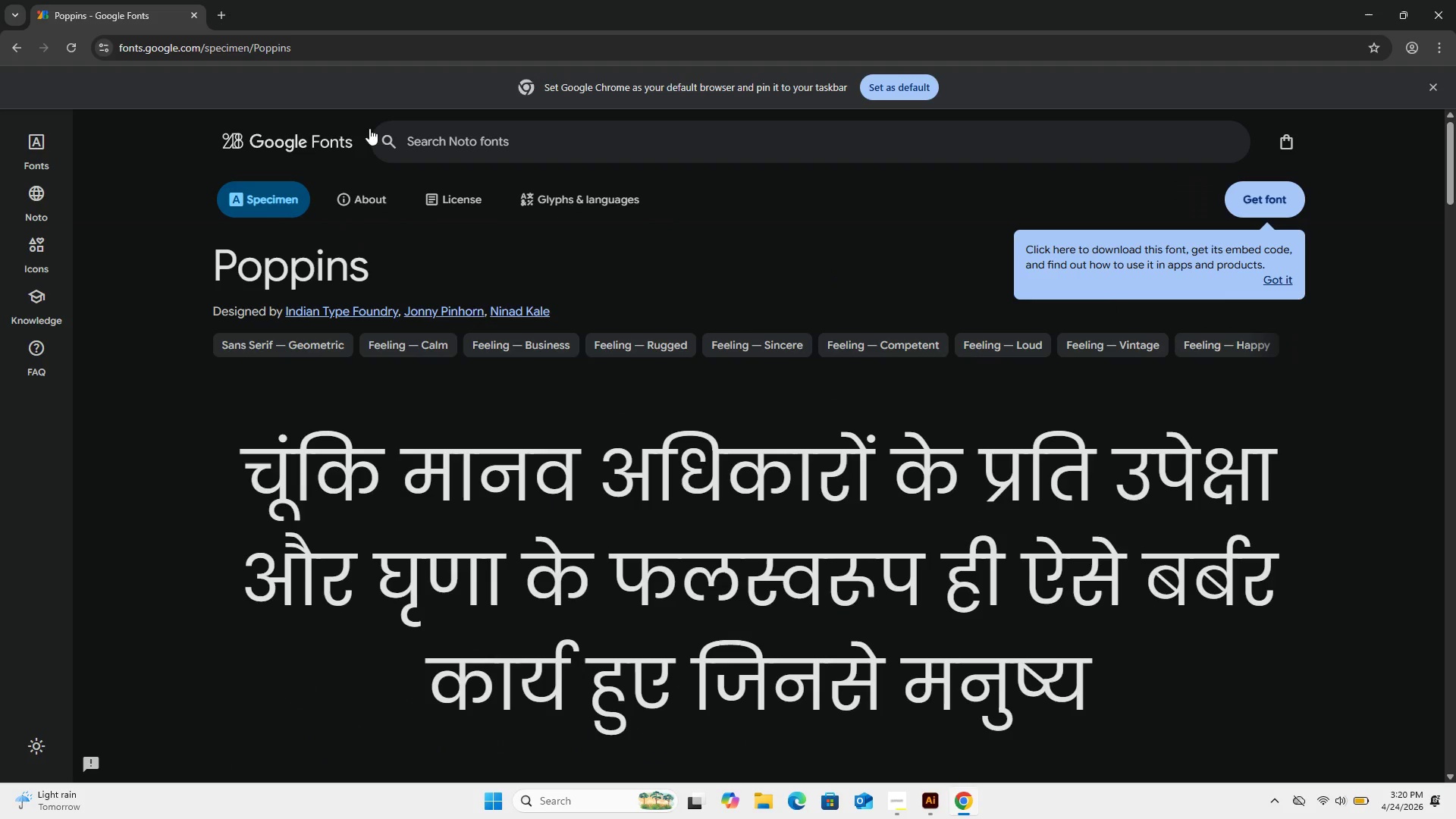 
left_click([38, 146])
 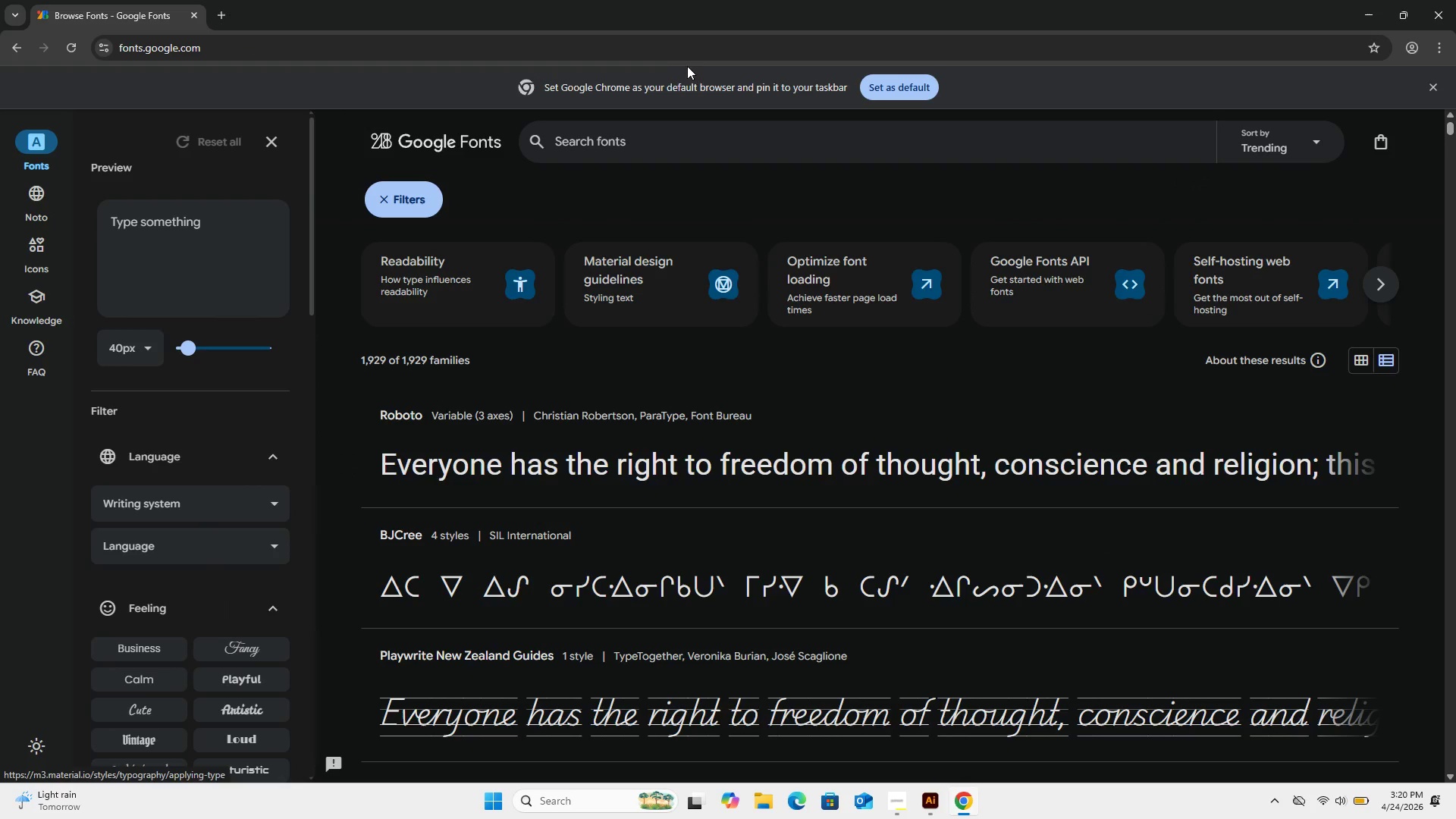 
left_click([631, 156])
 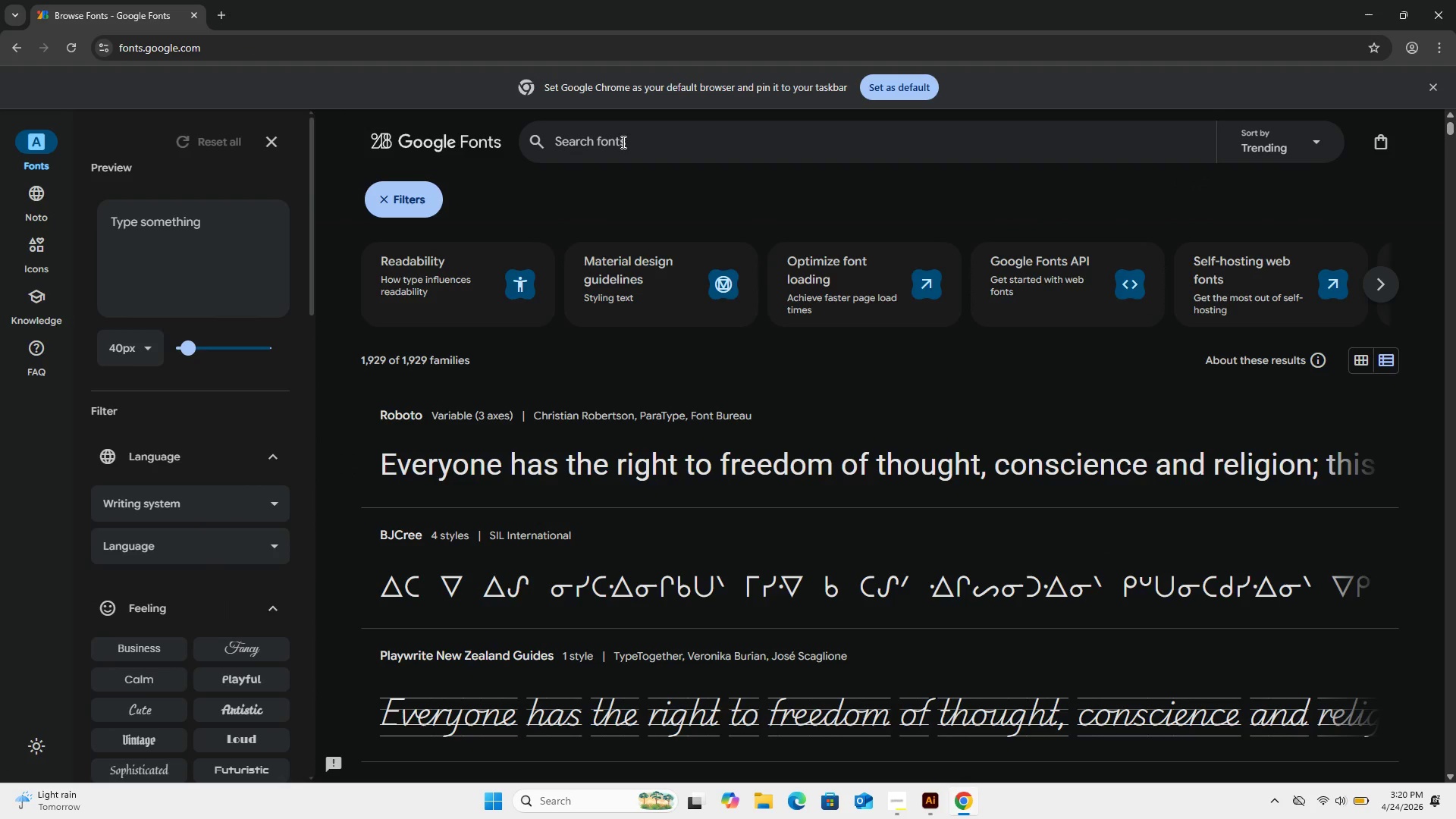 
type(pop)
 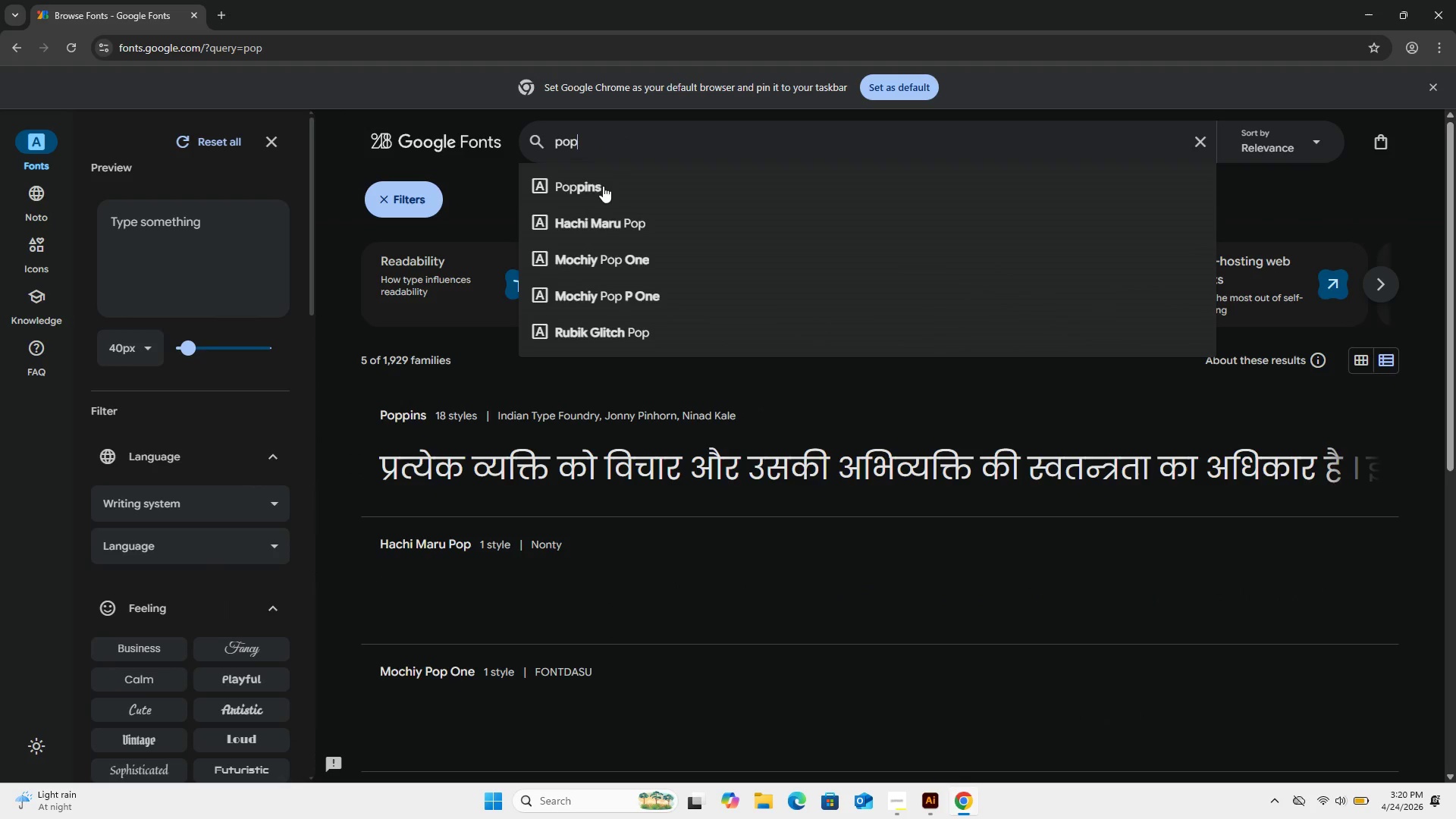 
left_click([603, 187])
 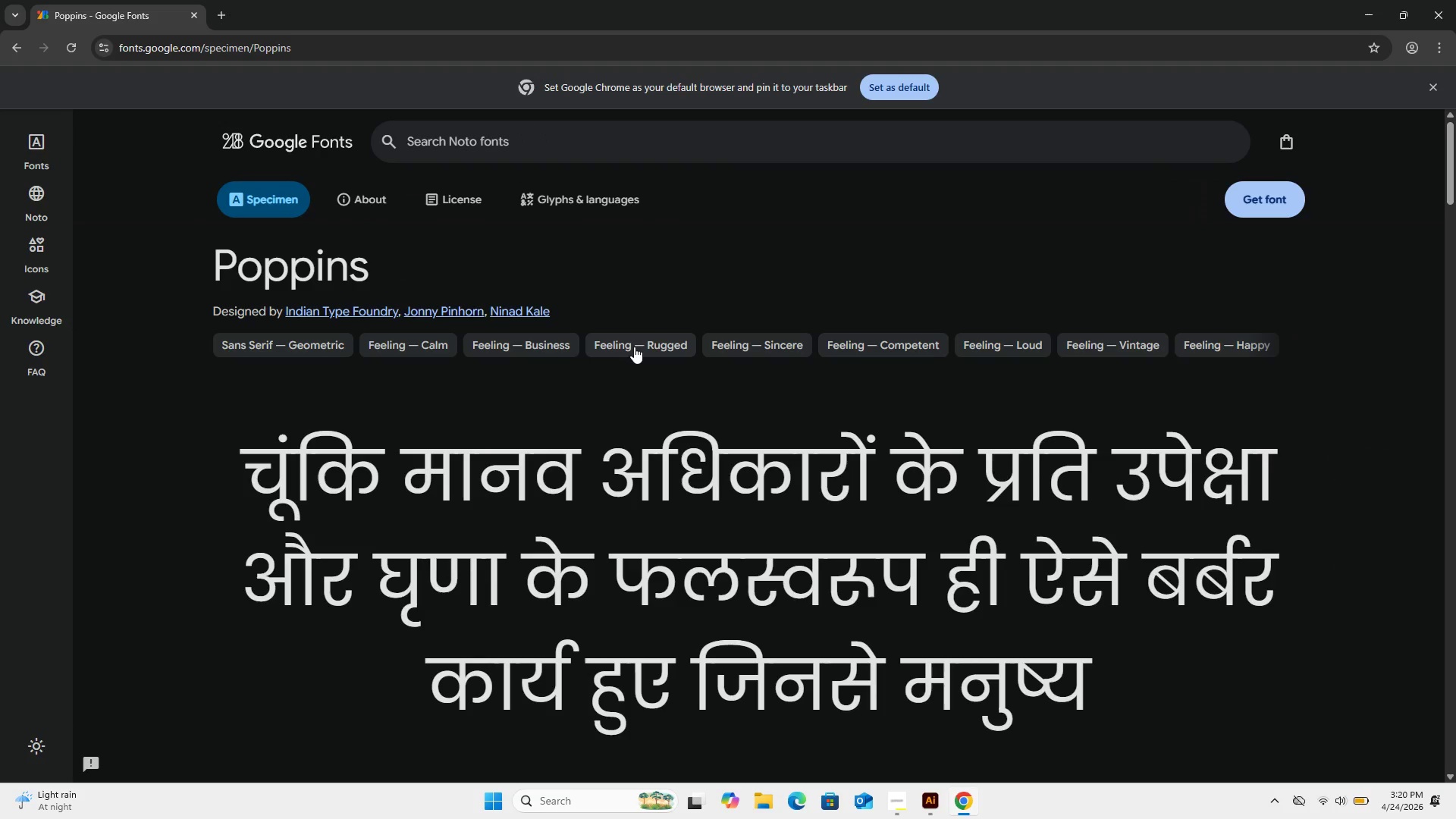 
mouse_move([293, 327])
 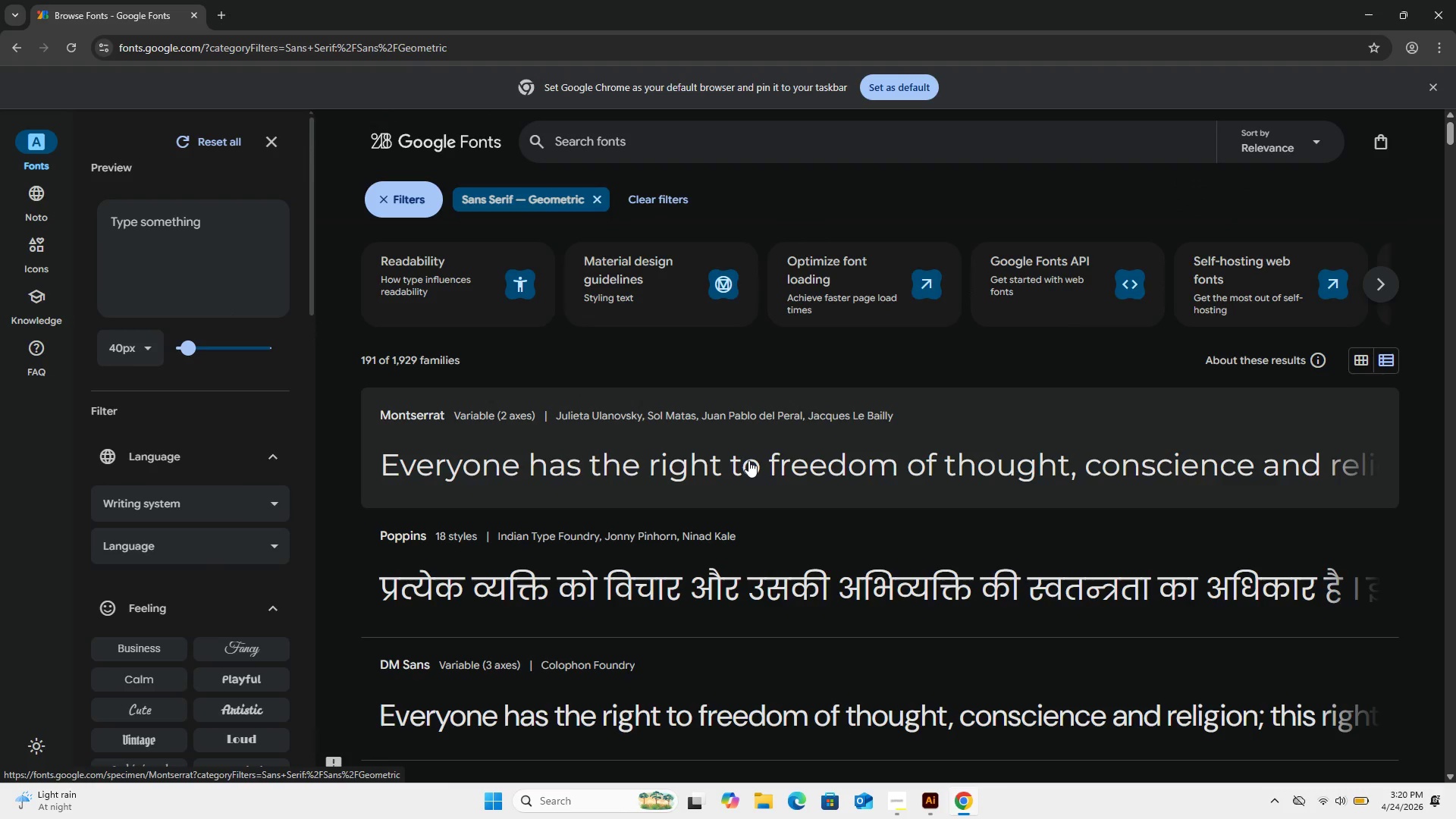 
left_click([748, 460])
 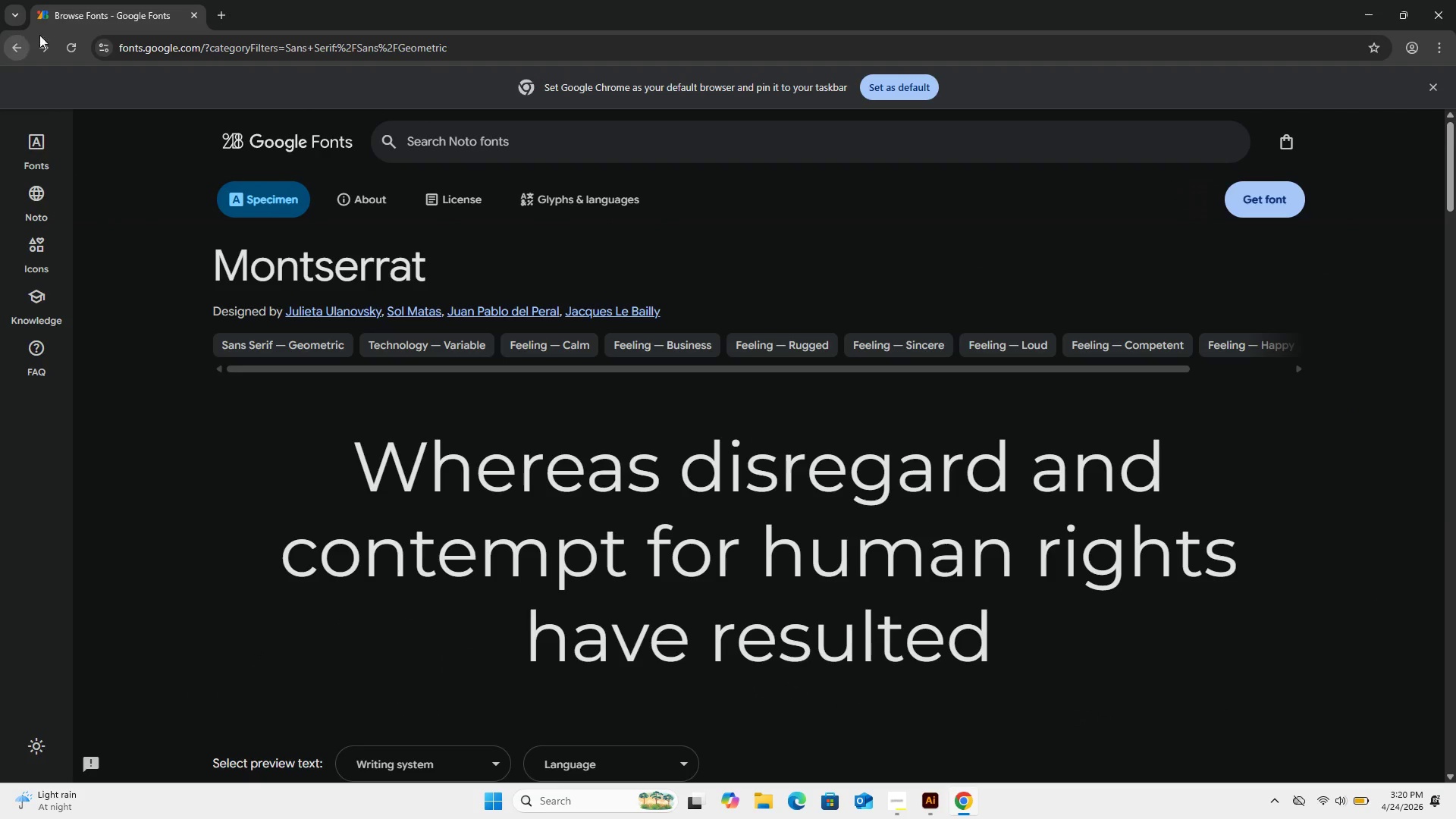 
wait(6.23)
 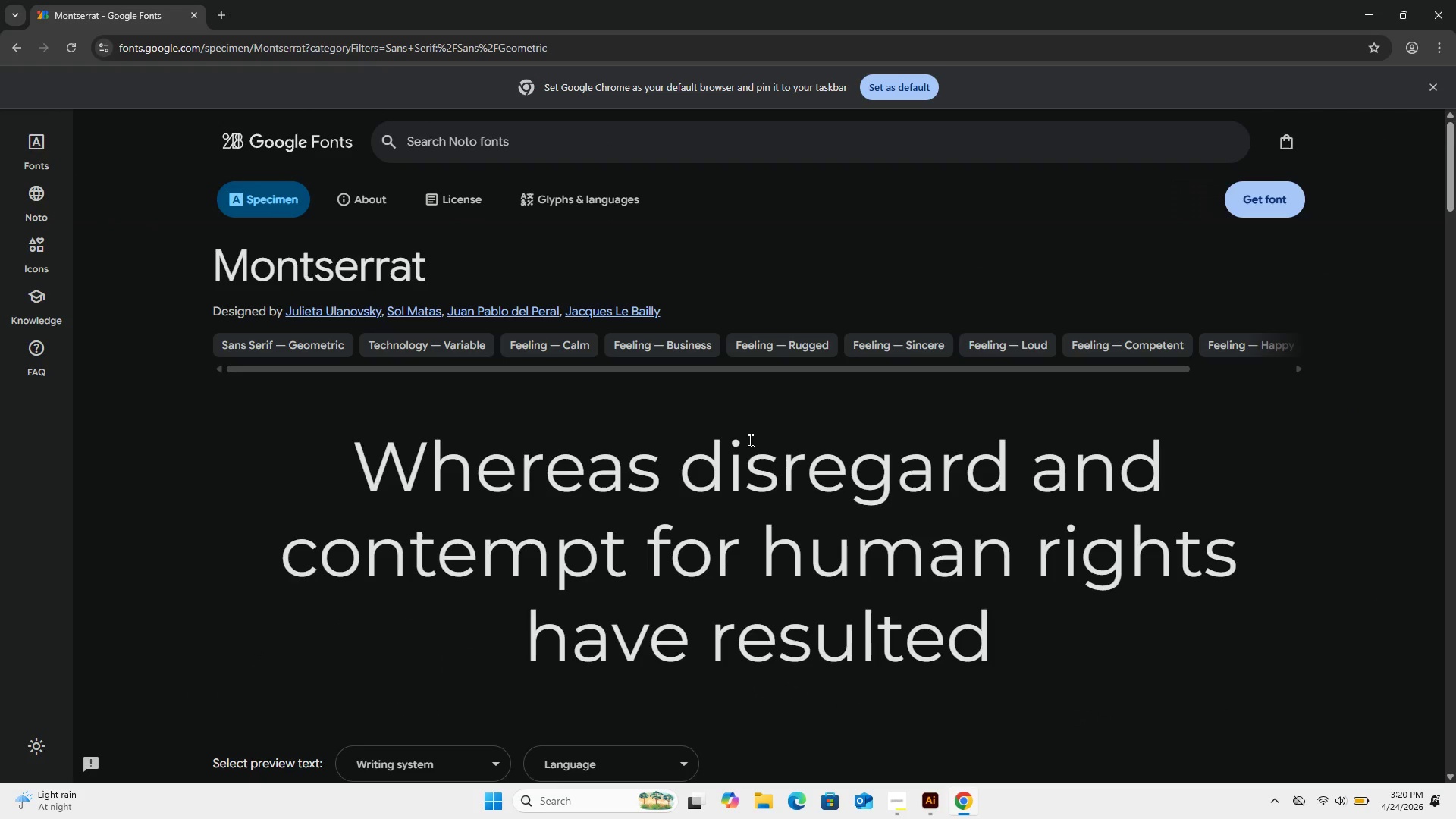 
scroll: coordinate [785, 541], scroll_direction: none, amount: 0.0
 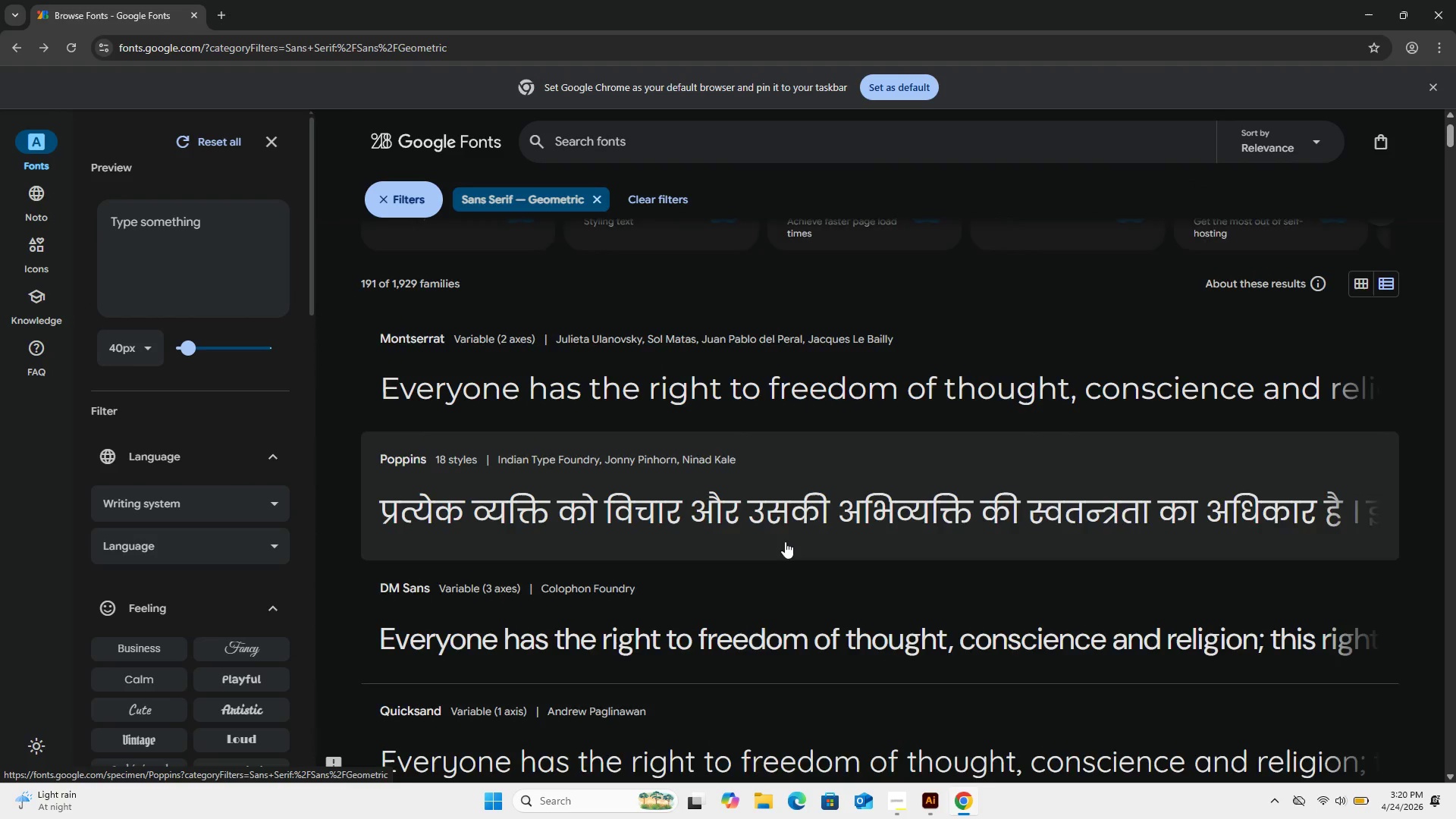 
scroll: coordinate [785, 541], scroll_direction: down, amount: 3.0
 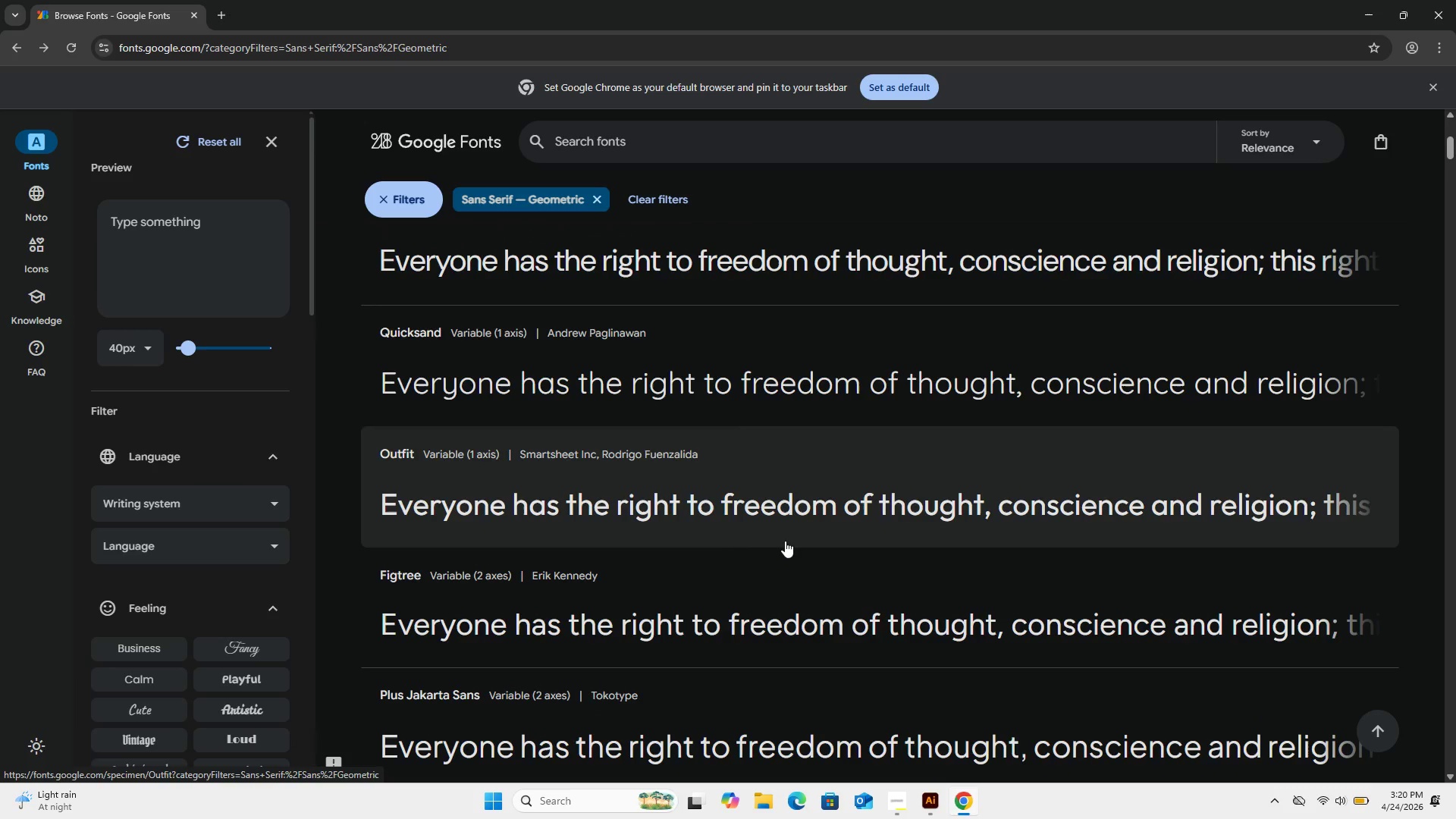 
scroll: coordinate [626, 394], scroll_direction: up, amount: 17.0
 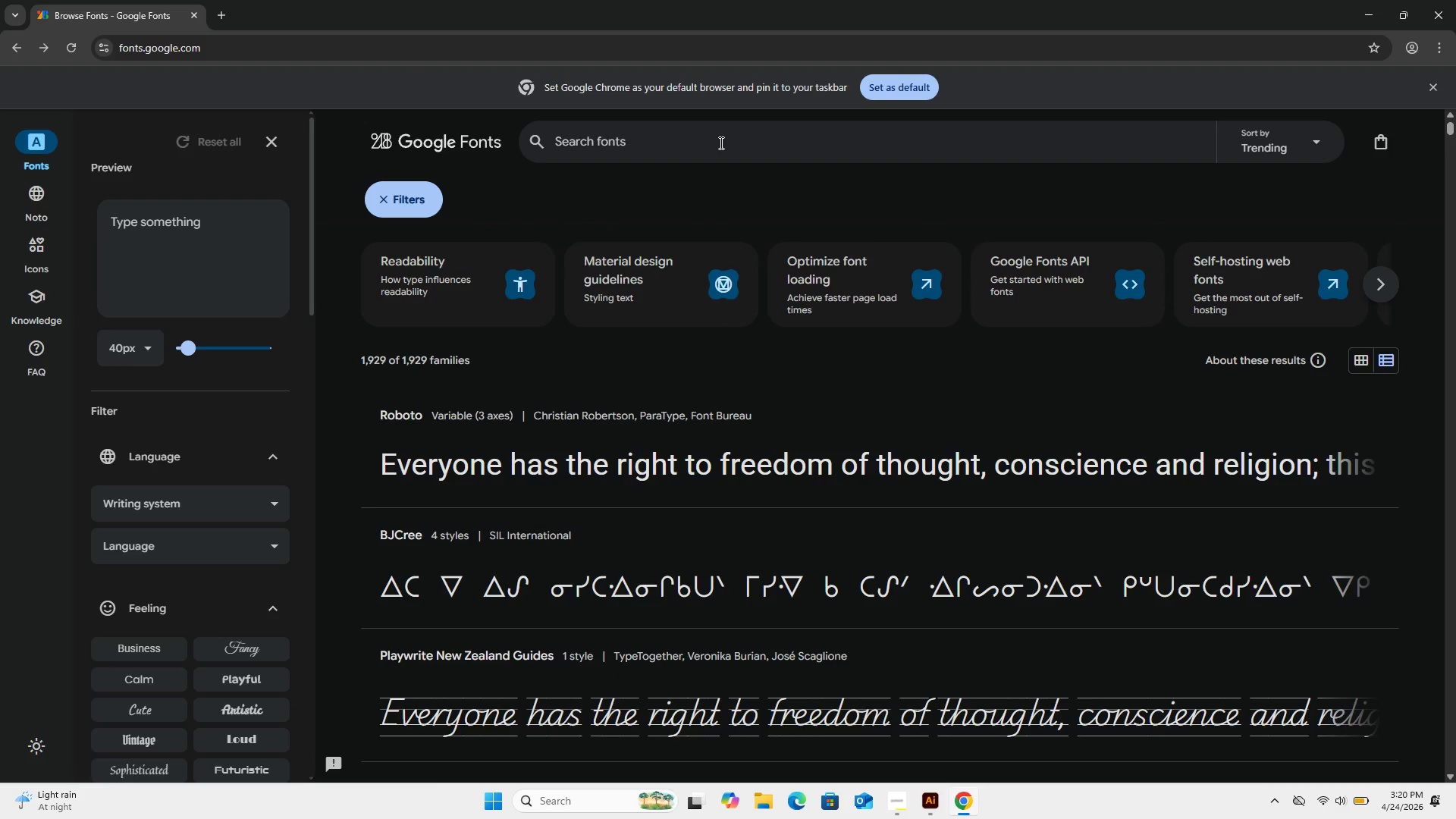 
left_click([720, 144])
 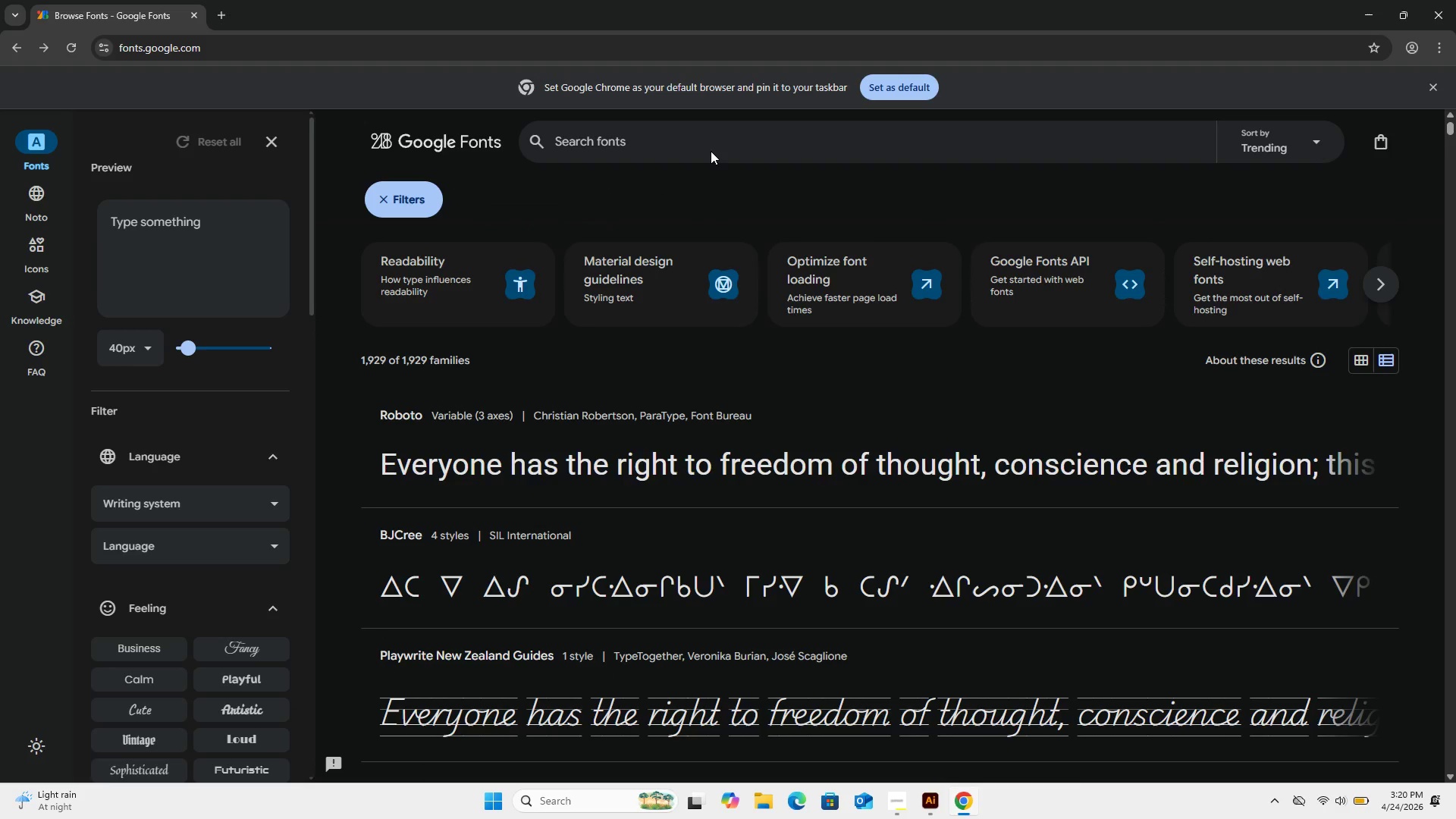 
left_click([711, 151])
 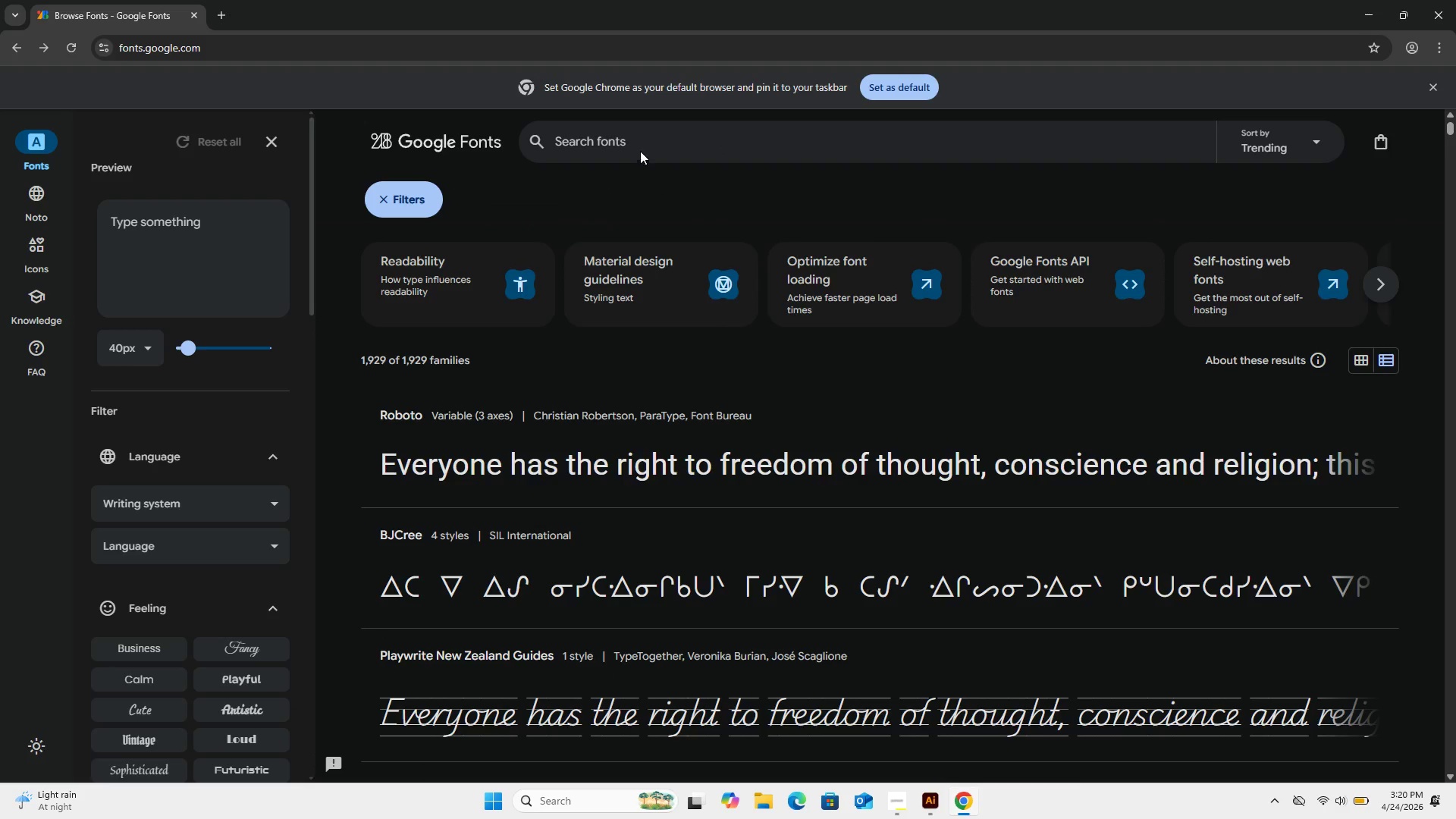 
type(pop)
 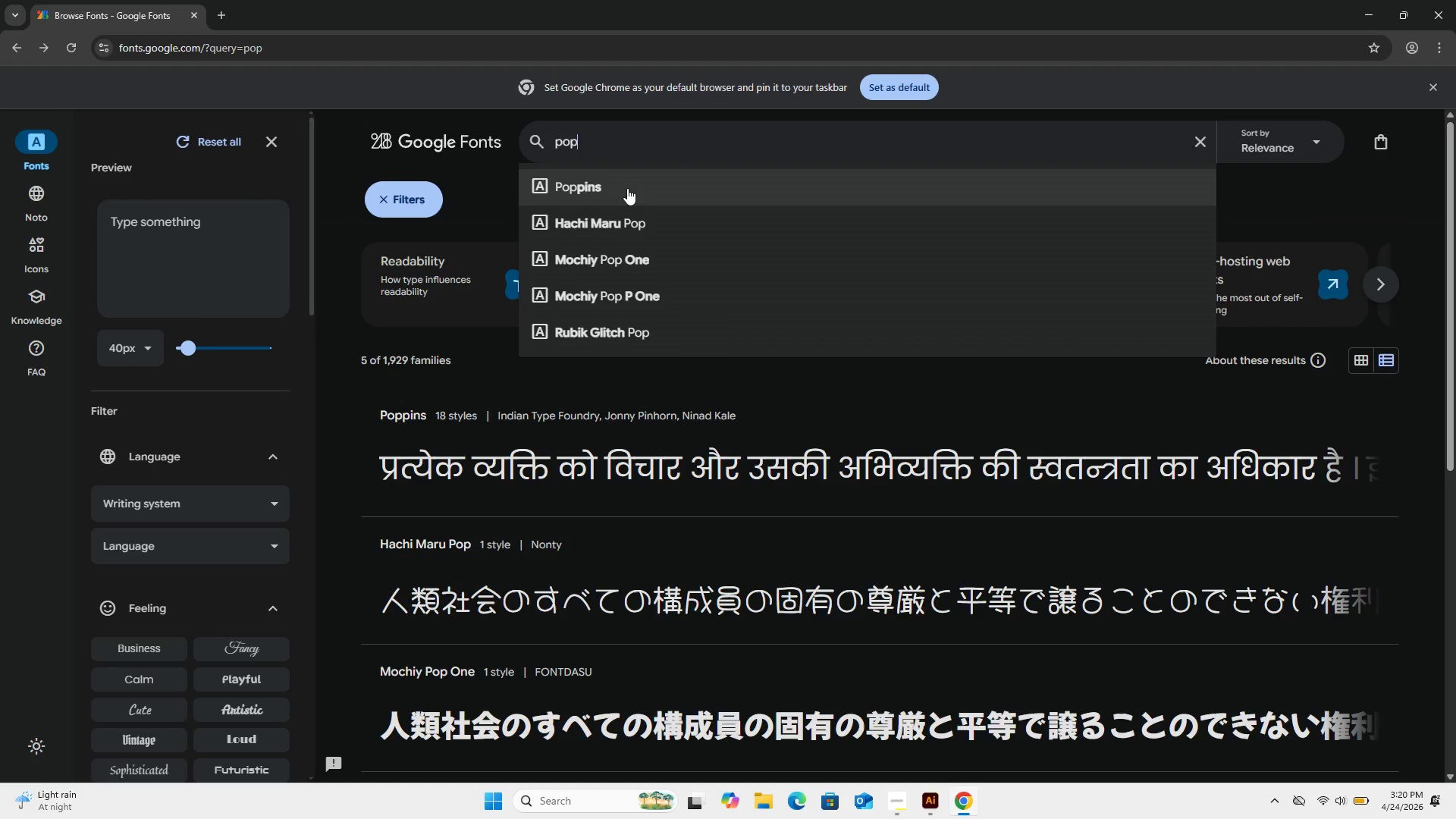 
left_click([626, 190])
 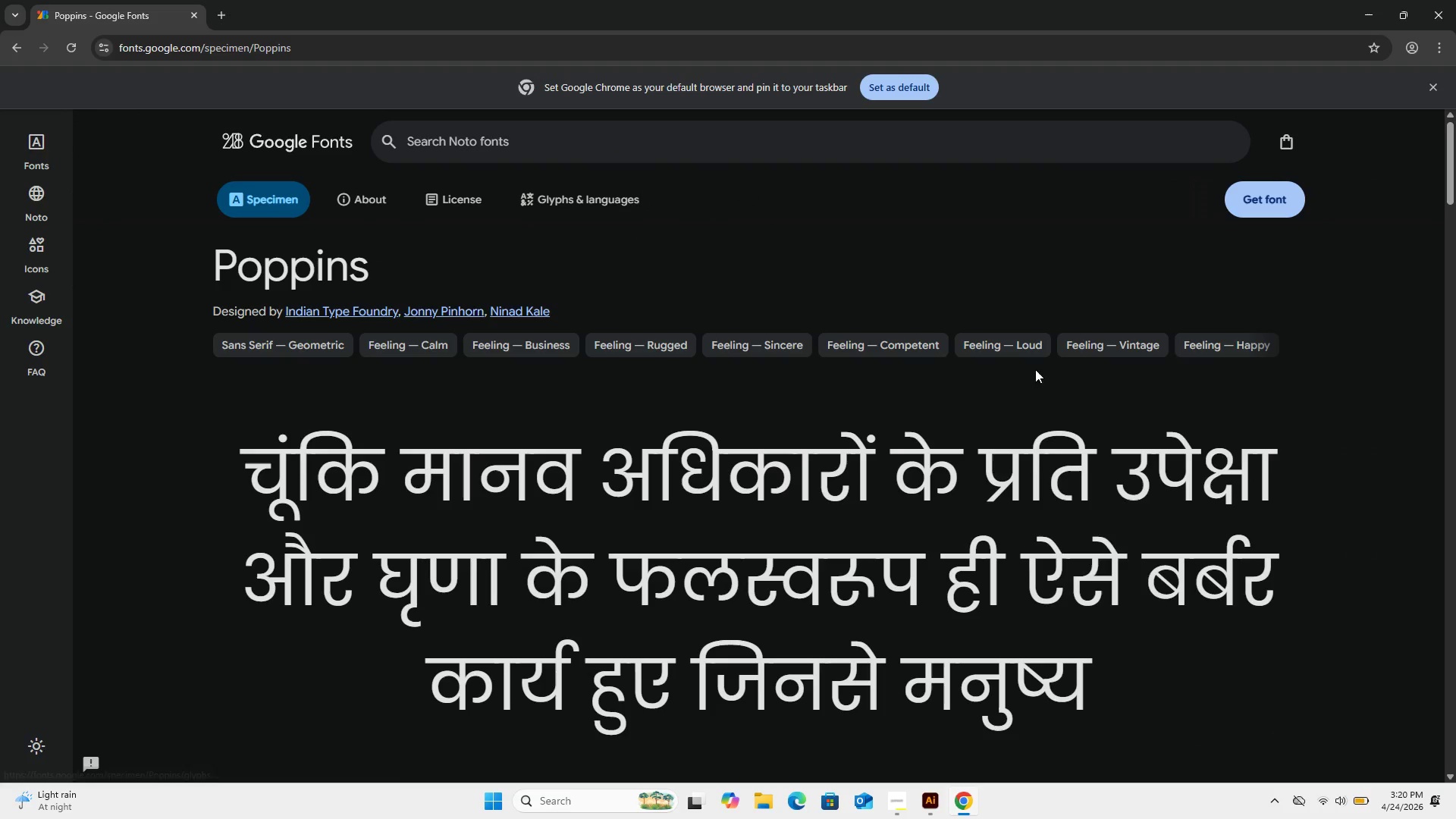 
scroll: coordinate [1217, 421], scroll_direction: down, amount: 4.0
 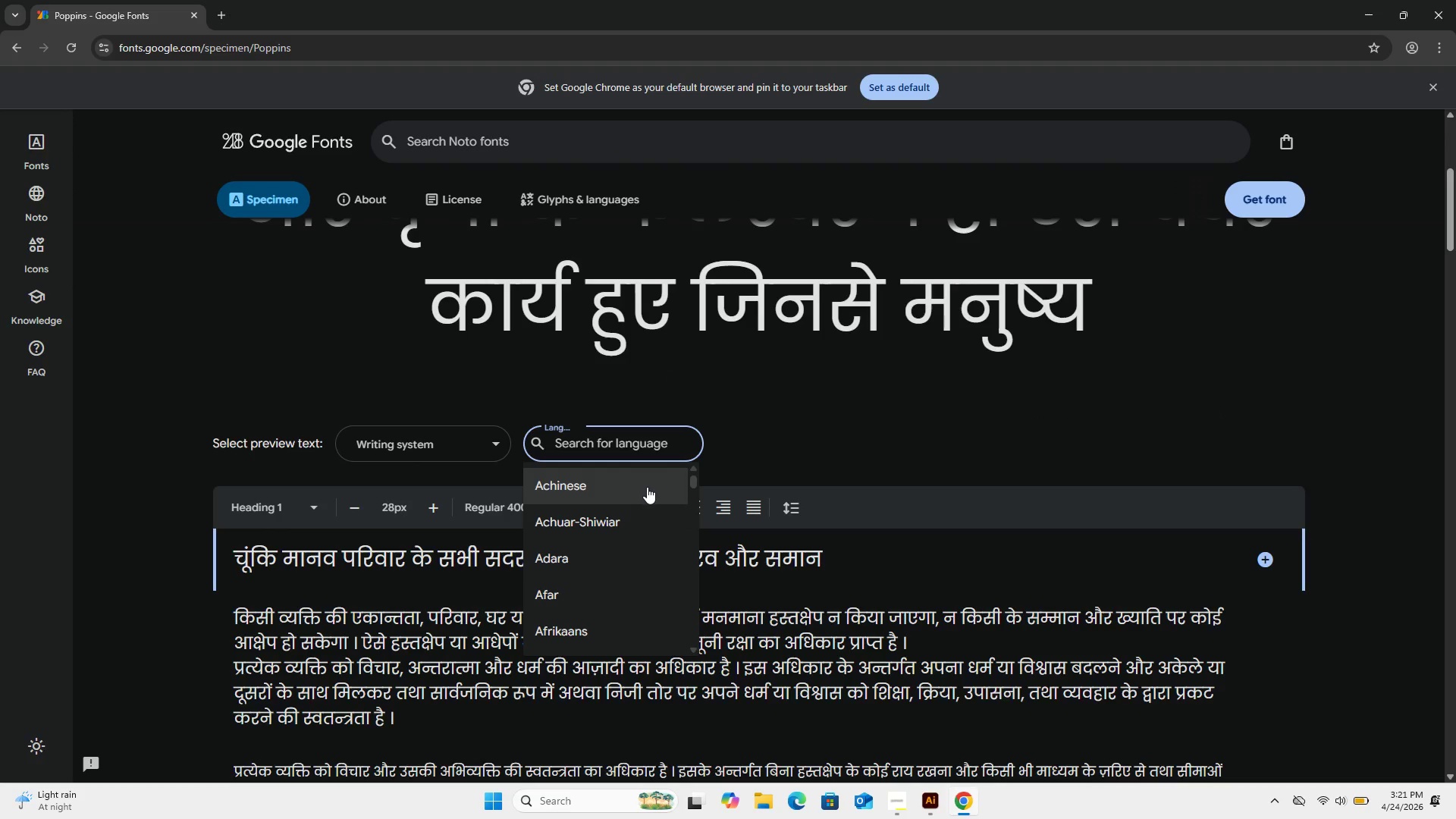 
type(eng)
 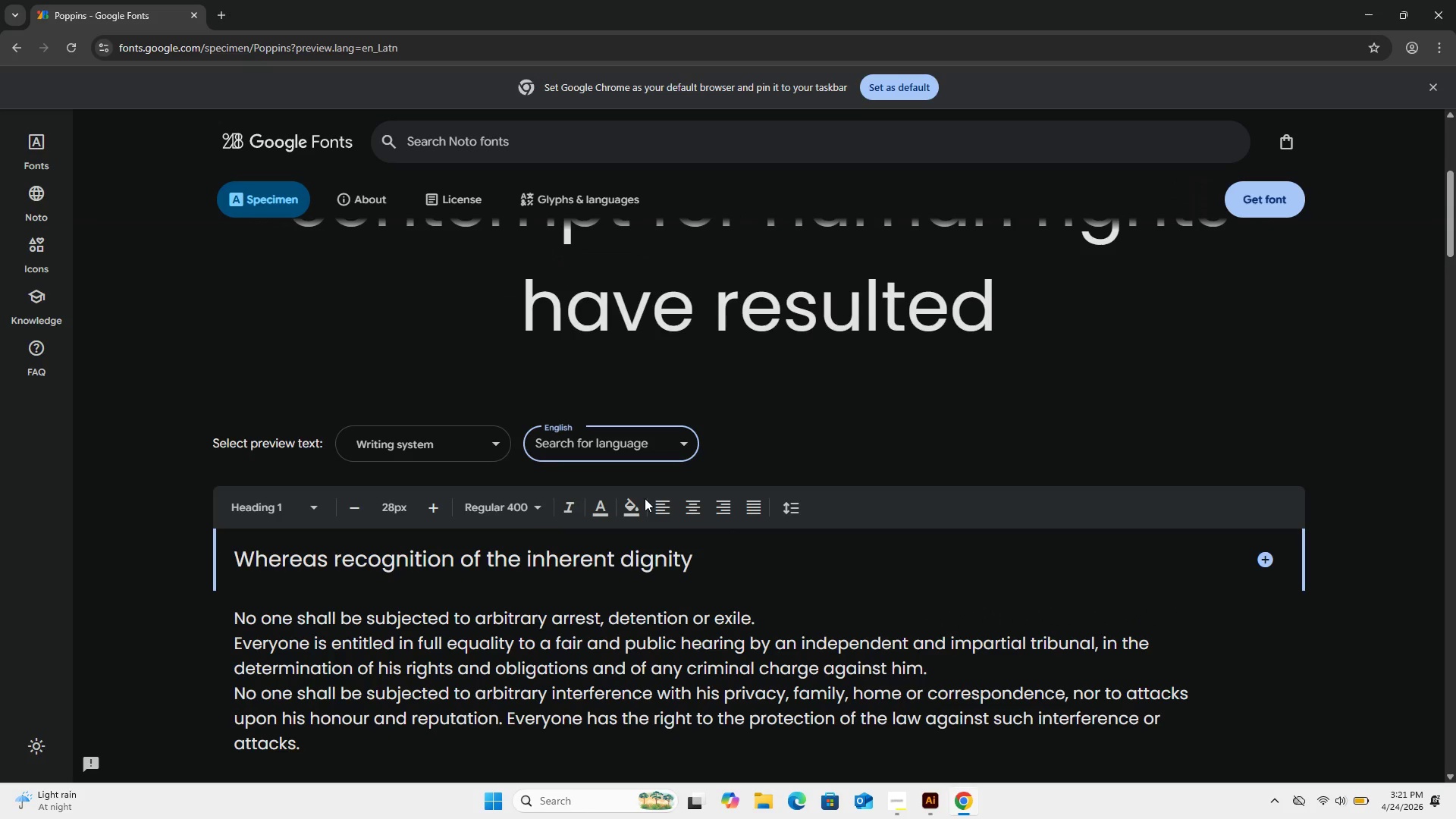 
scroll: coordinate [713, 559], scroll_direction: down, amount: 4.0
 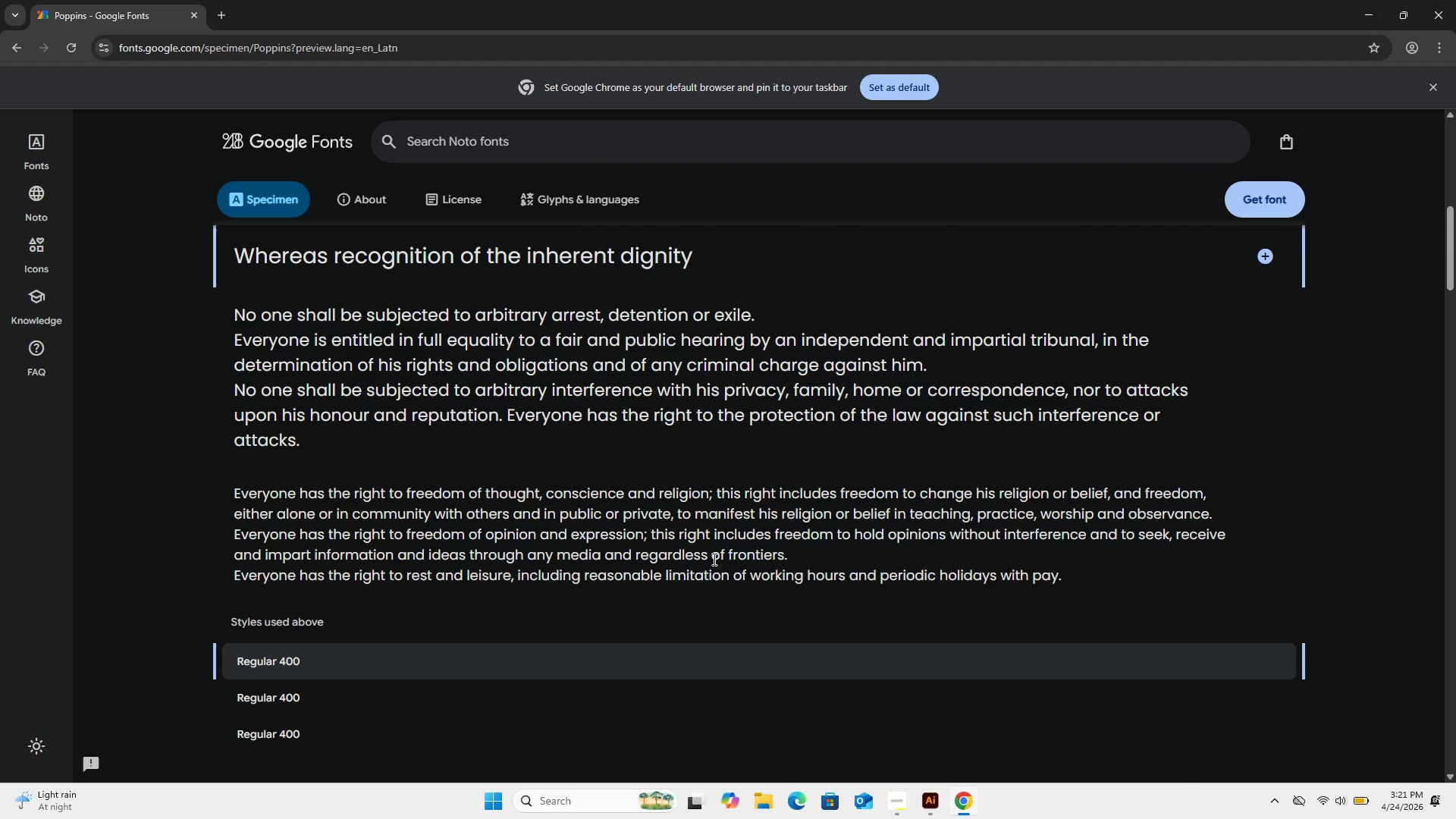 
scroll: coordinate [713, 559], scroll_direction: up, amount: 4.0
 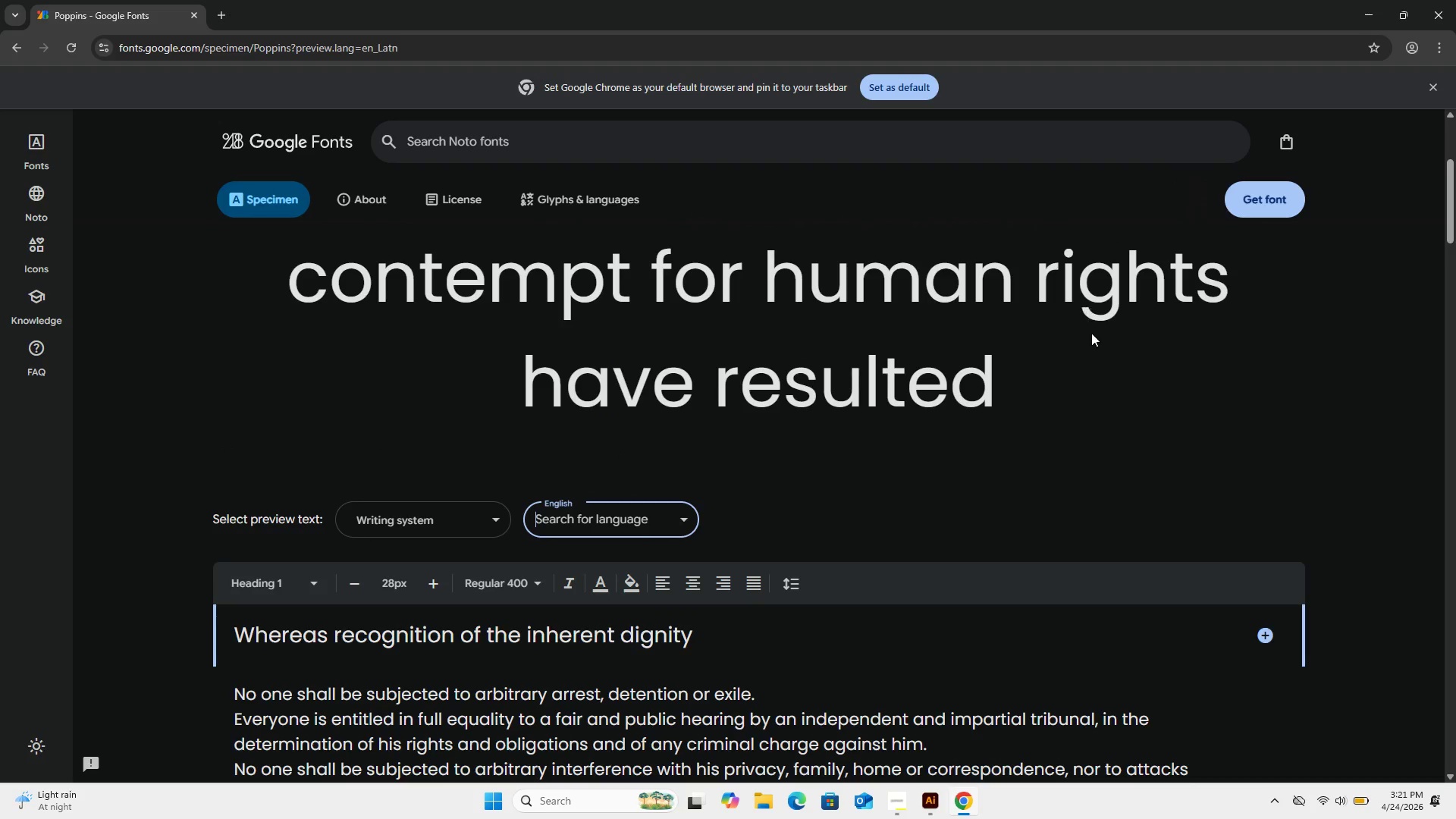 
left_click([1091, 336])
 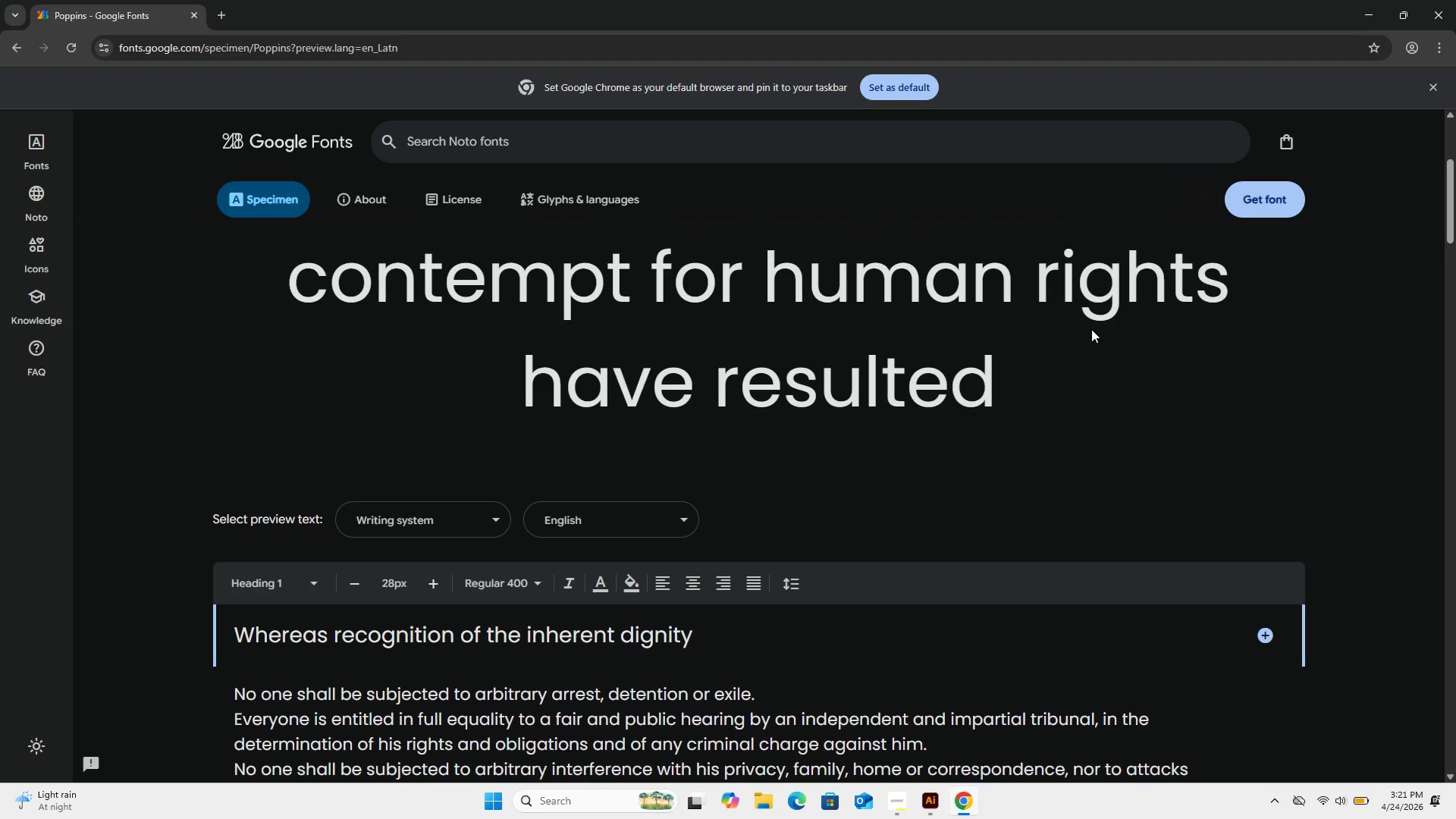 
scroll: coordinate [1092, 326], scroll_direction: up, amount: 5.0
 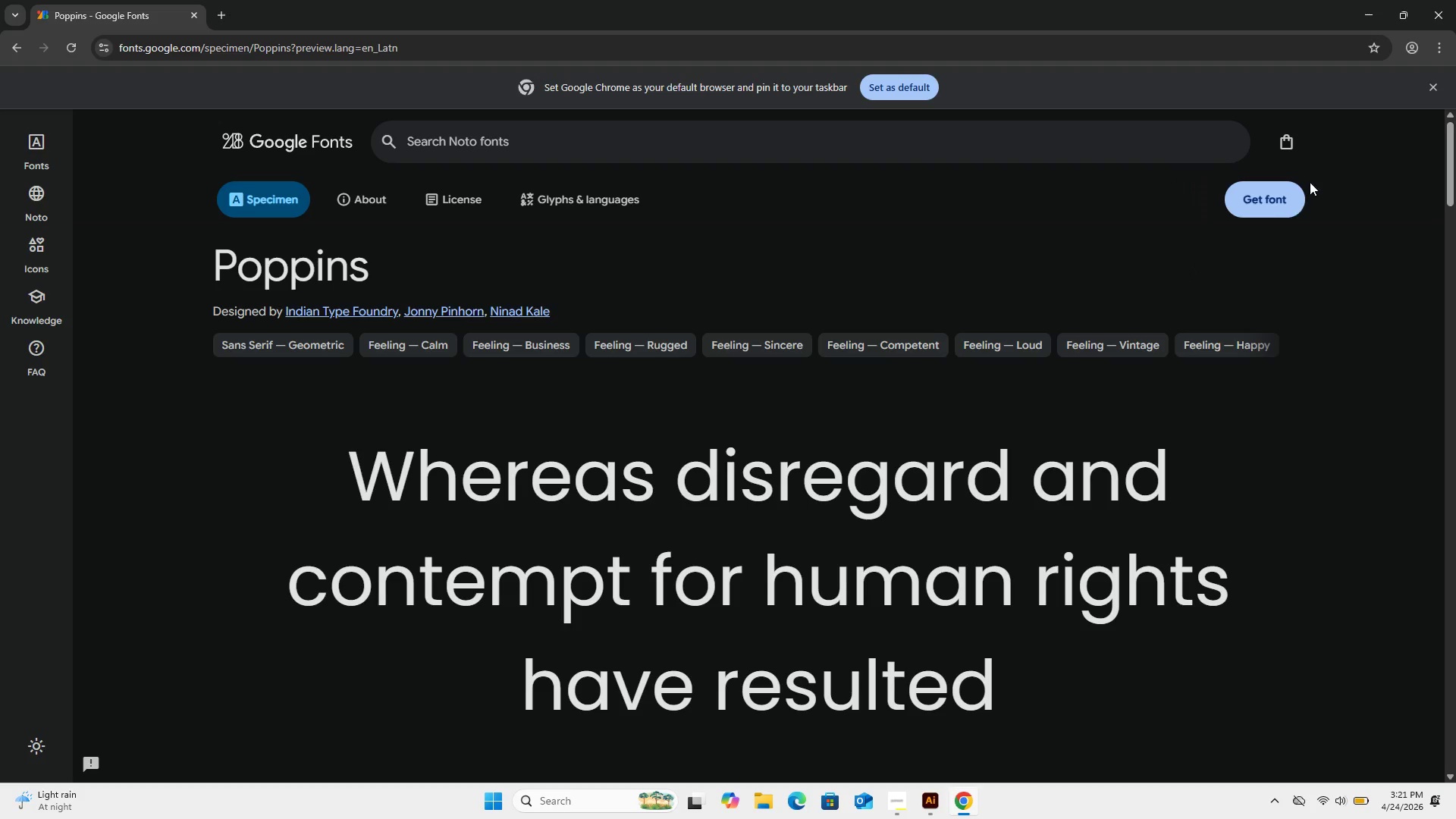 
mouse_move([1260, 218])
 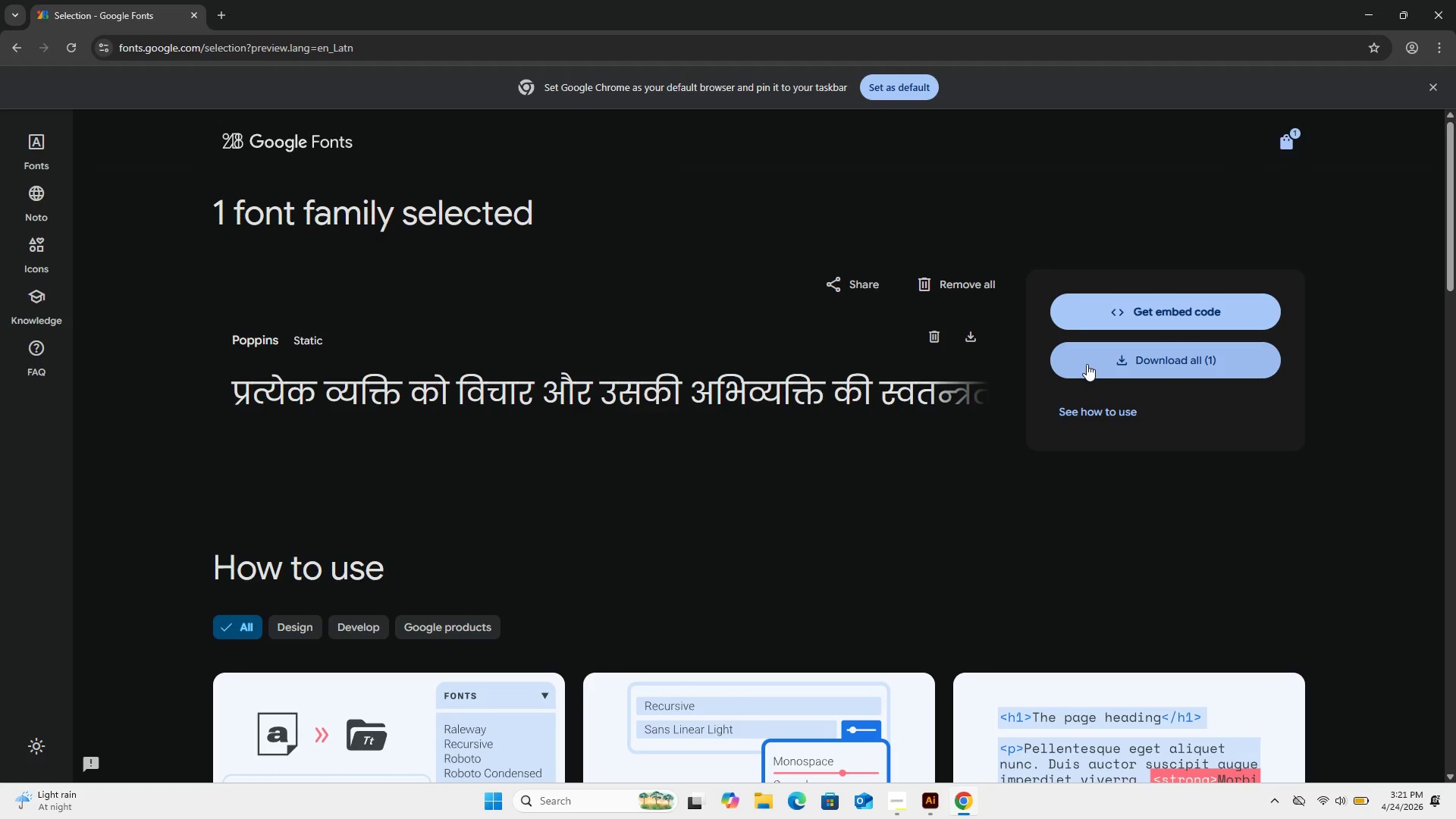 
wait(8.07)
 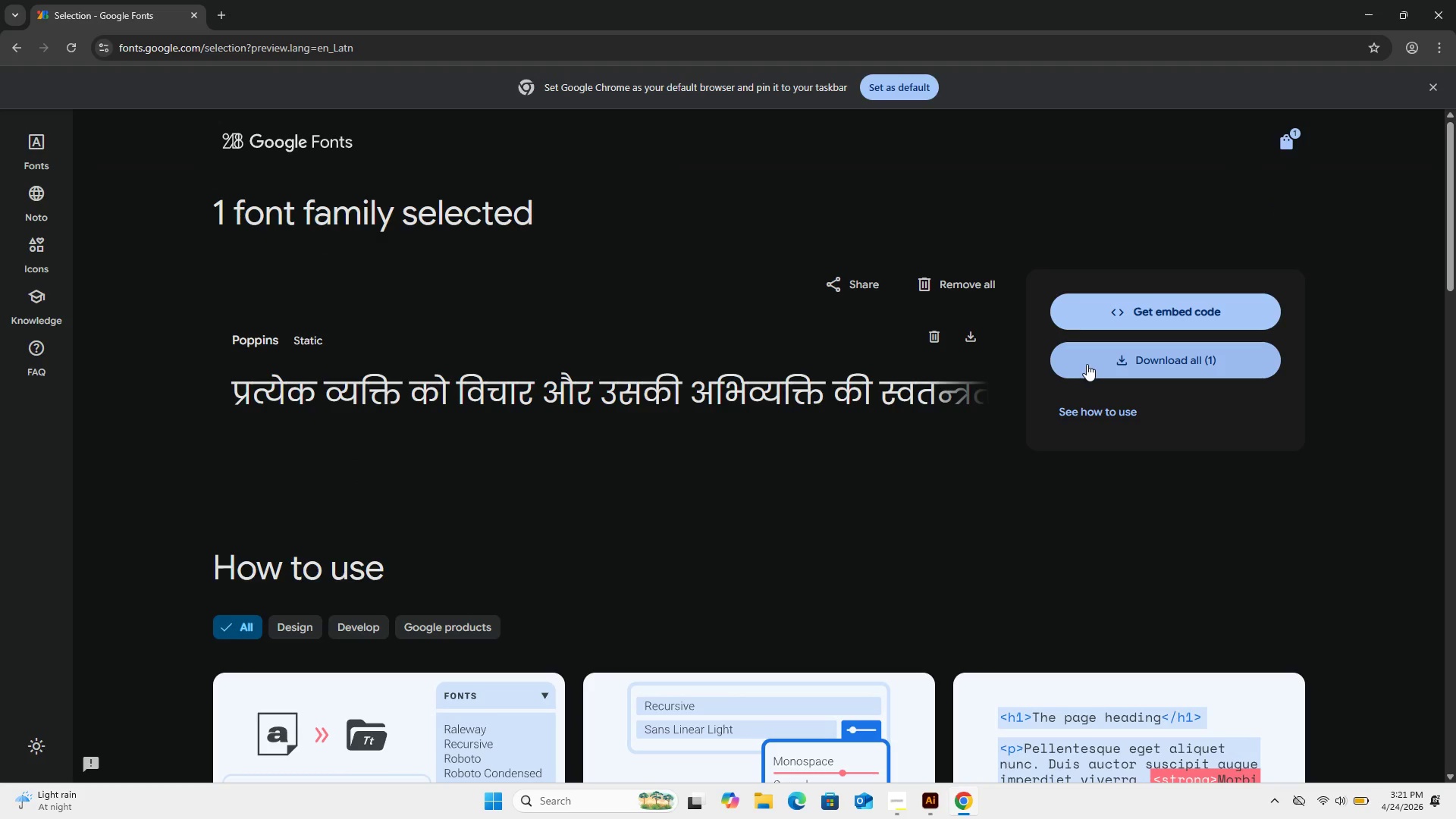 
left_click([966, 335])
 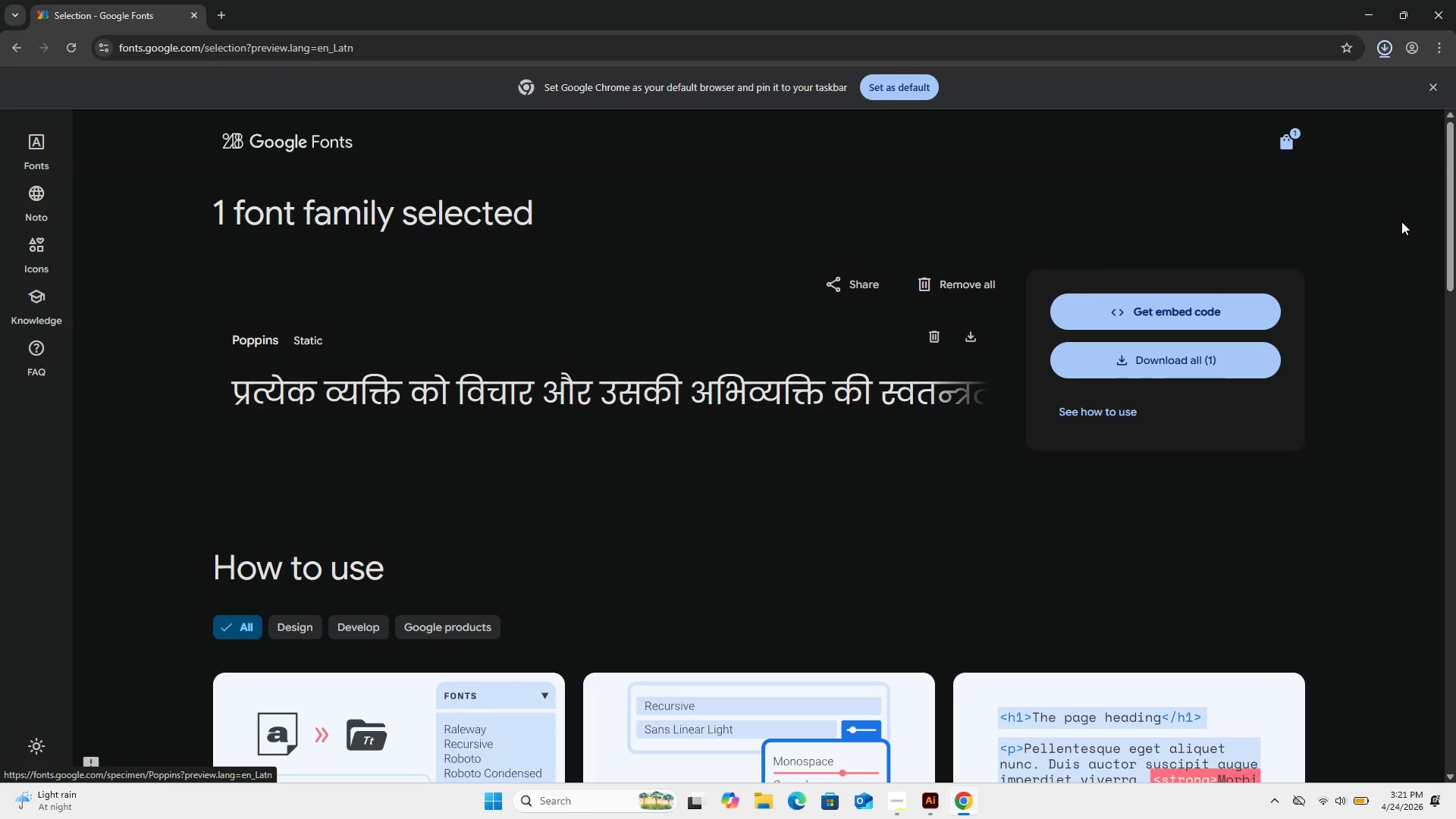 
mouse_move([1361, 61])
 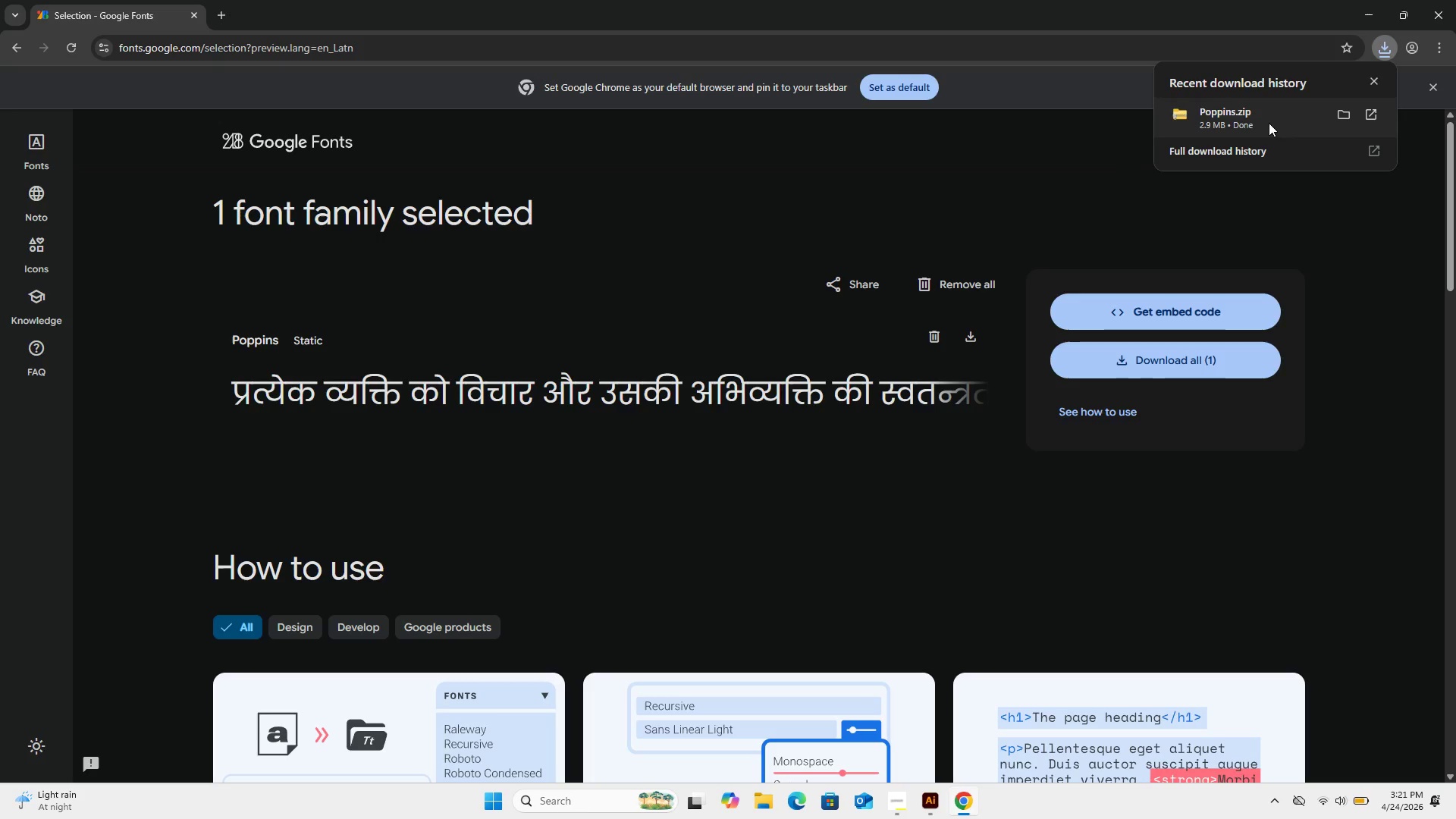 
left_click([1269, 123])
 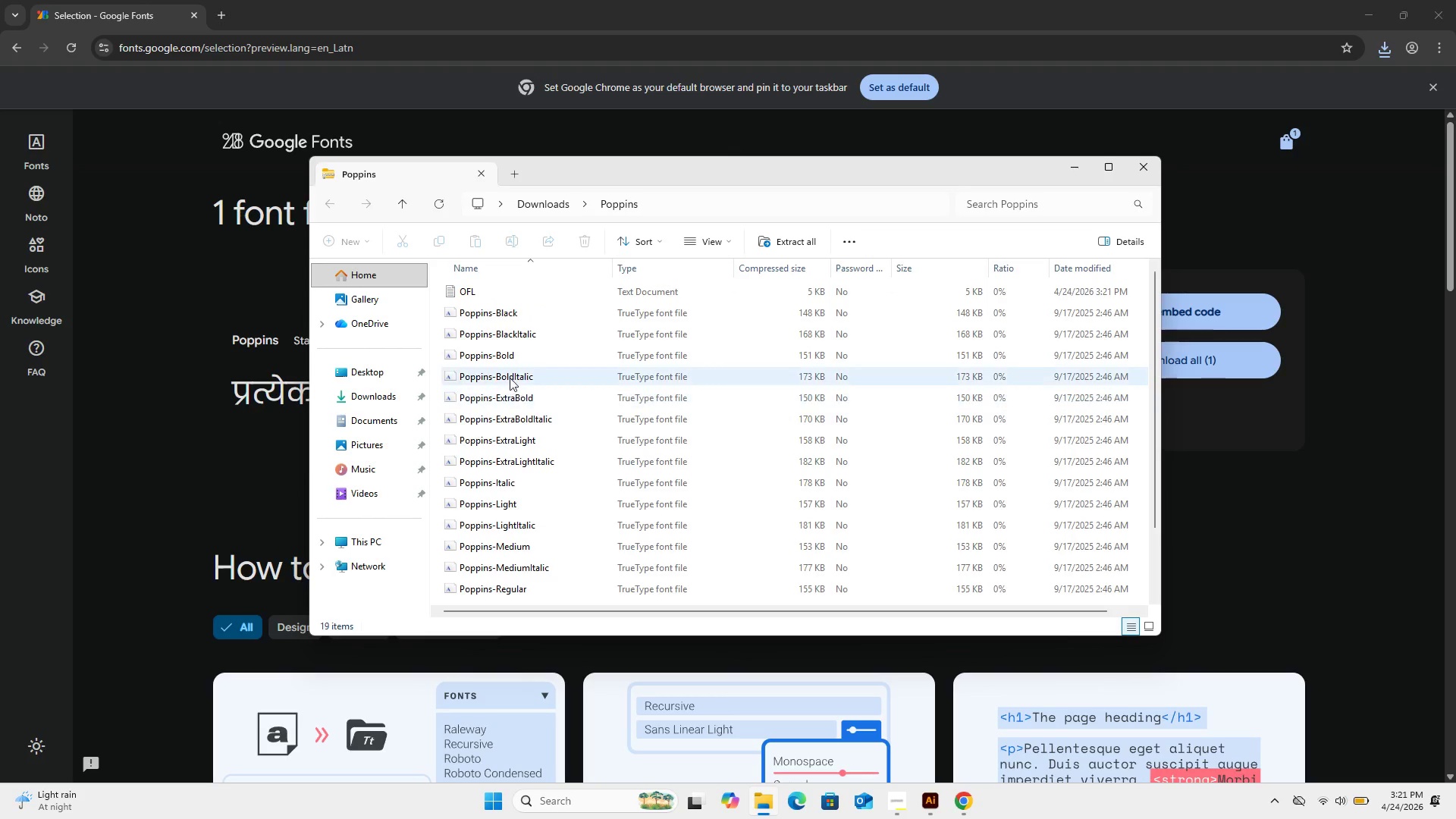 
left_click([503, 357])
 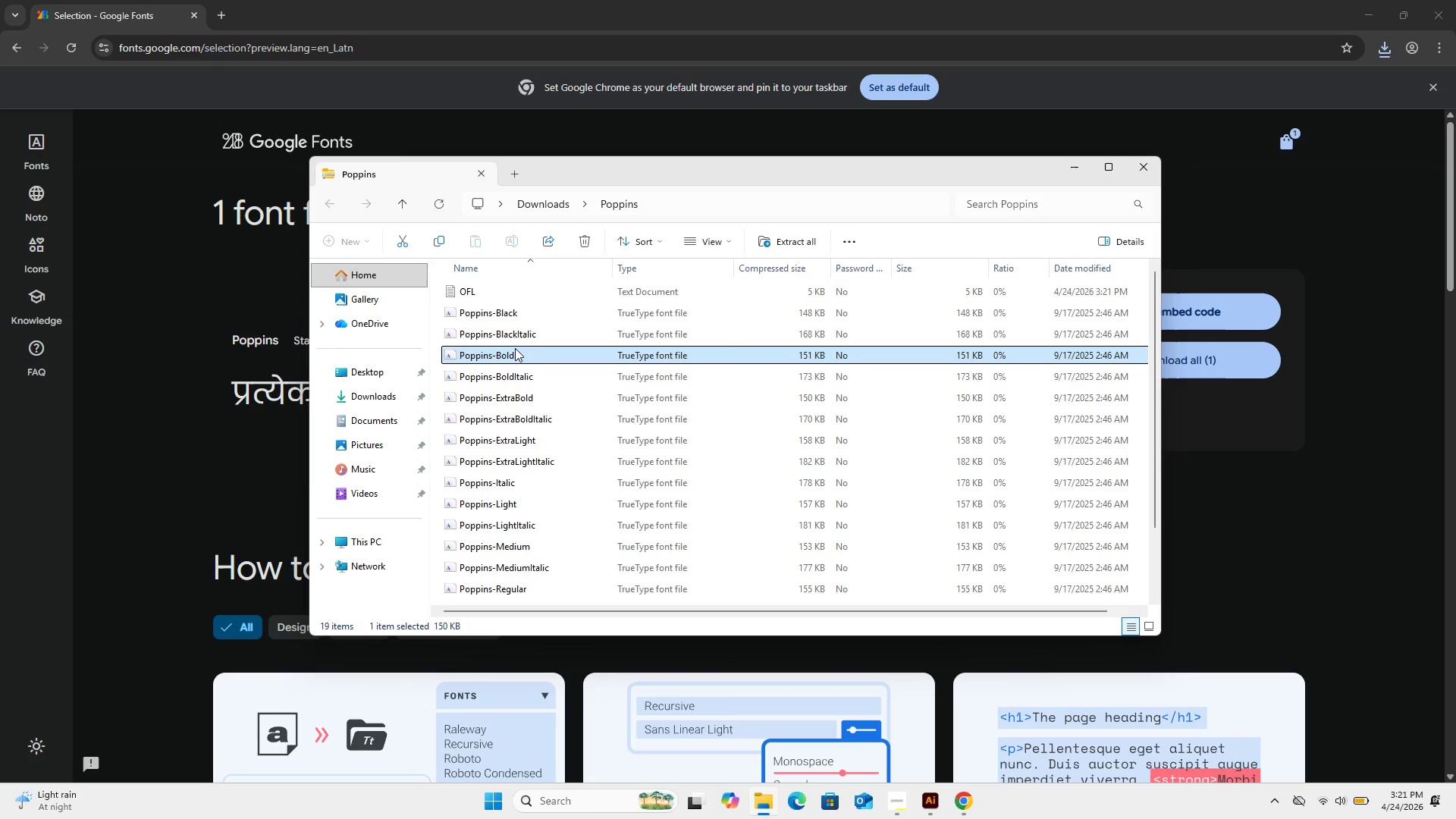 
double_click([515, 354])
 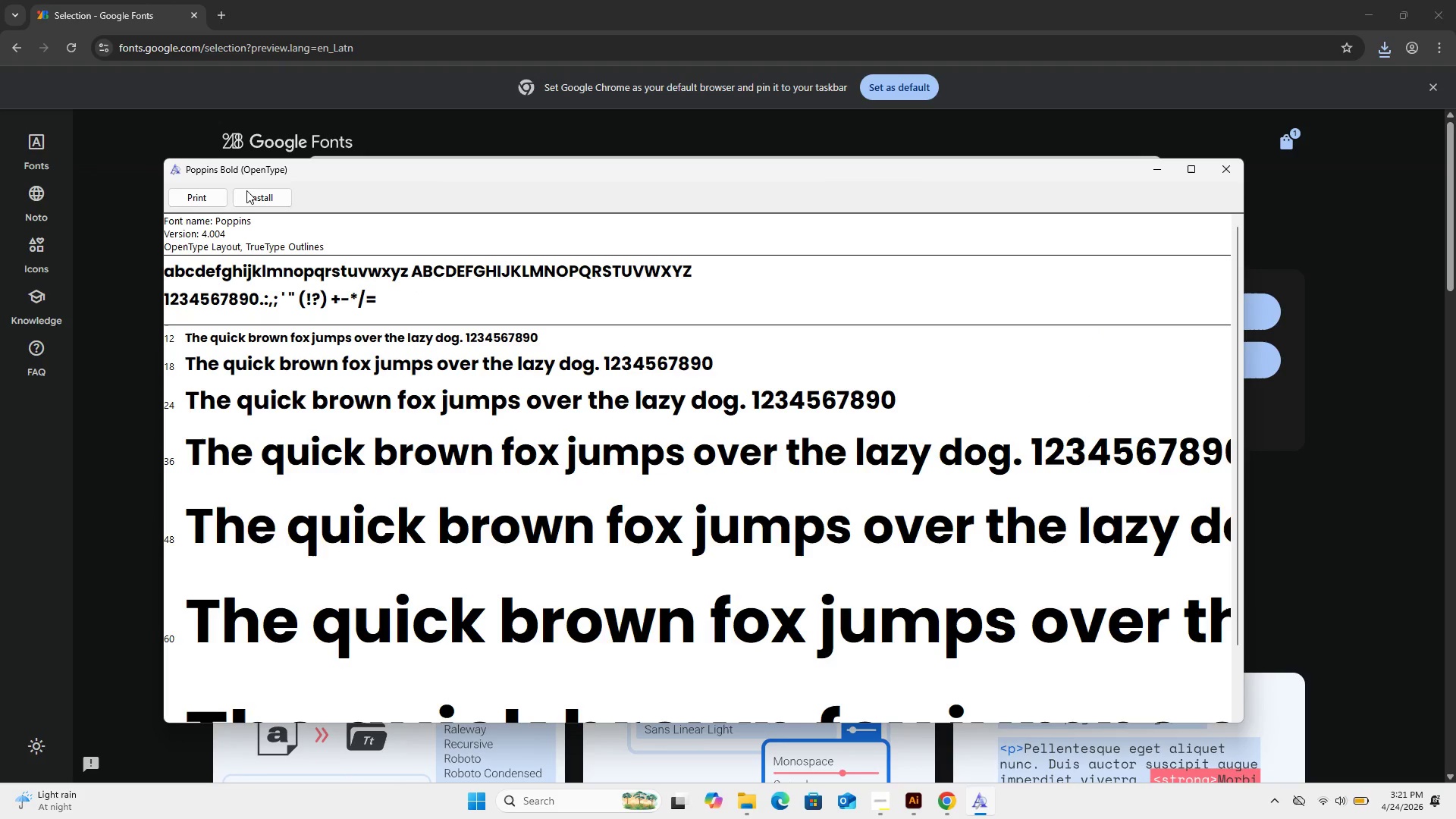 
left_click([250, 199])
 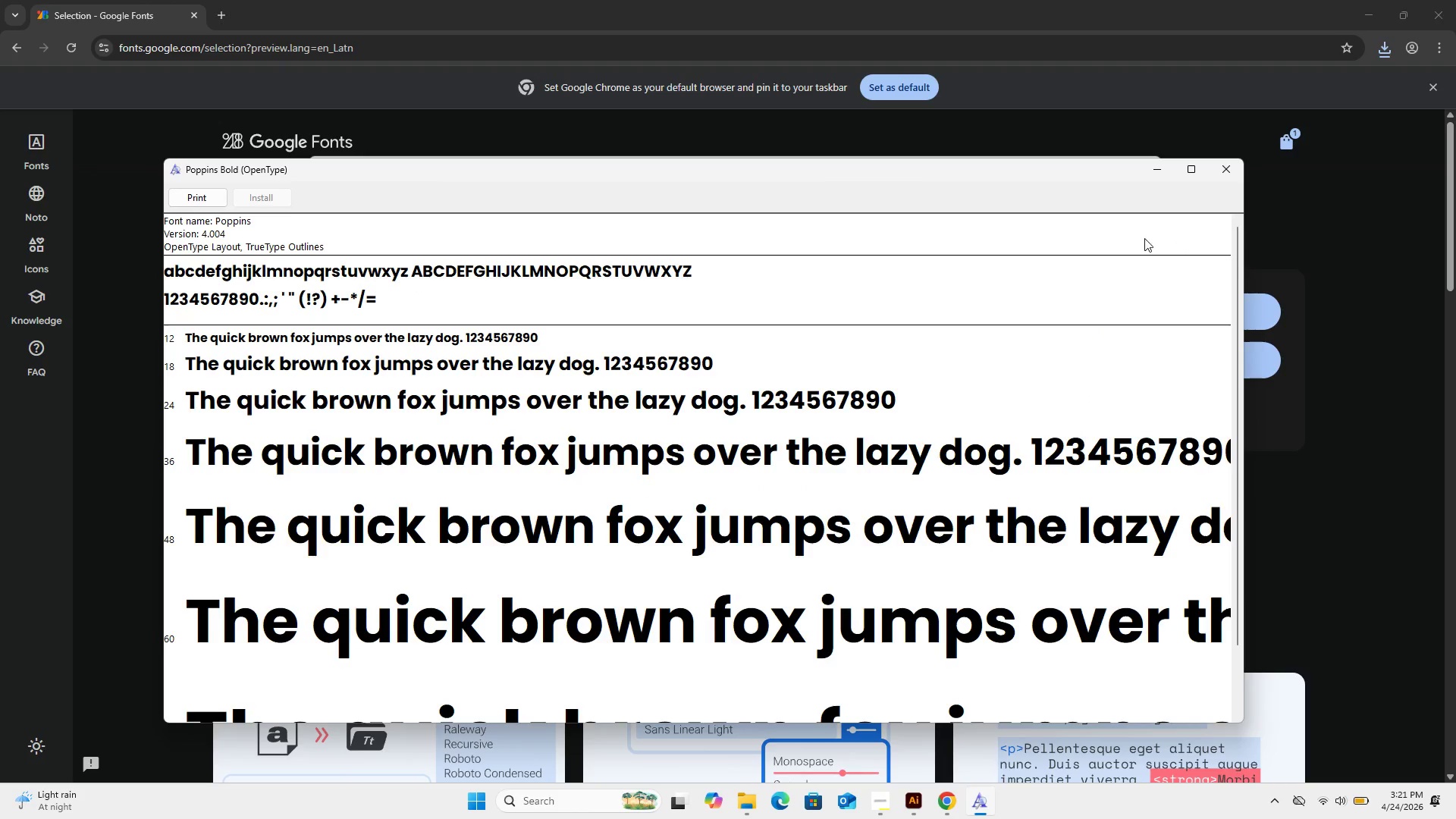 
left_click([1235, 162])
 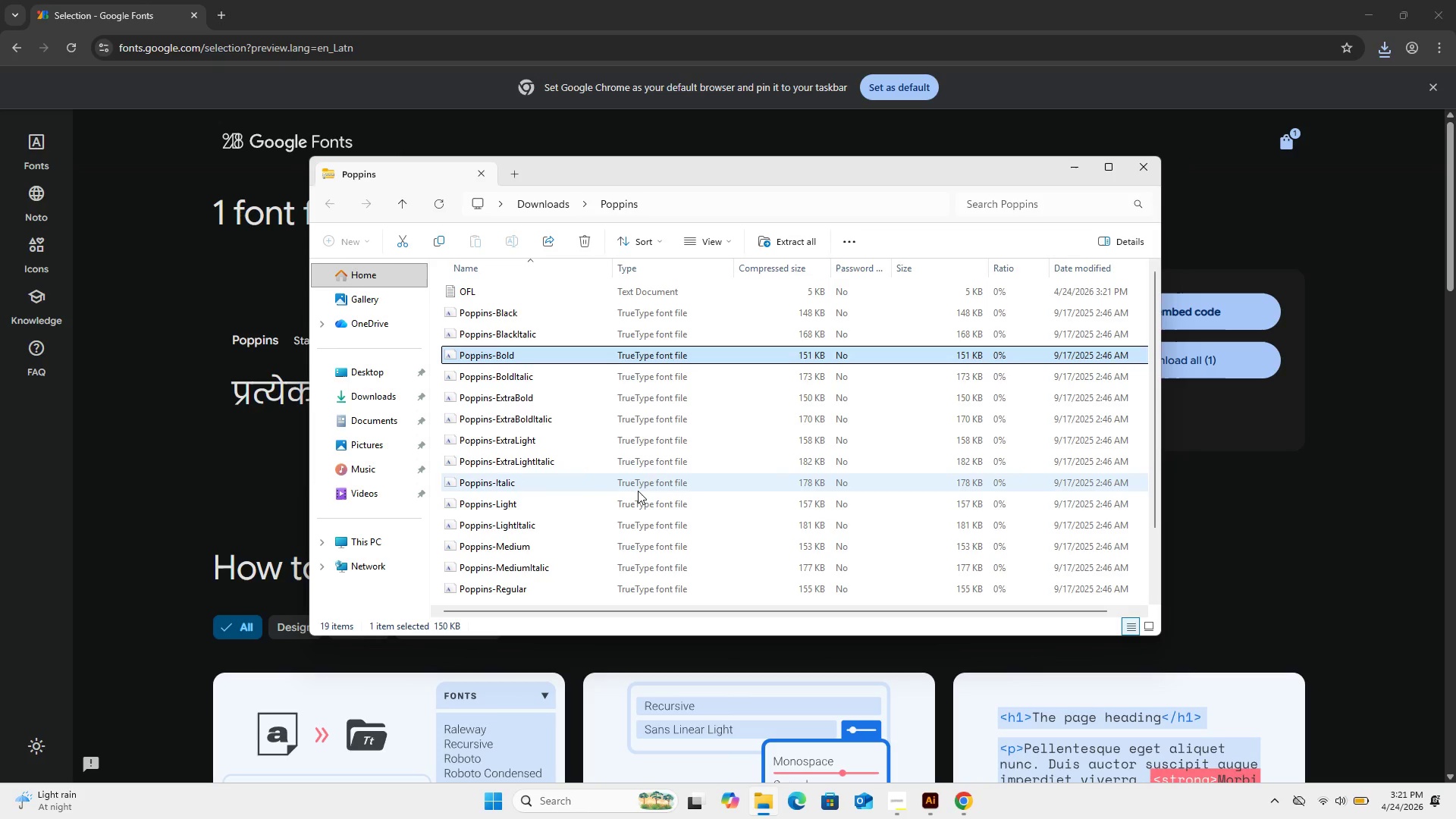 
scroll: coordinate [638, 488], scroll_direction: down, amount: 1.0
 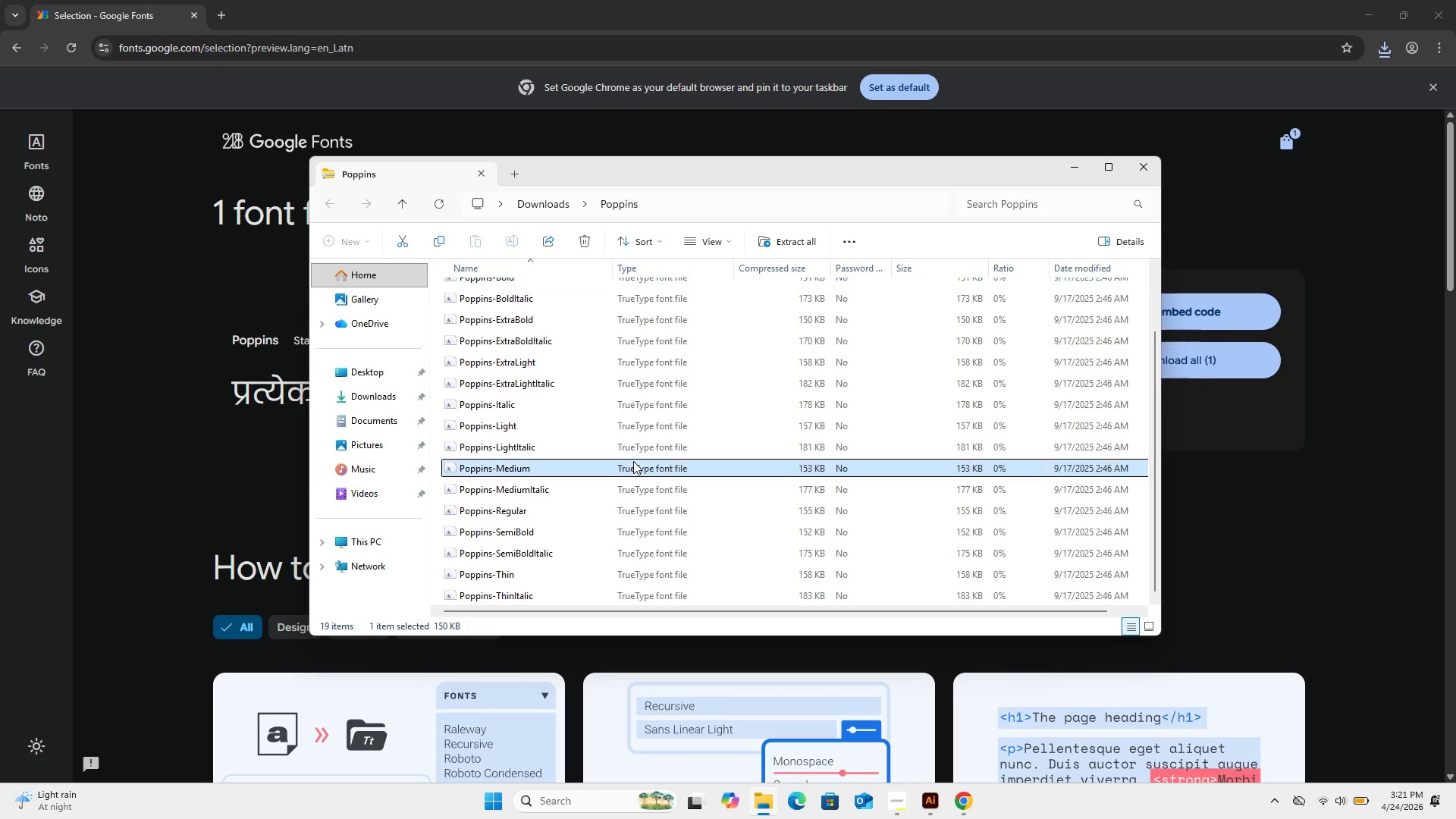 
double_click([633, 461])
 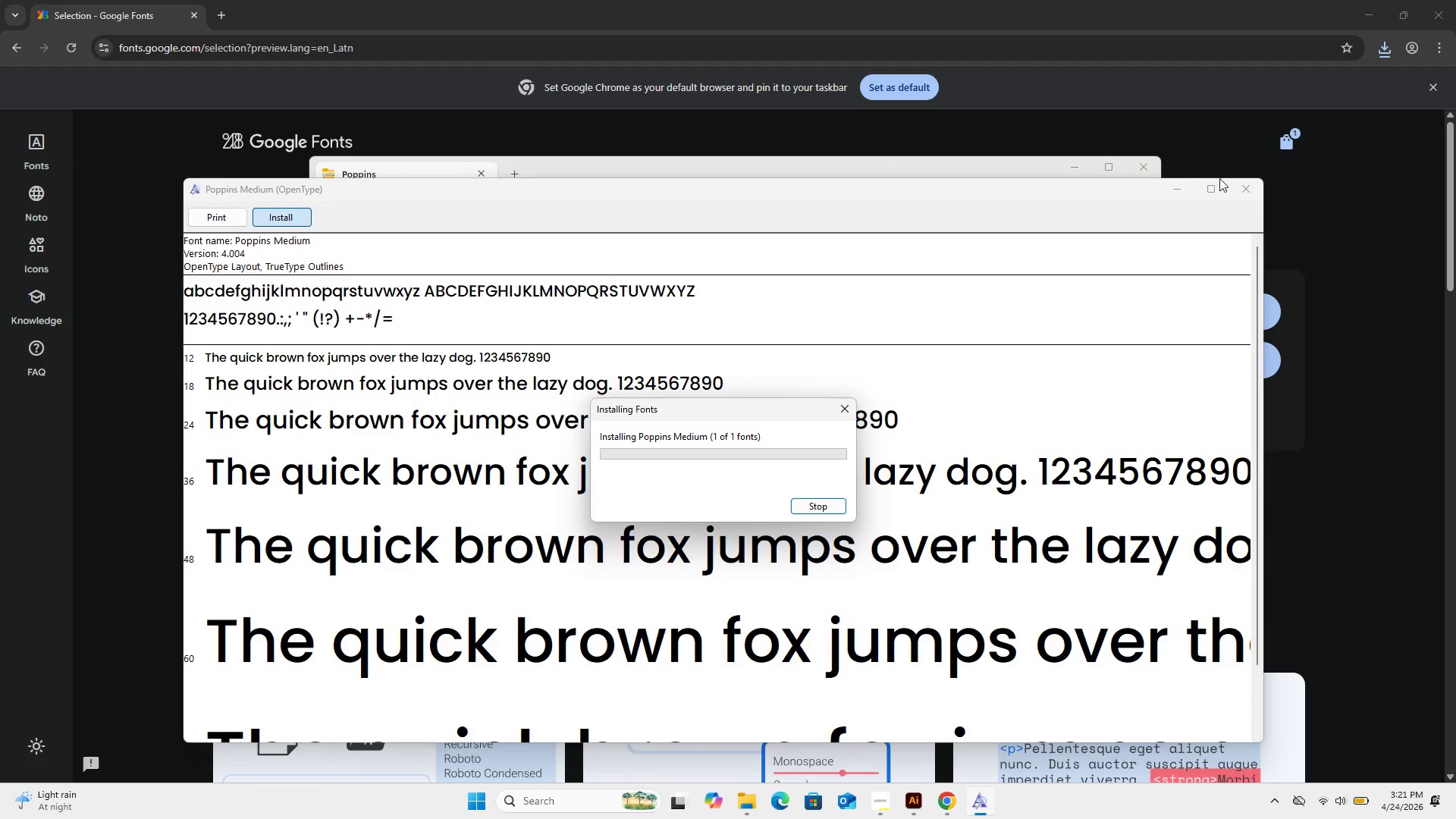 
left_click([1240, 188])
 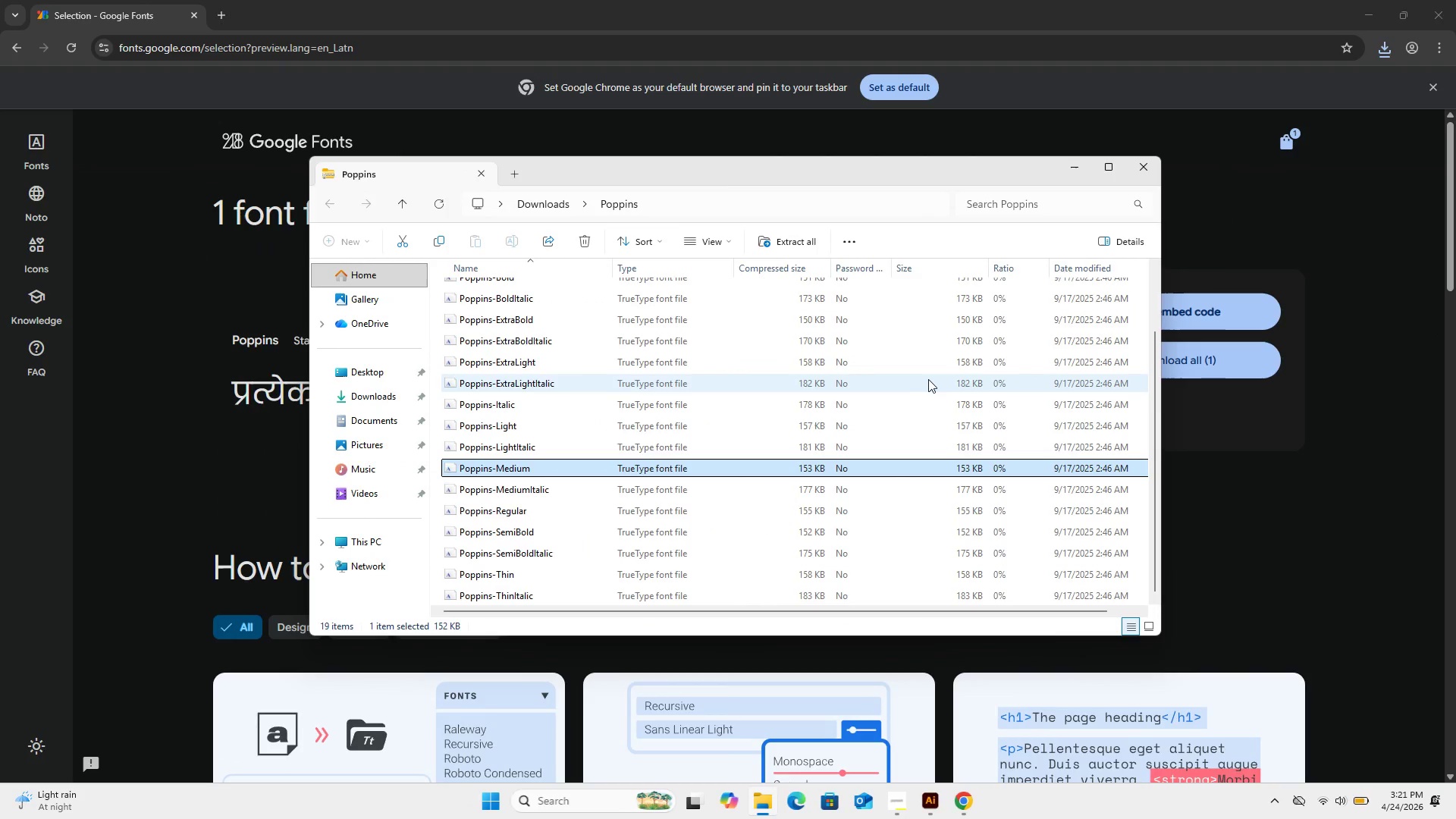 
scroll: coordinate [871, 495], scroll_direction: down, amount: 9.0
 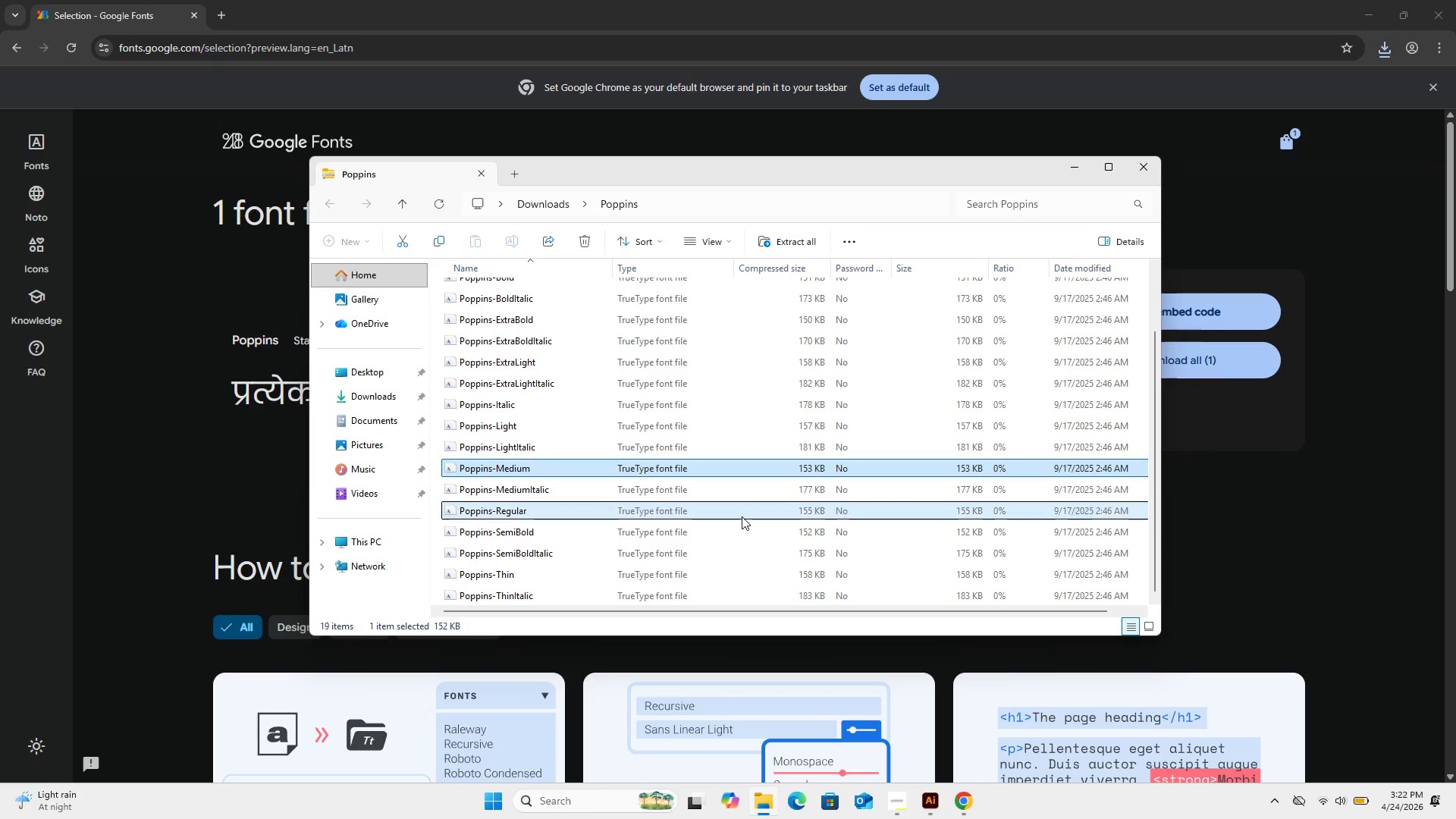 
double_click([742, 516])
 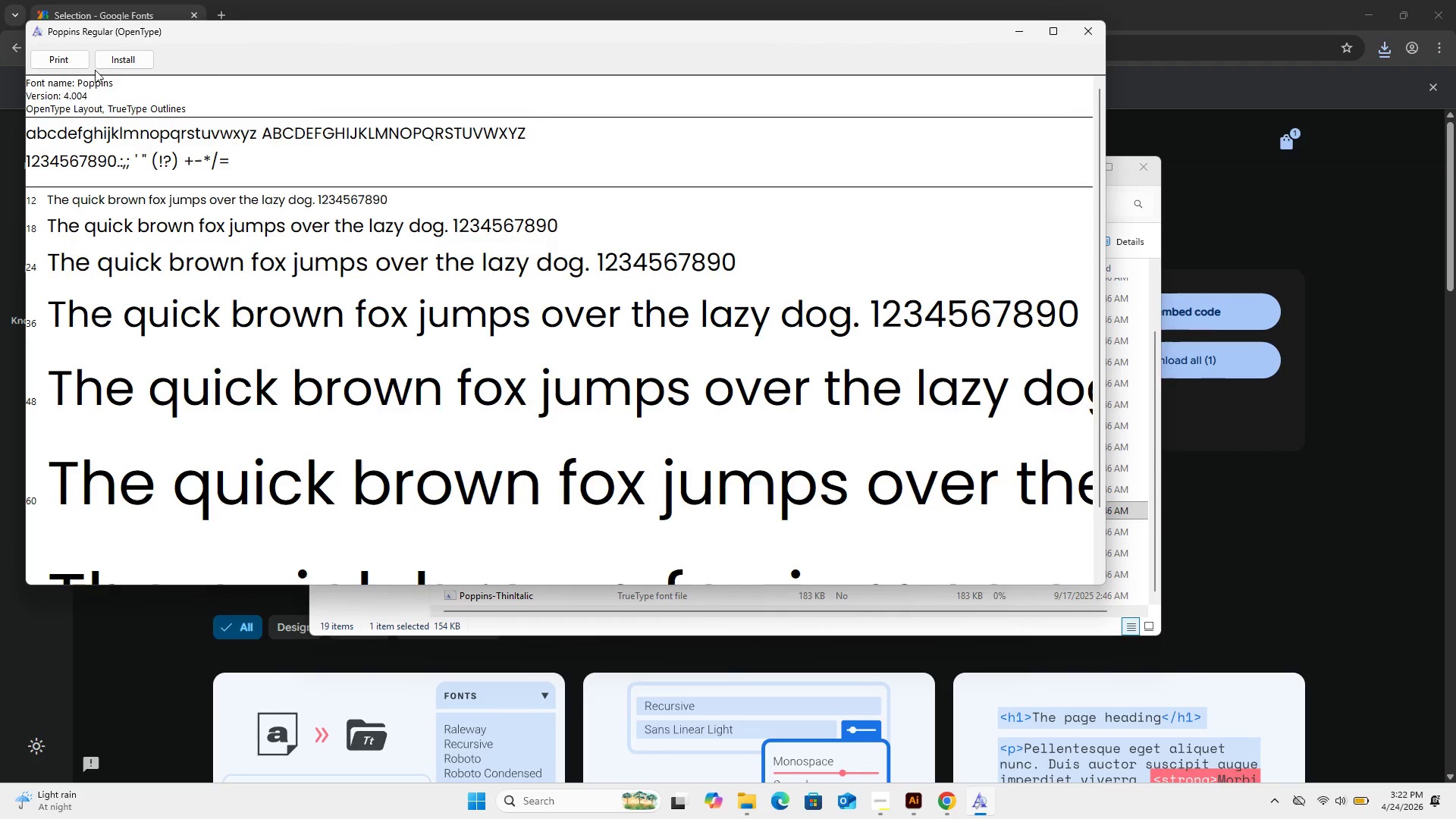 
left_click([128, 55])
 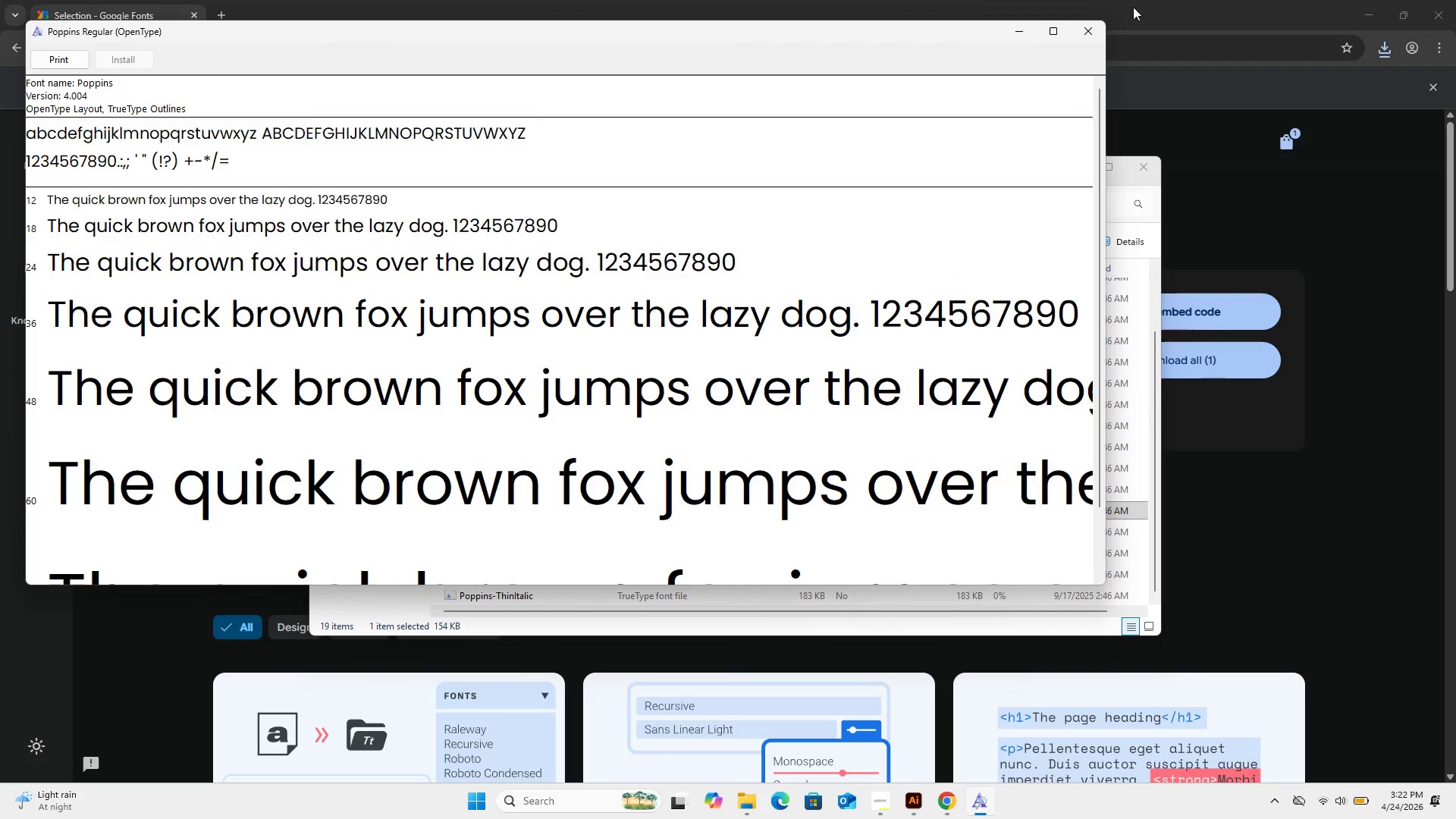 
left_click([1082, 31])
 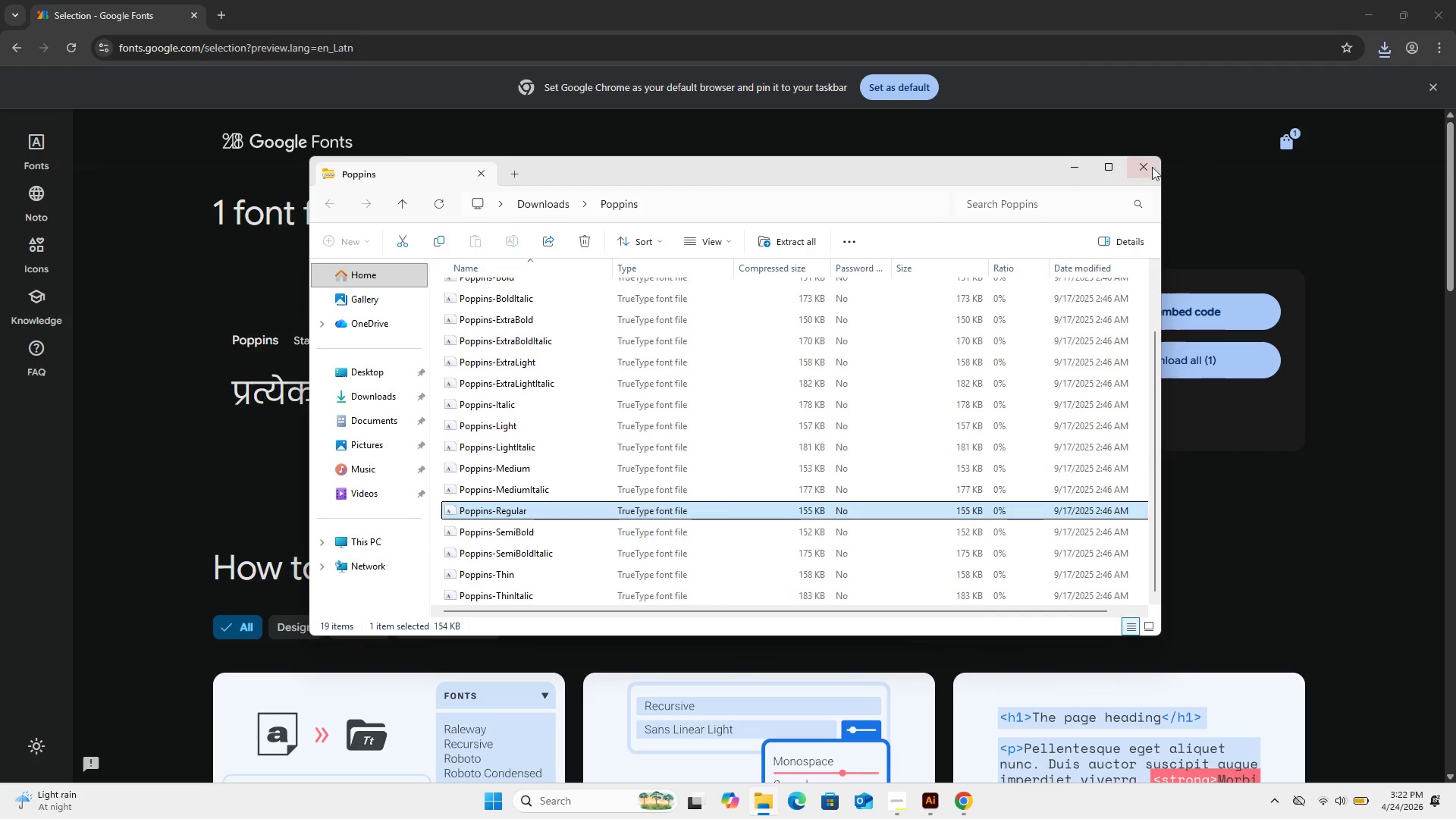 
left_click([1144, 164])
 